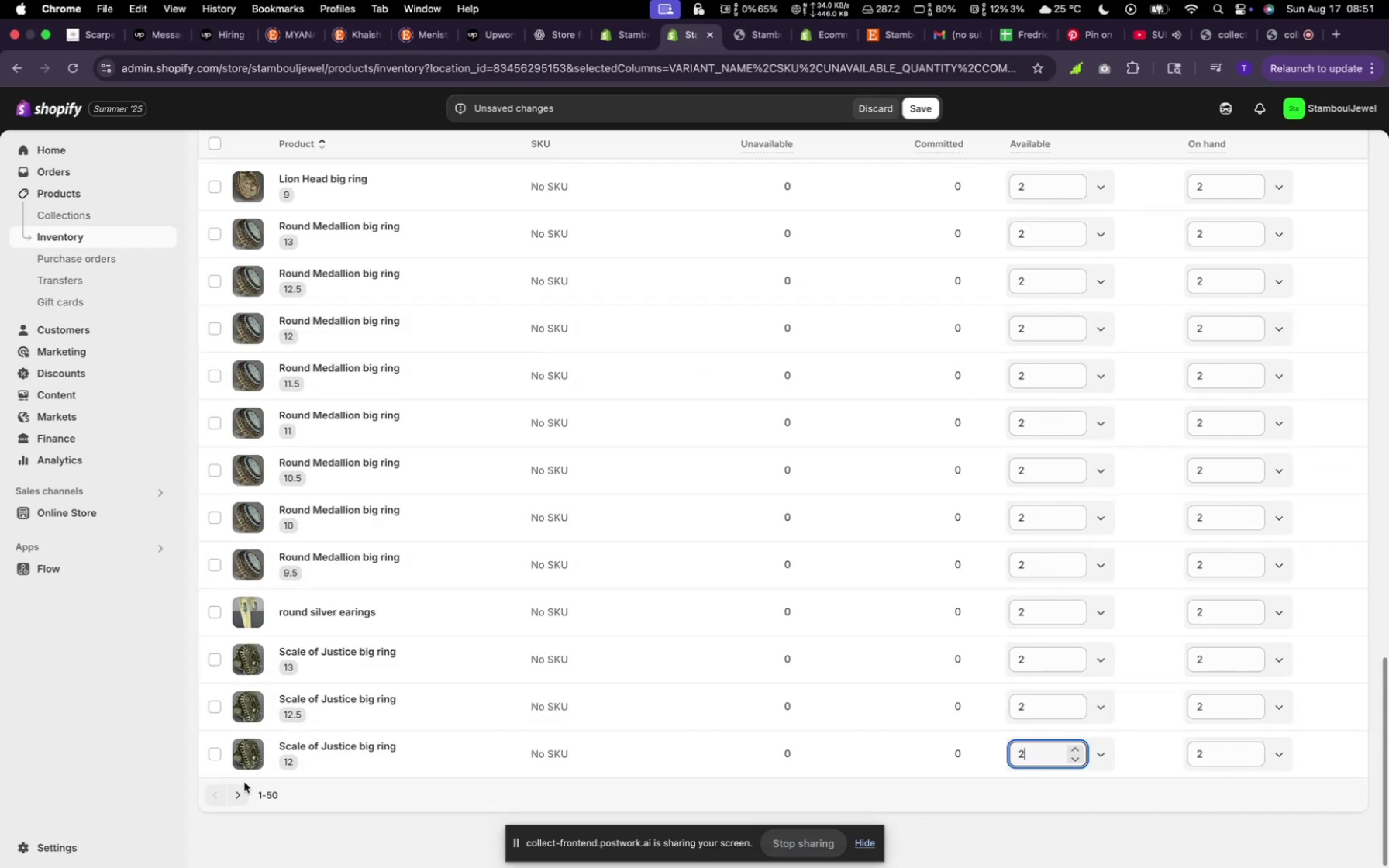 
left_click([243, 787])
 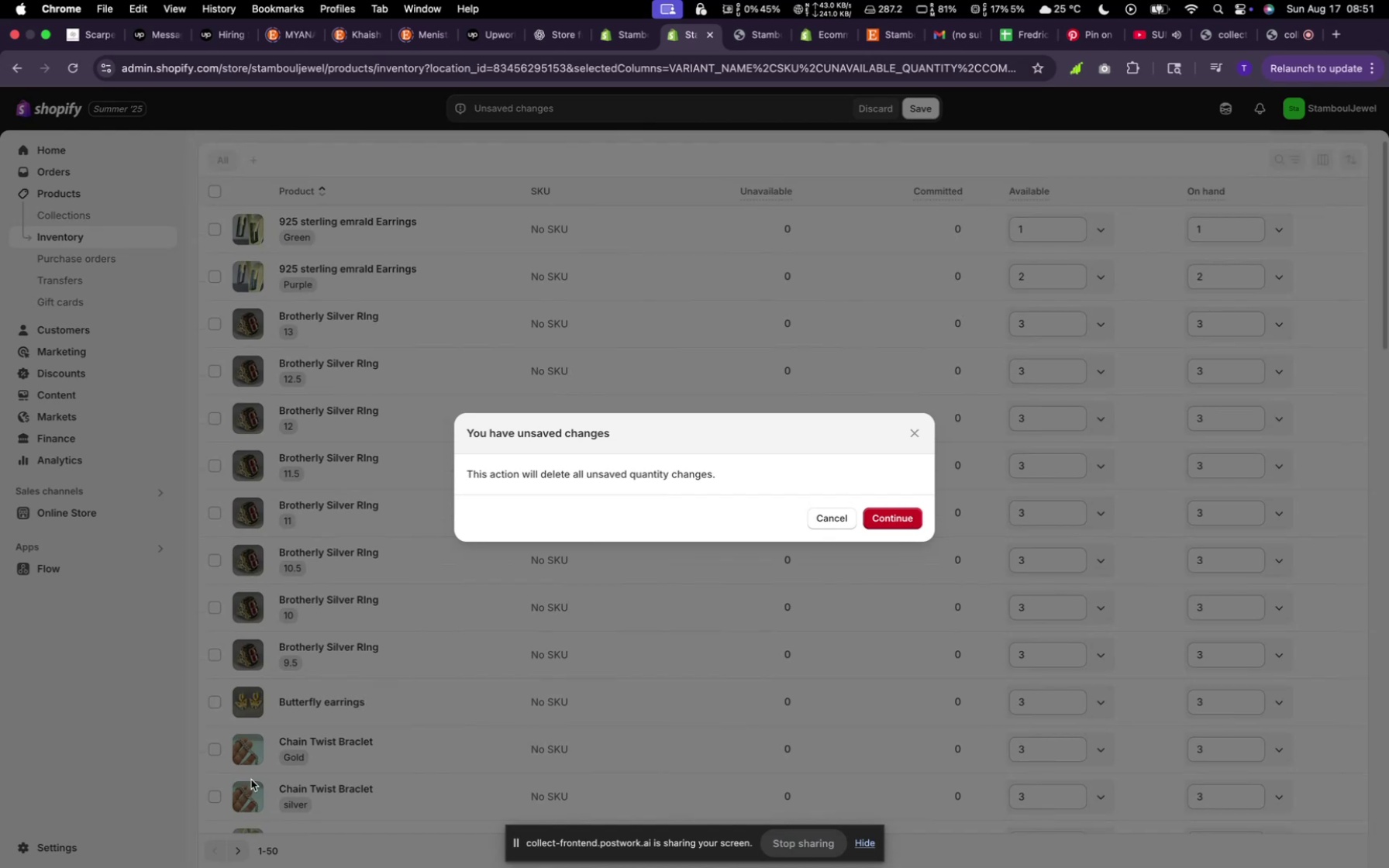 
wait(8.02)
 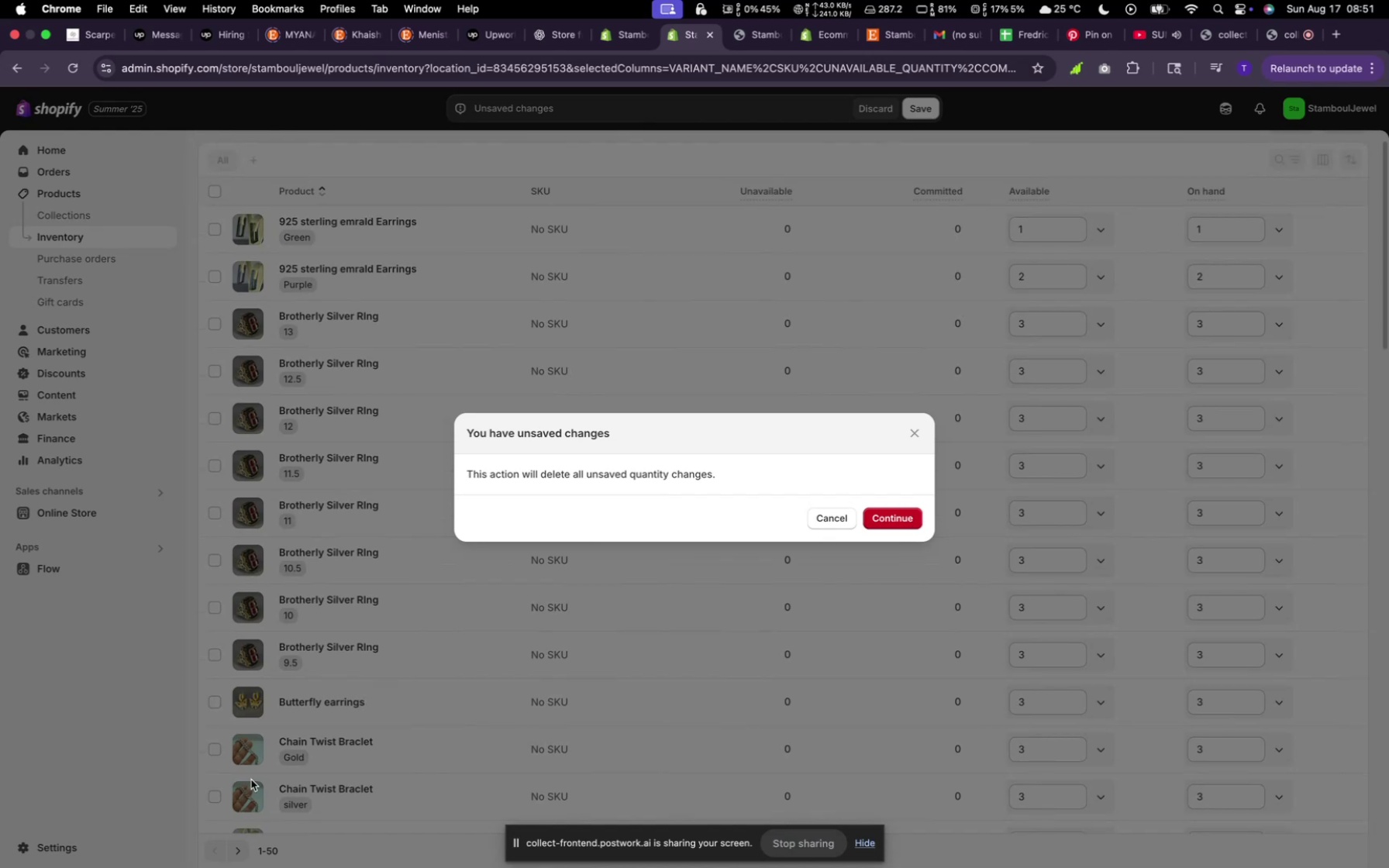 
left_click([840, 522])
 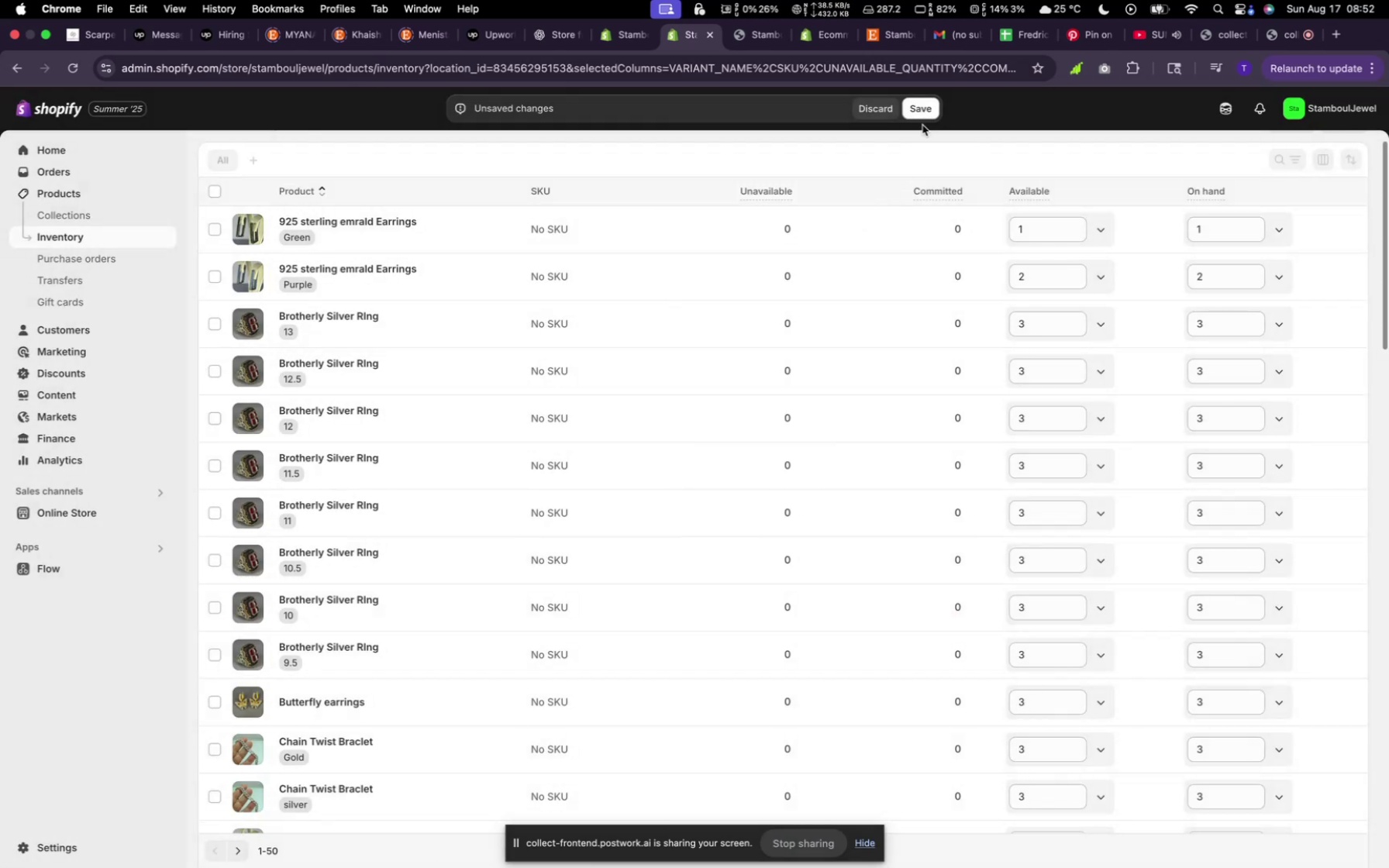 
left_click([924, 104])
 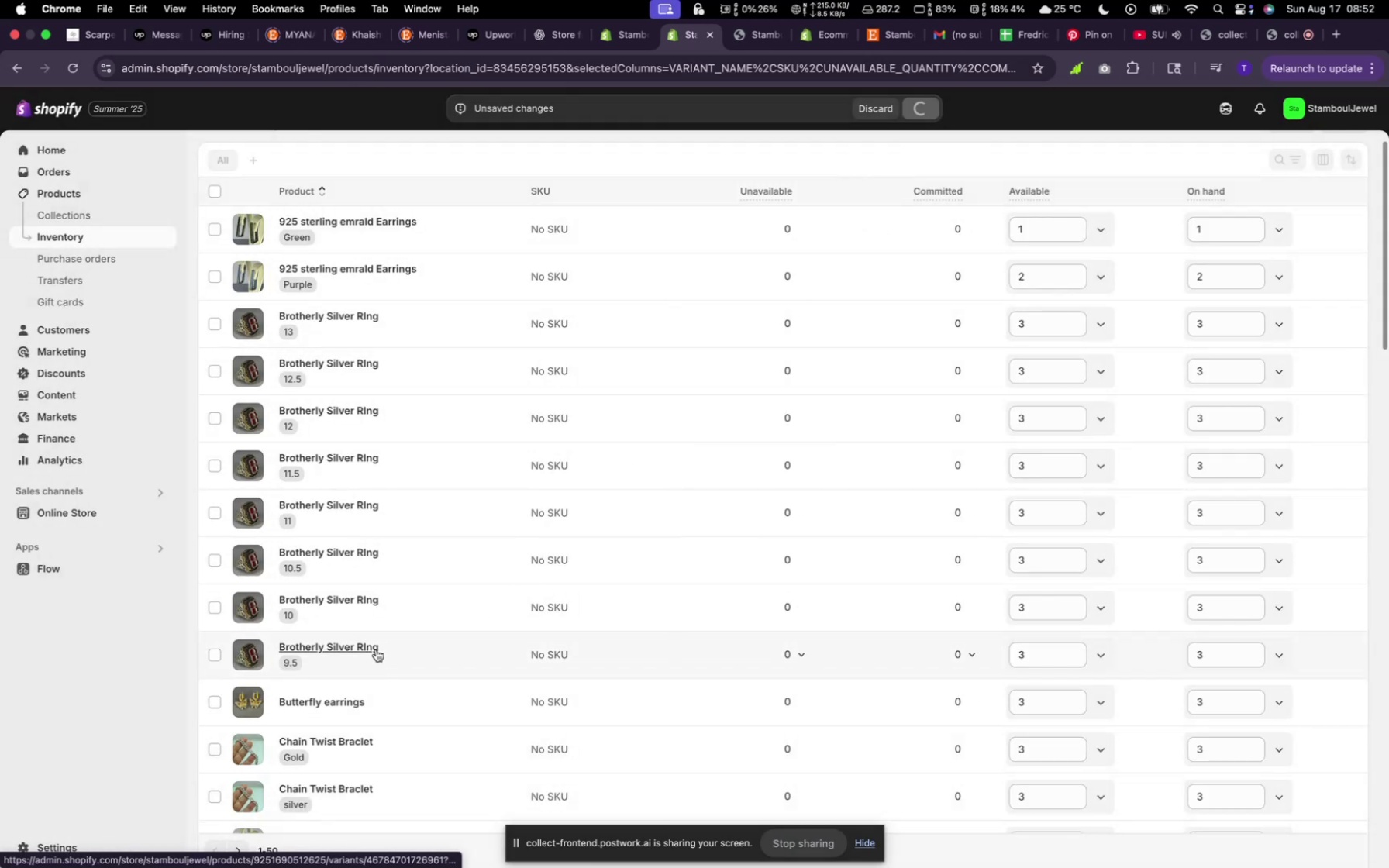 
scroll: coordinate [371, 617], scroll_direction: down, amount: 79.0
 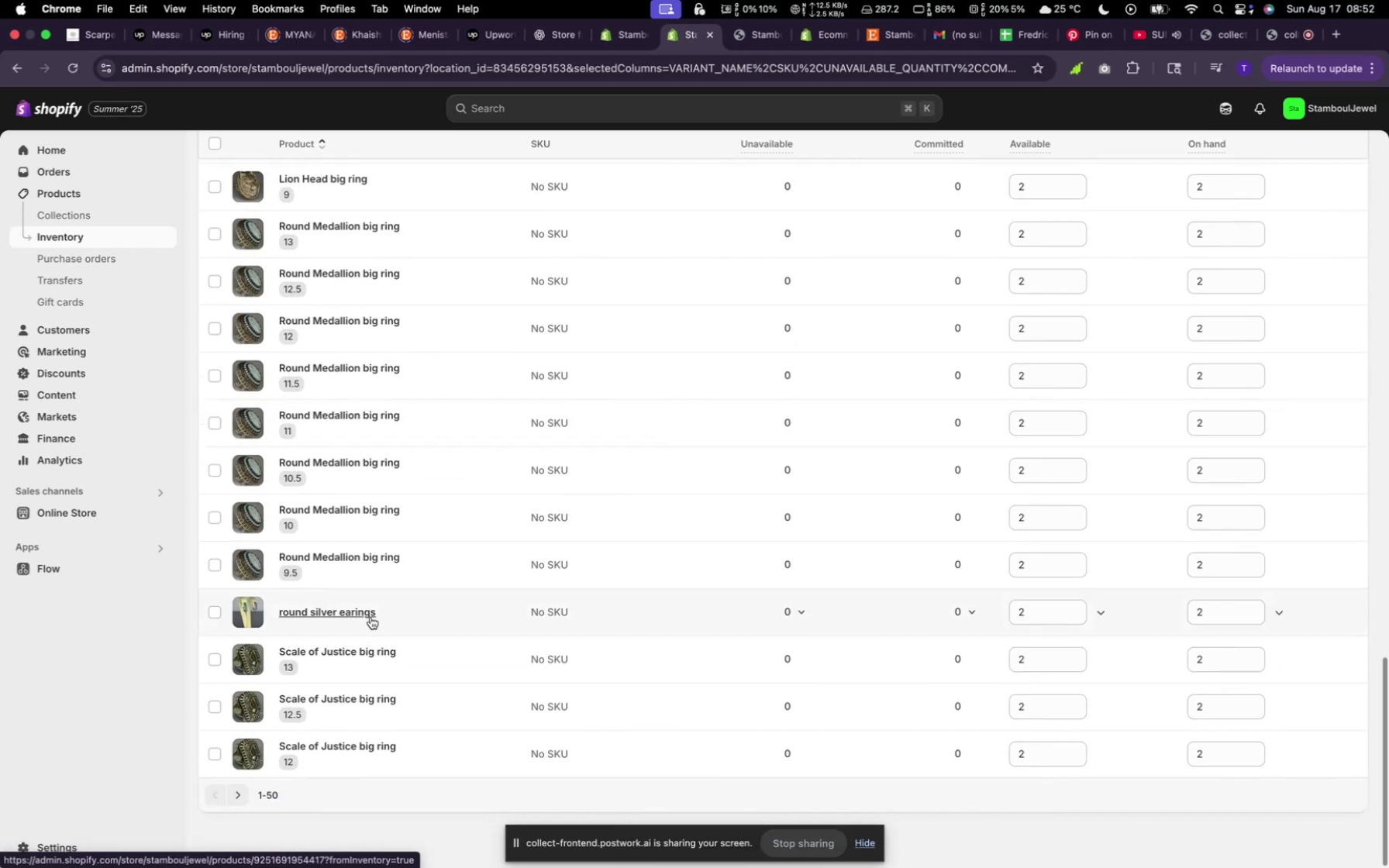 
scroll: coordinate [372, 614], scroll_direction: up, amount: 23.0
 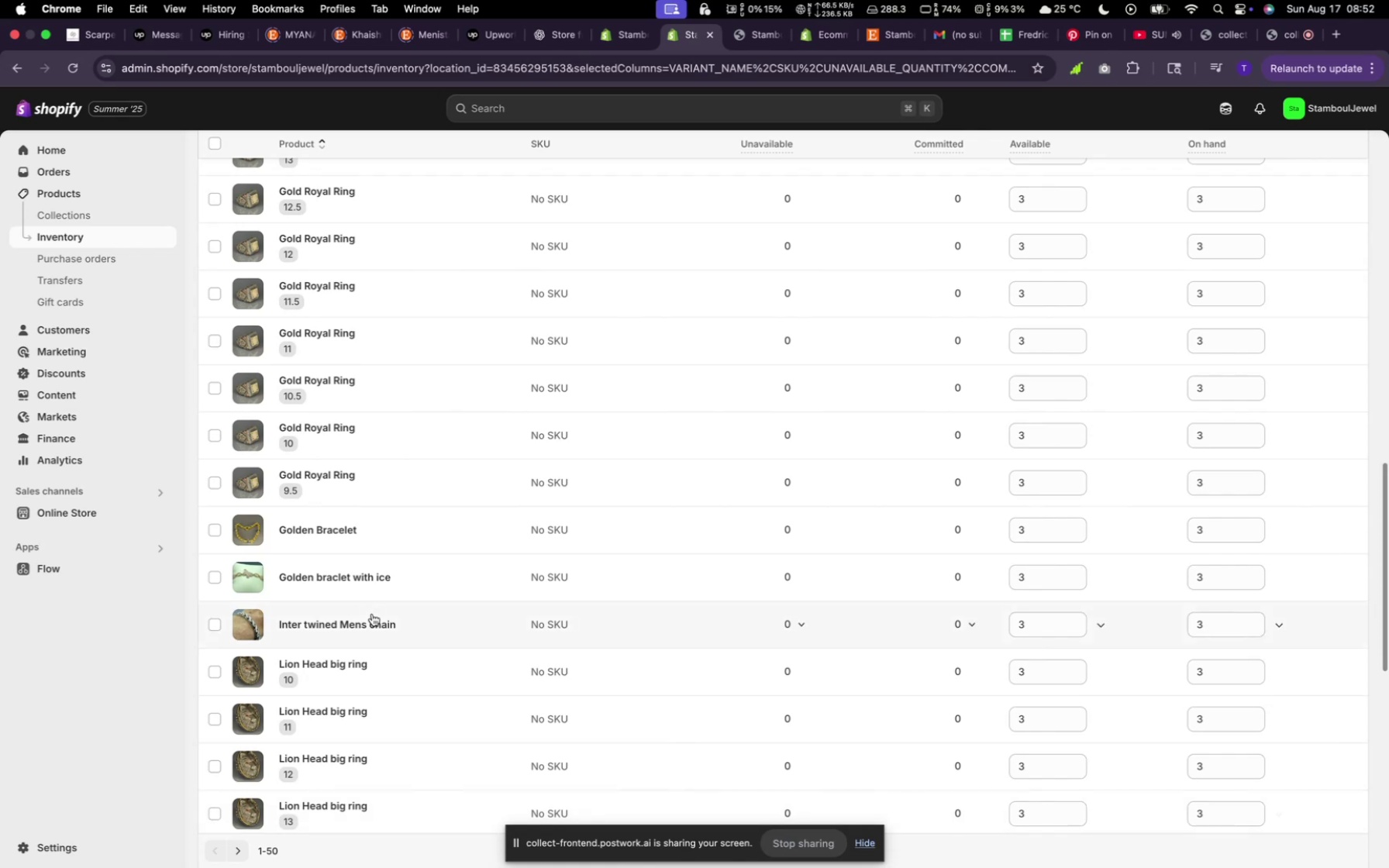 
scroll: coordinate [364, 601], scroll_direction: down, amount: 16.0
 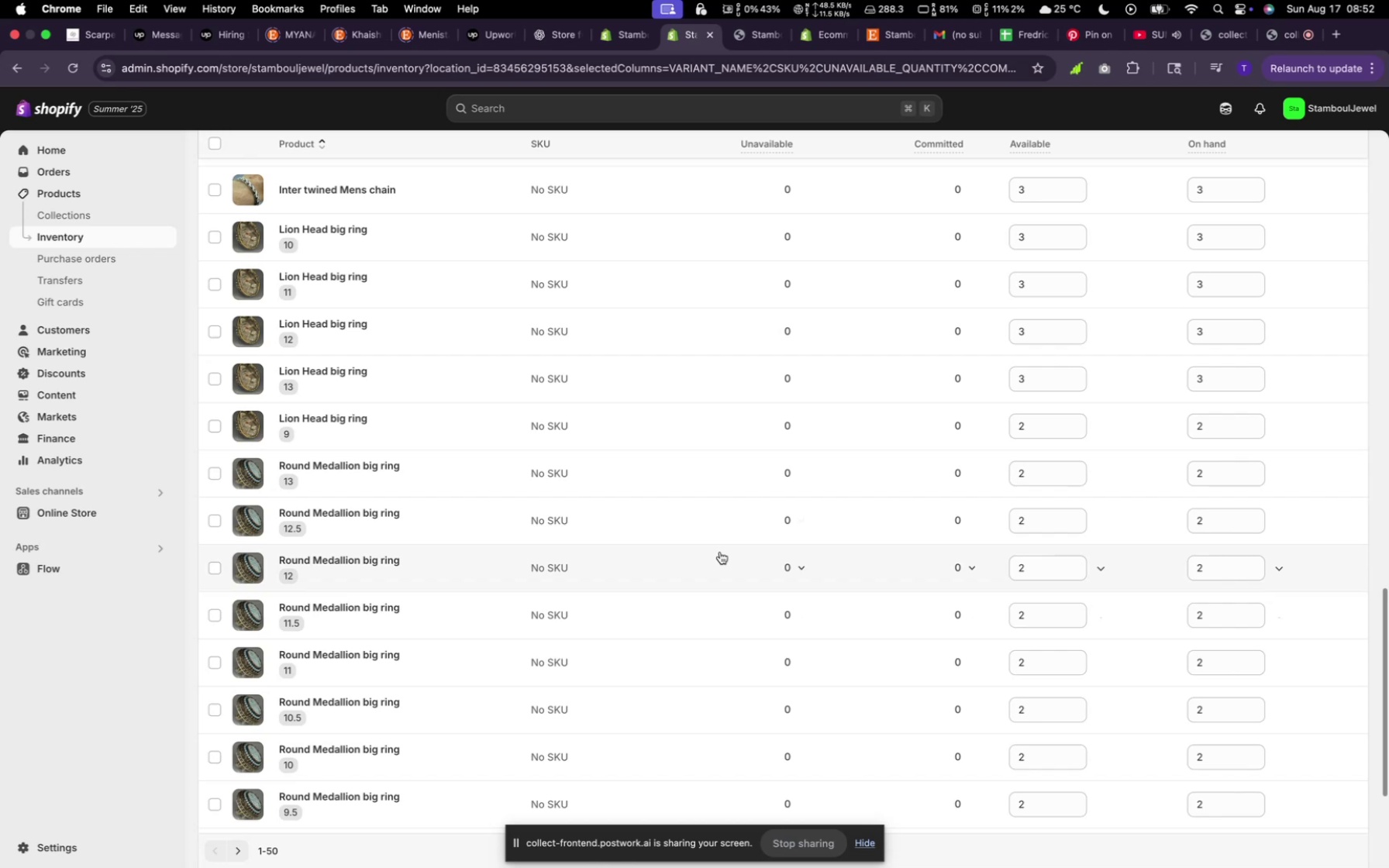 
wait(6.55)
 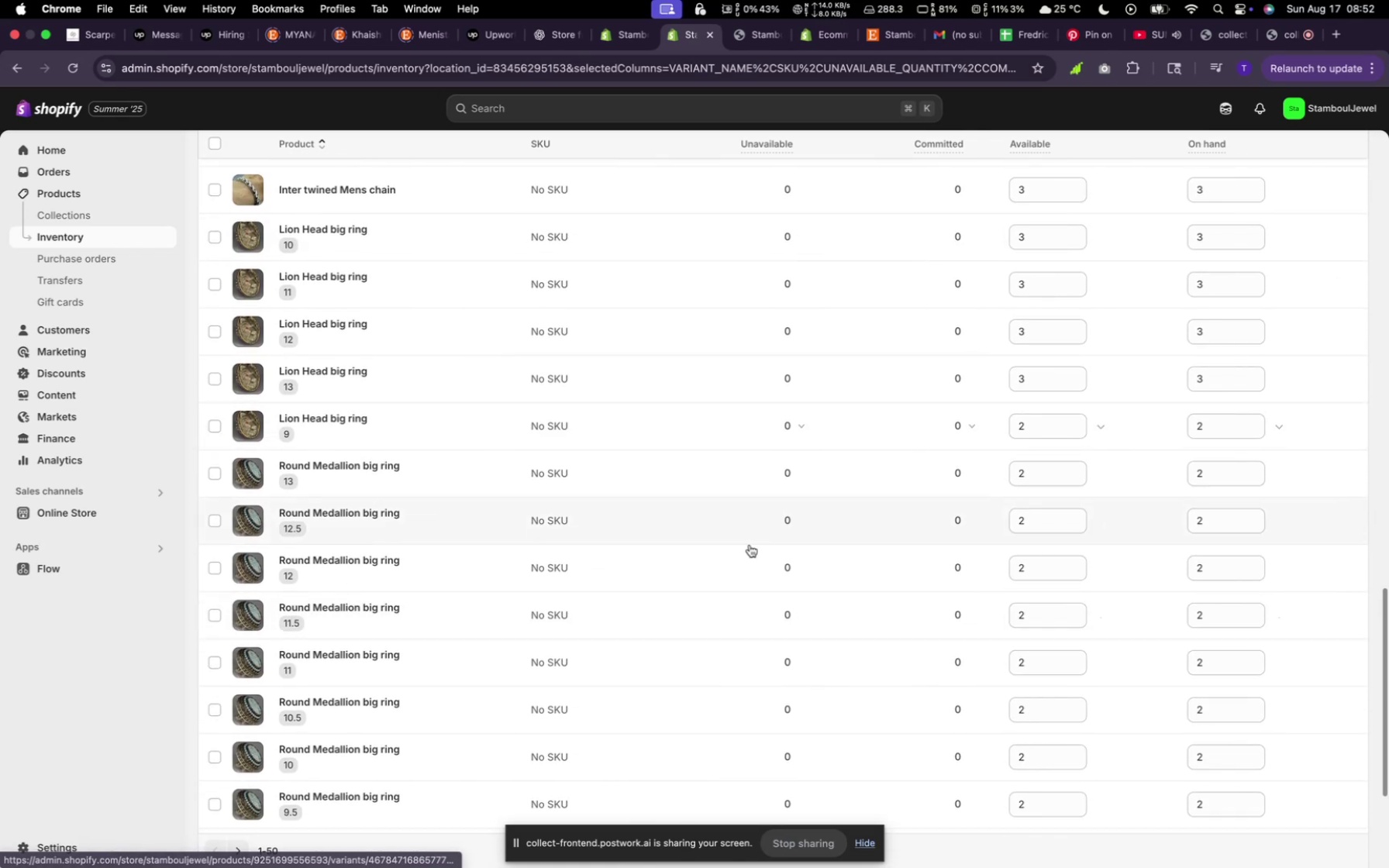 
scroll: coordinate [477, 704], scroll_direction: down, amount: 35.0
 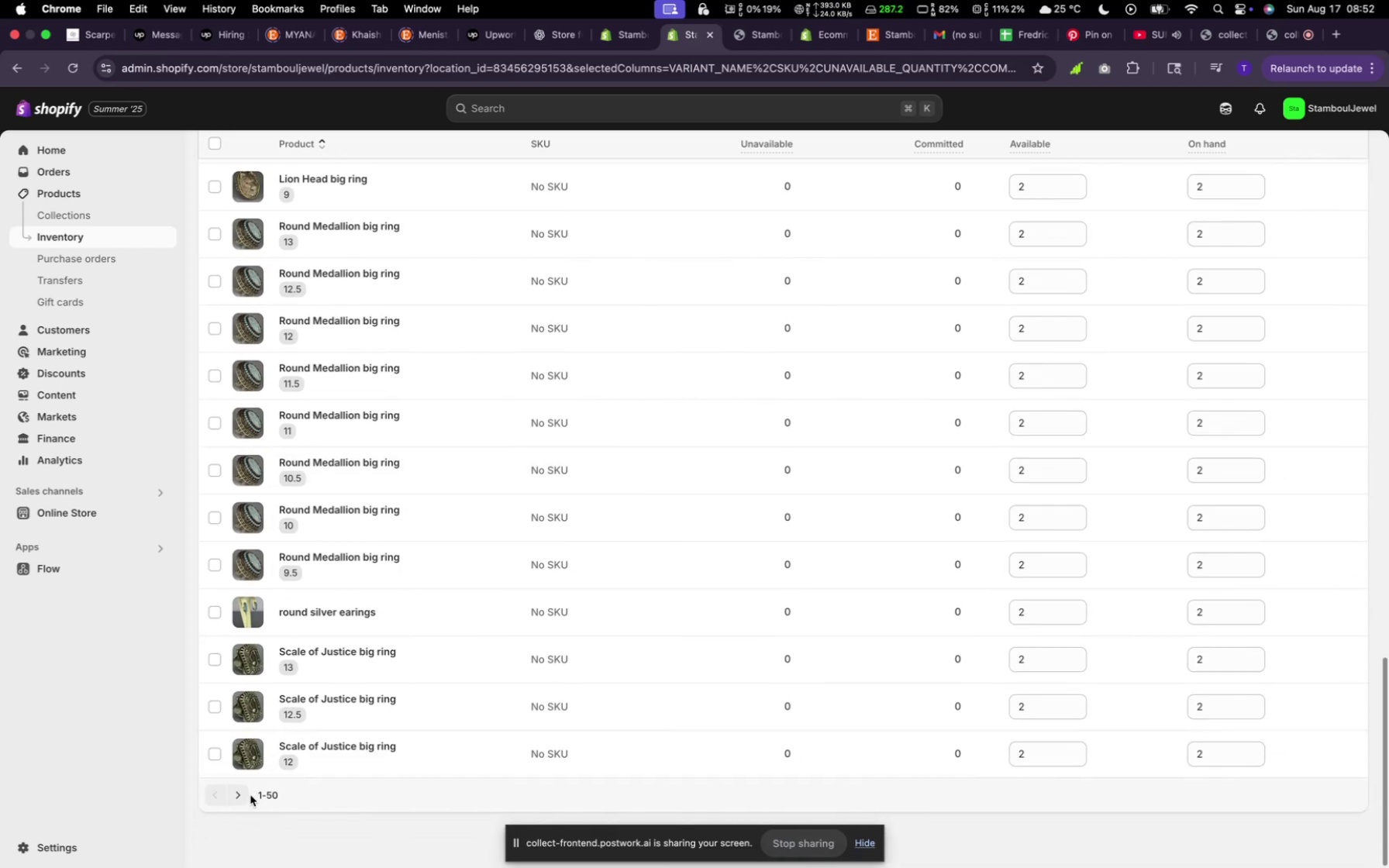 
left_click([243, 795])
 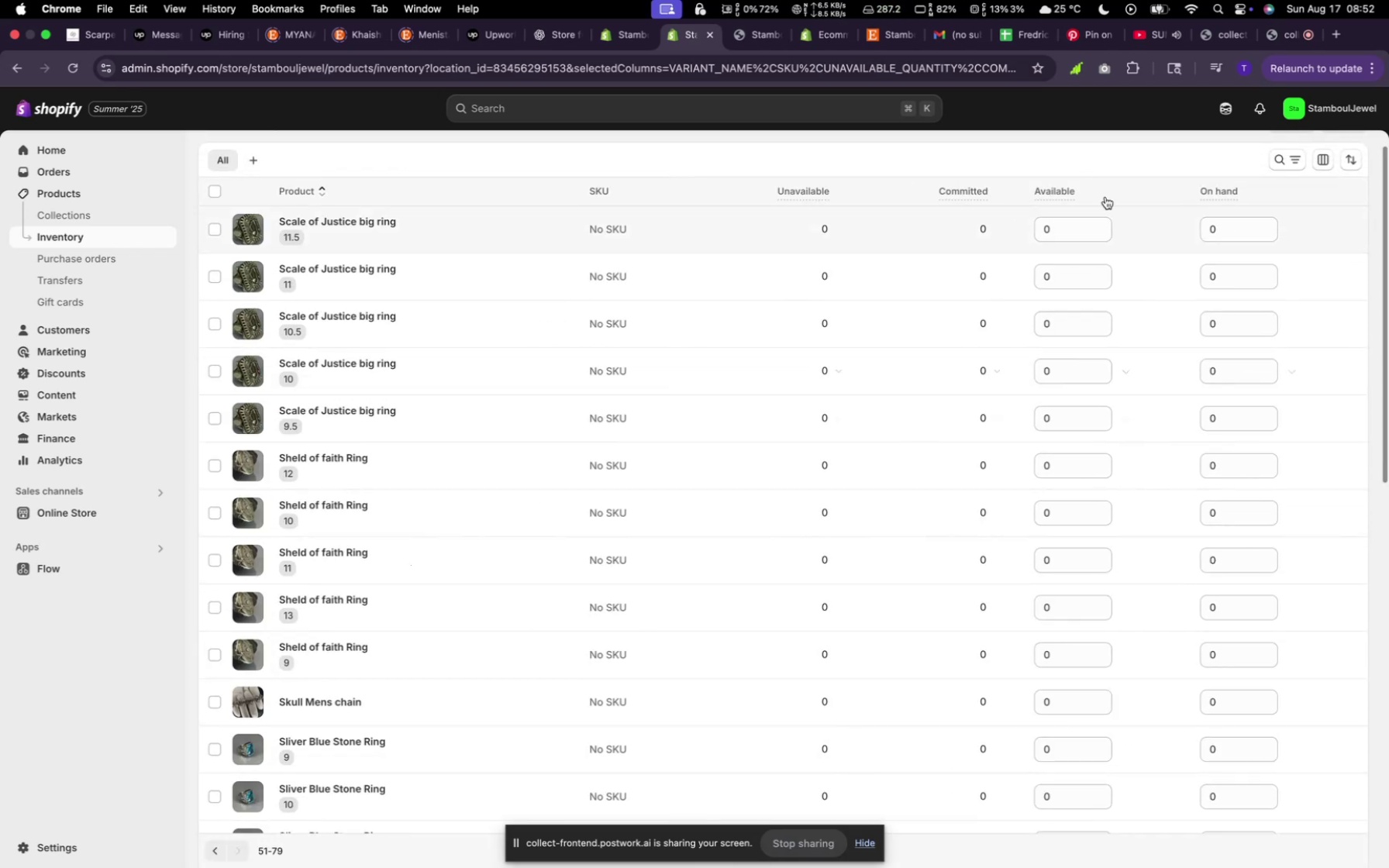 
left_click([1062, 229])
 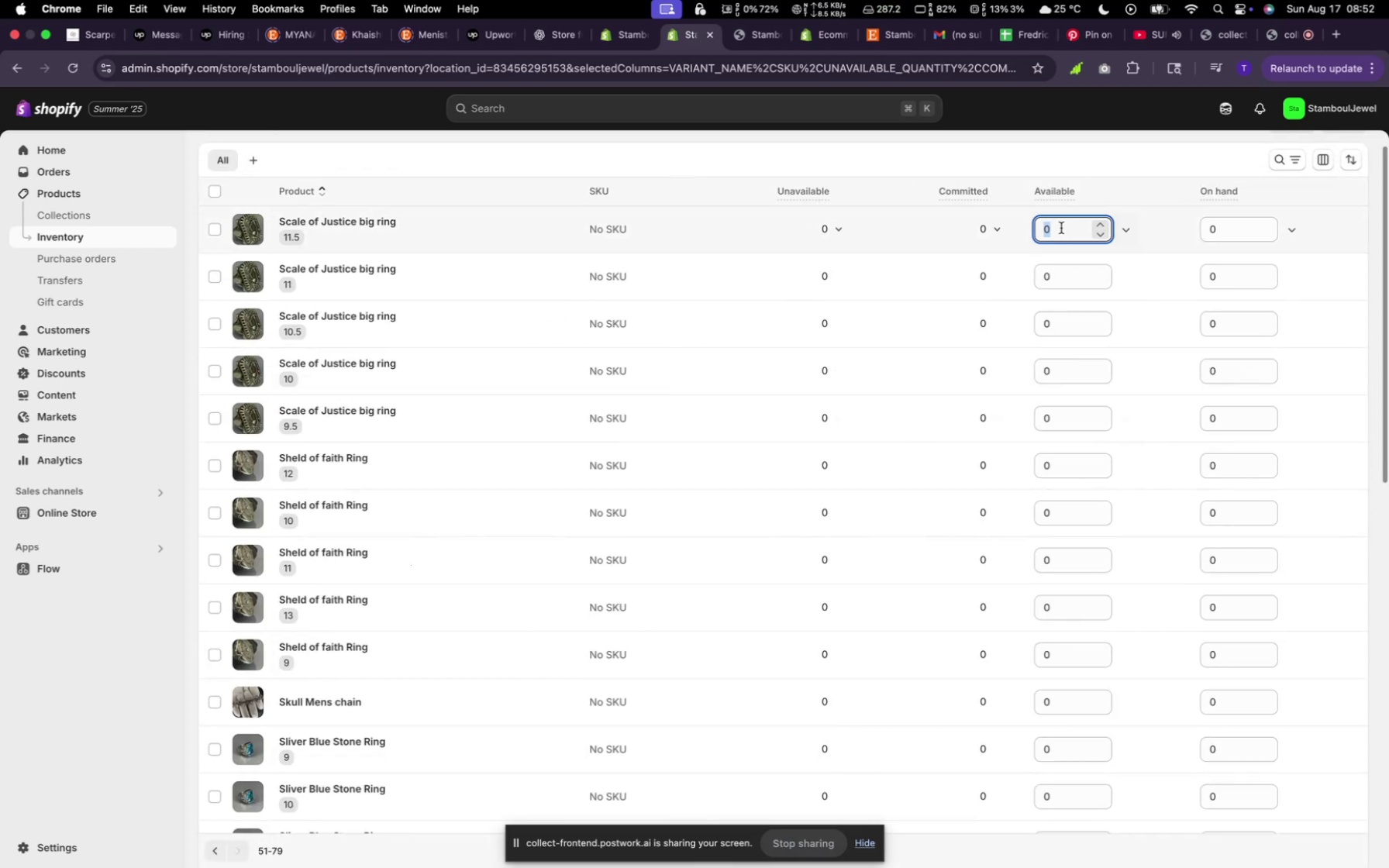 
key(2)
 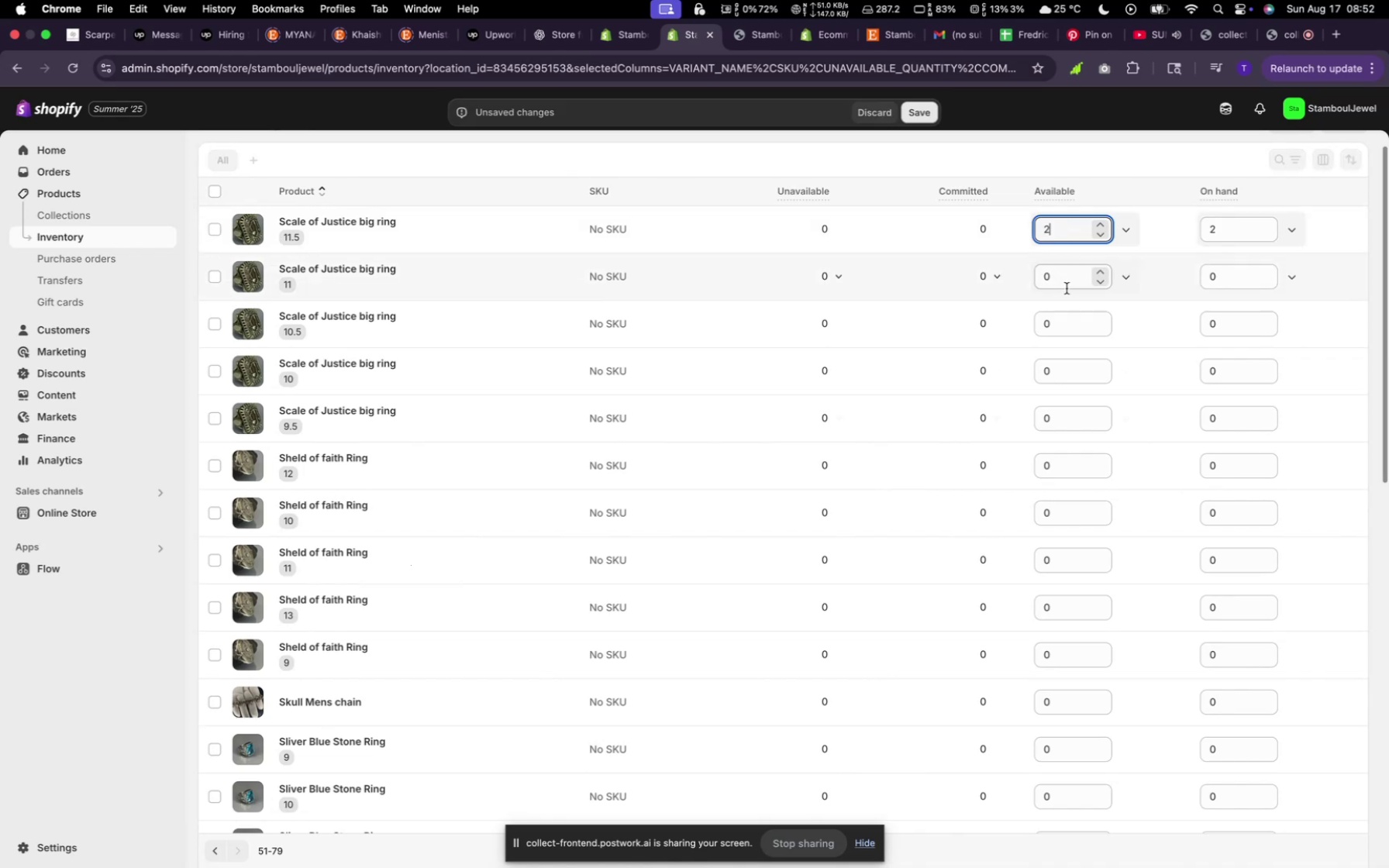 
left_click([1067, 288])
 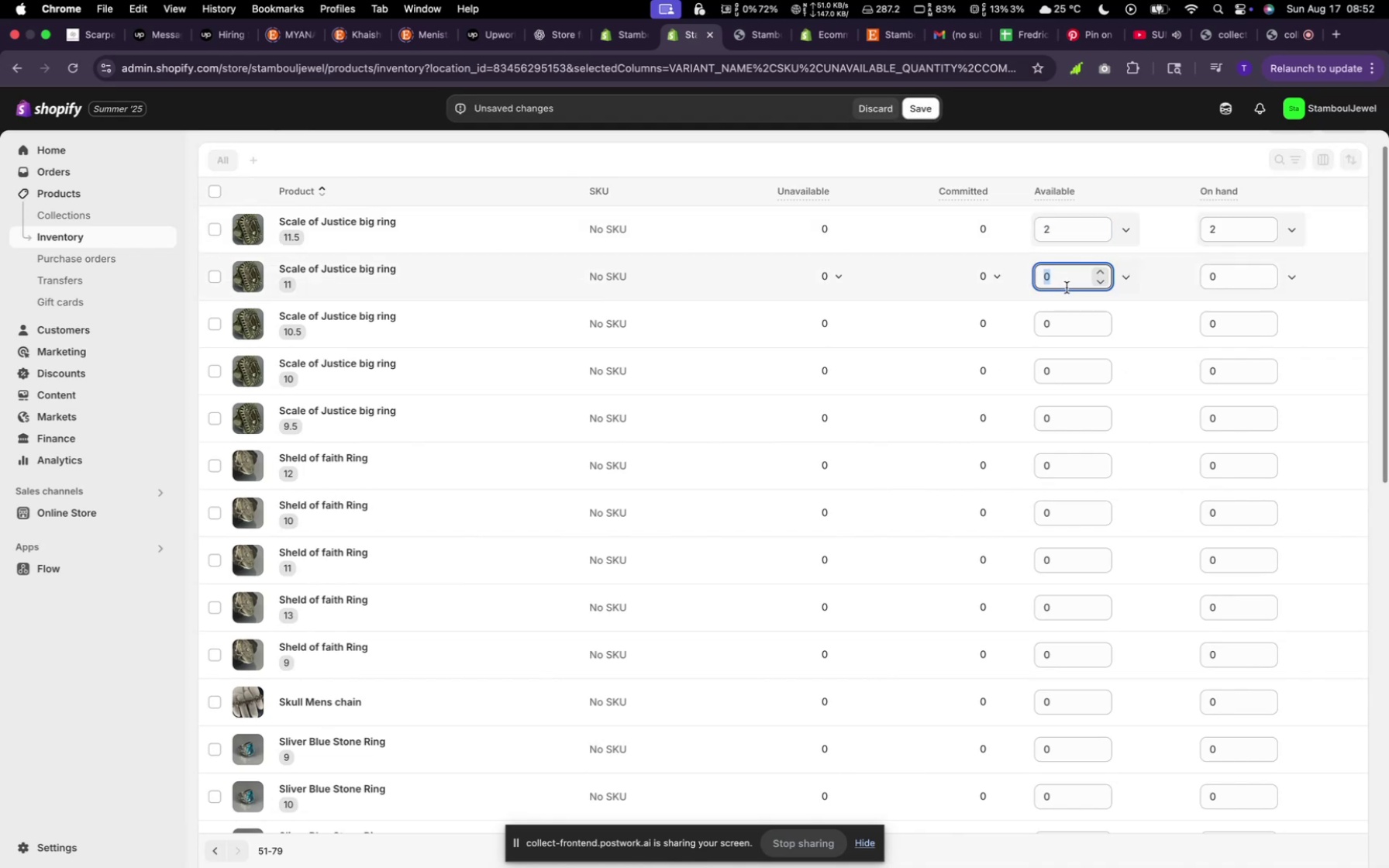 
type(22)
 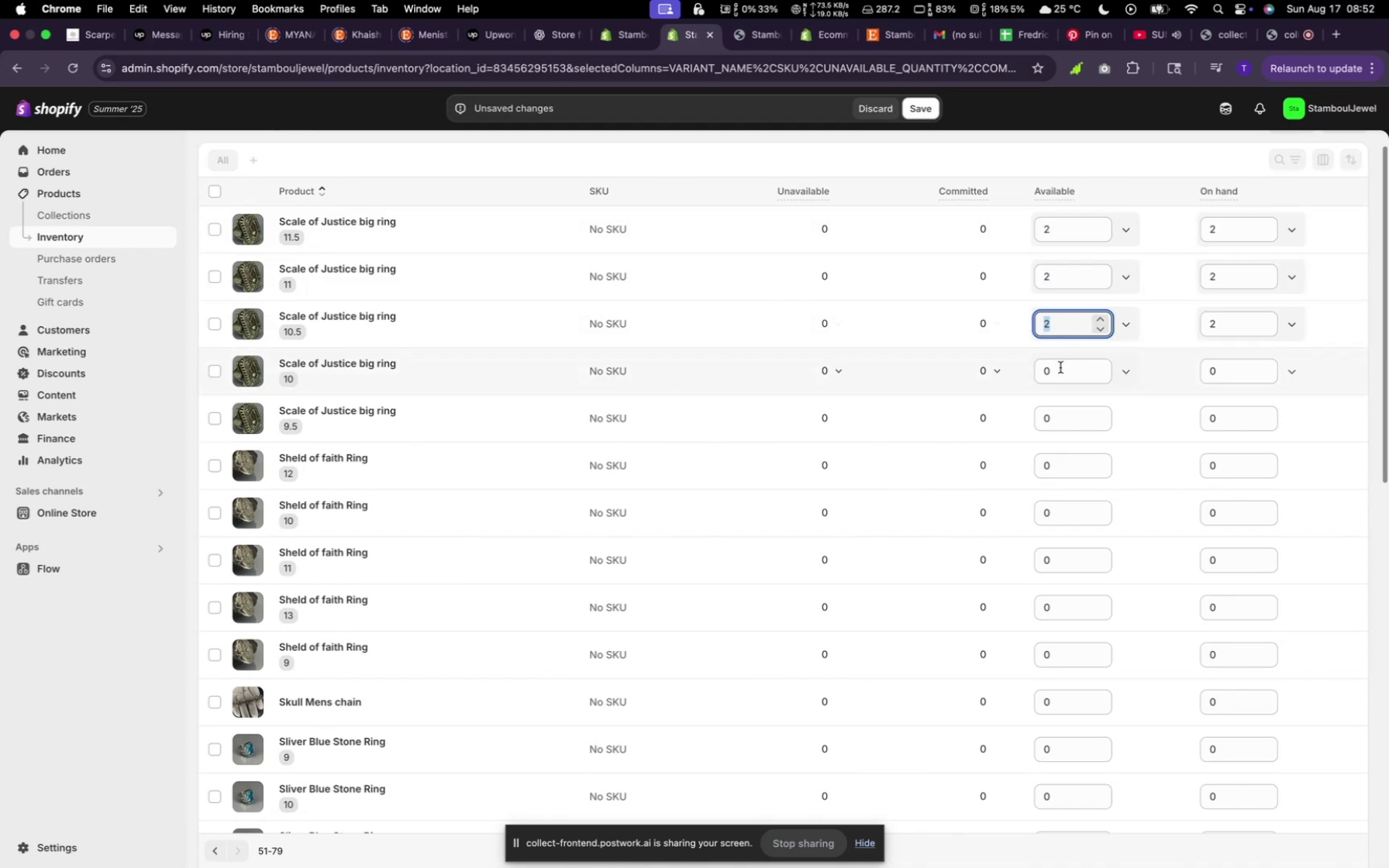 
left_click([1059, 326])
 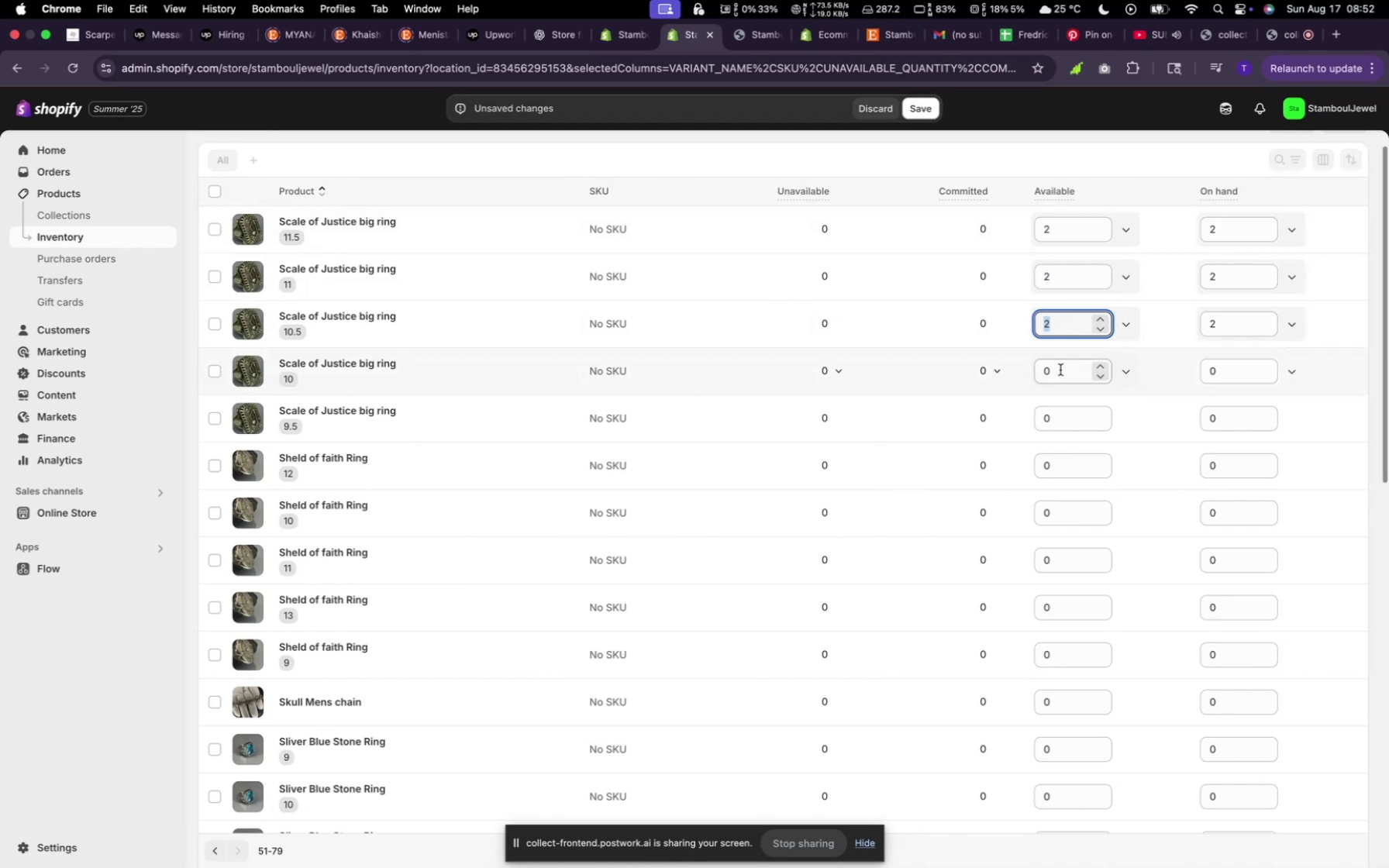 
left_click([1060, 370])
 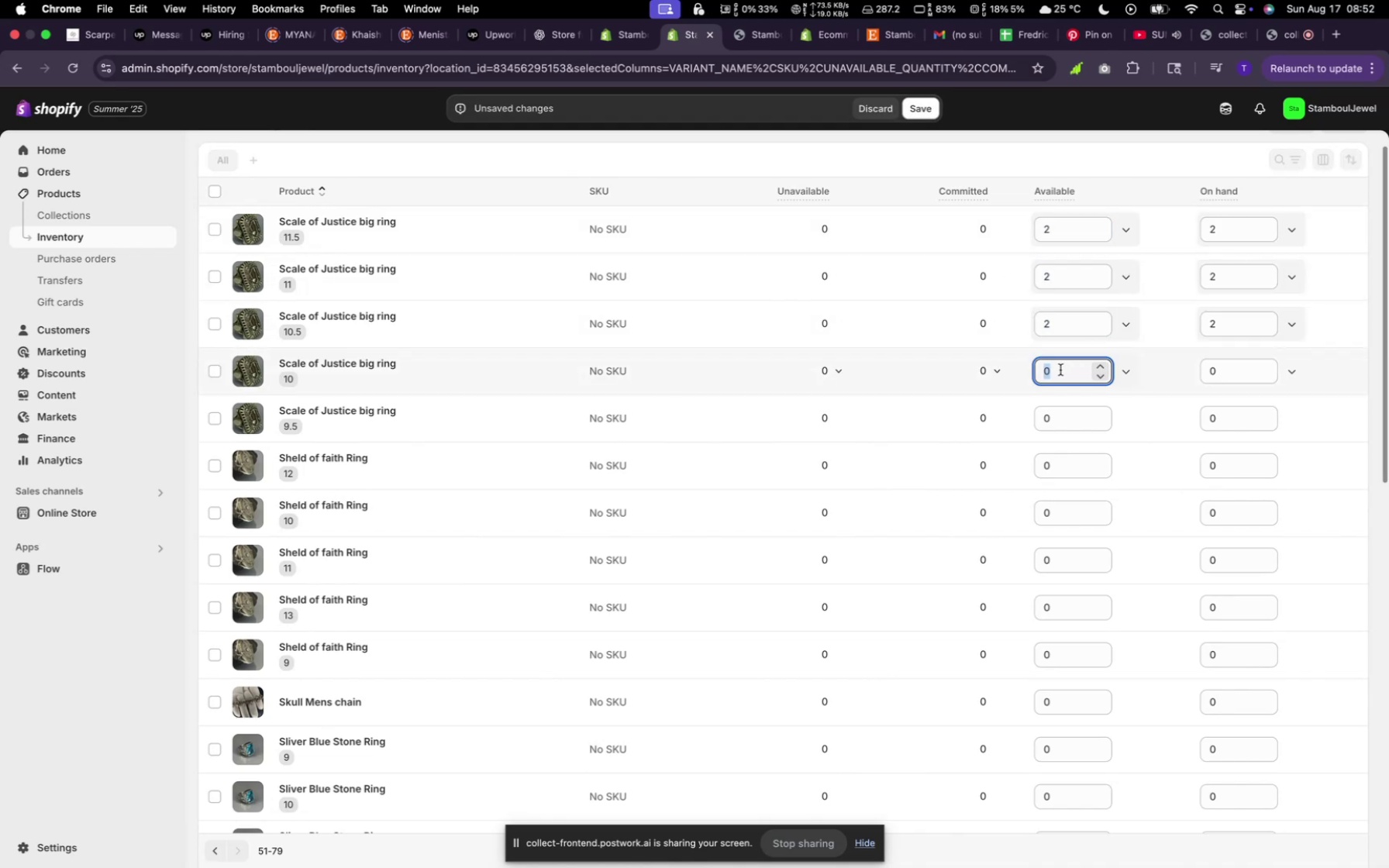 
key(2)
 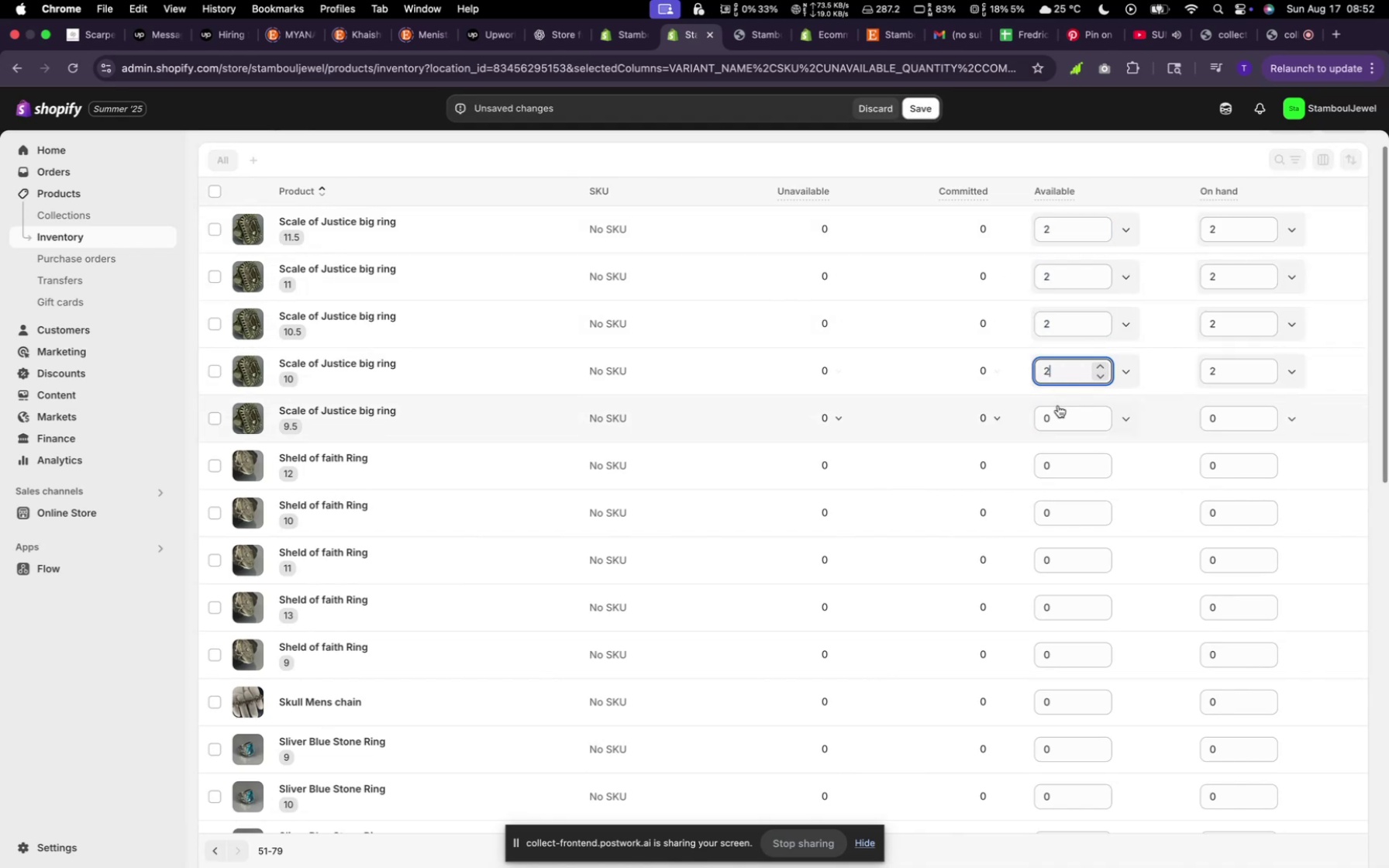 
left_click([1058, 405])
 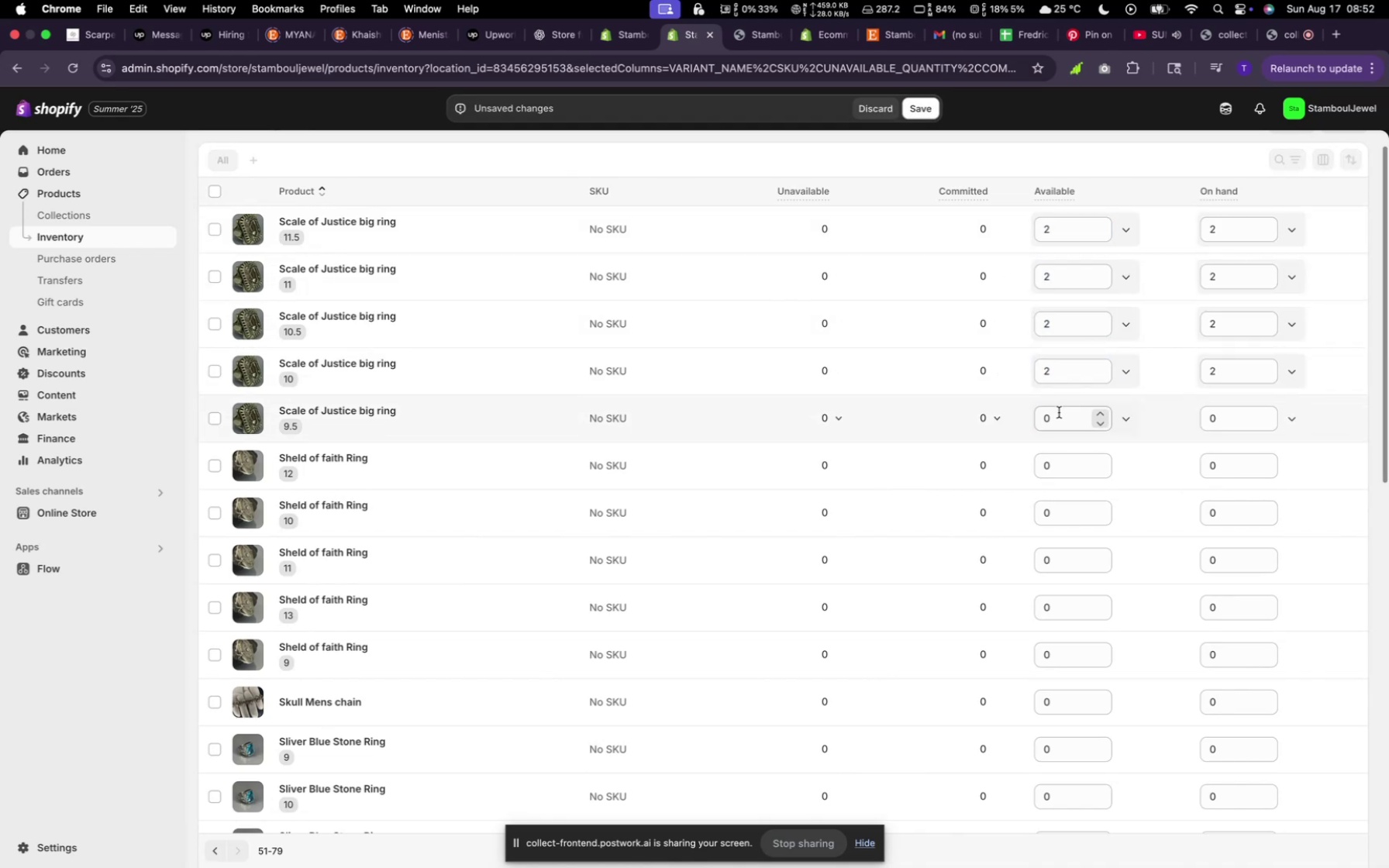 
left_click([1059, 412])
 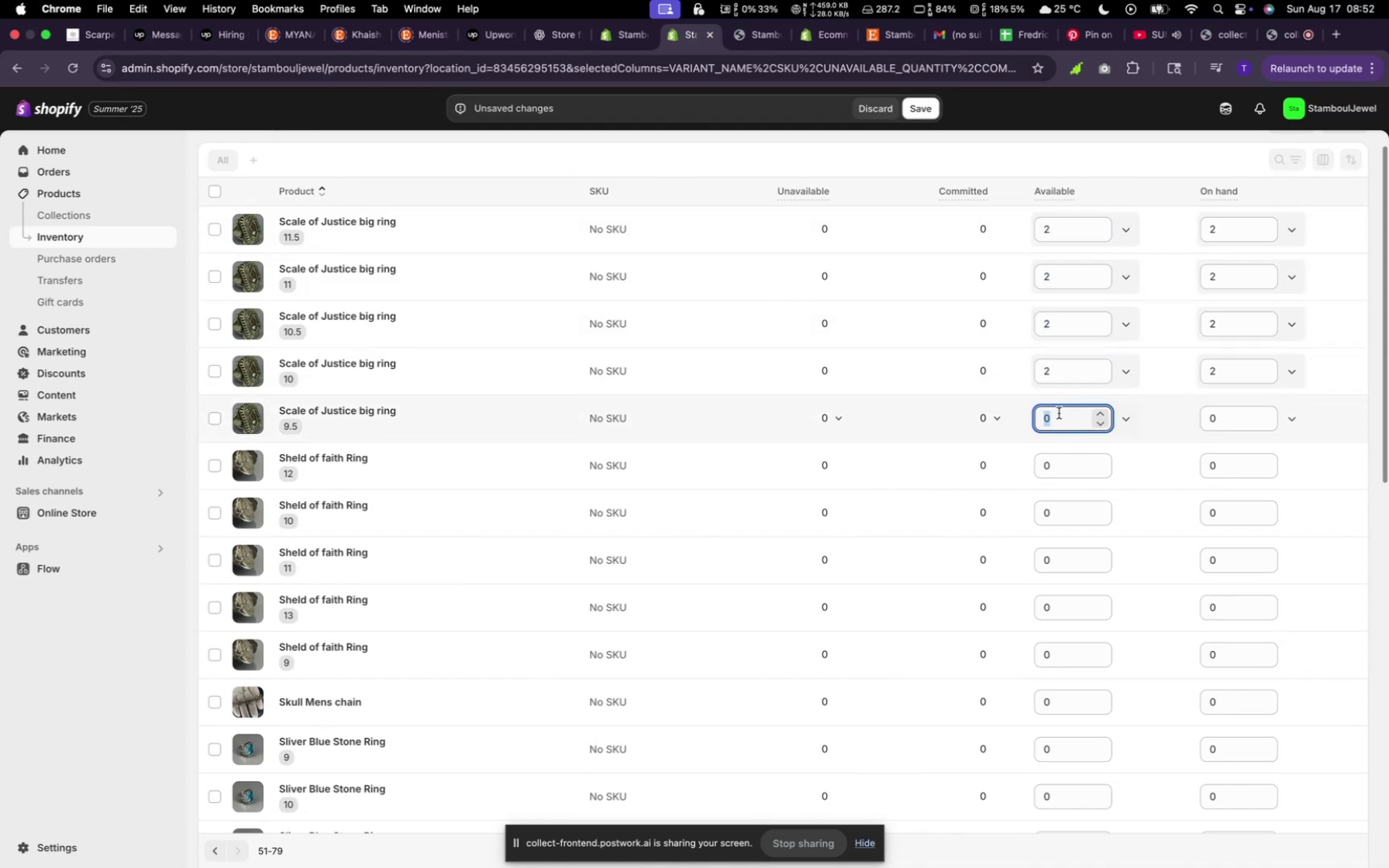 
type(23)
 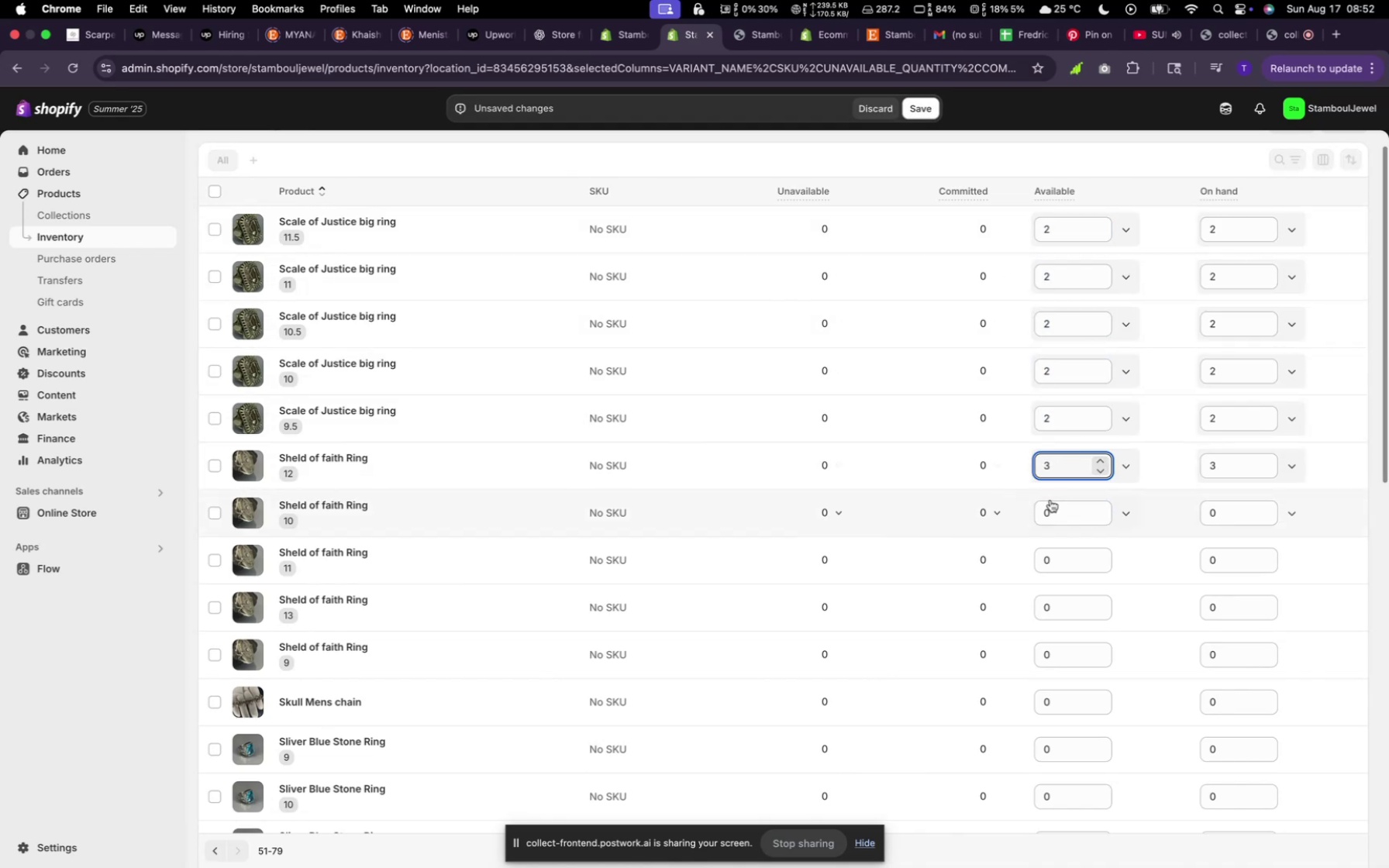 
left_click([1052, 505])
 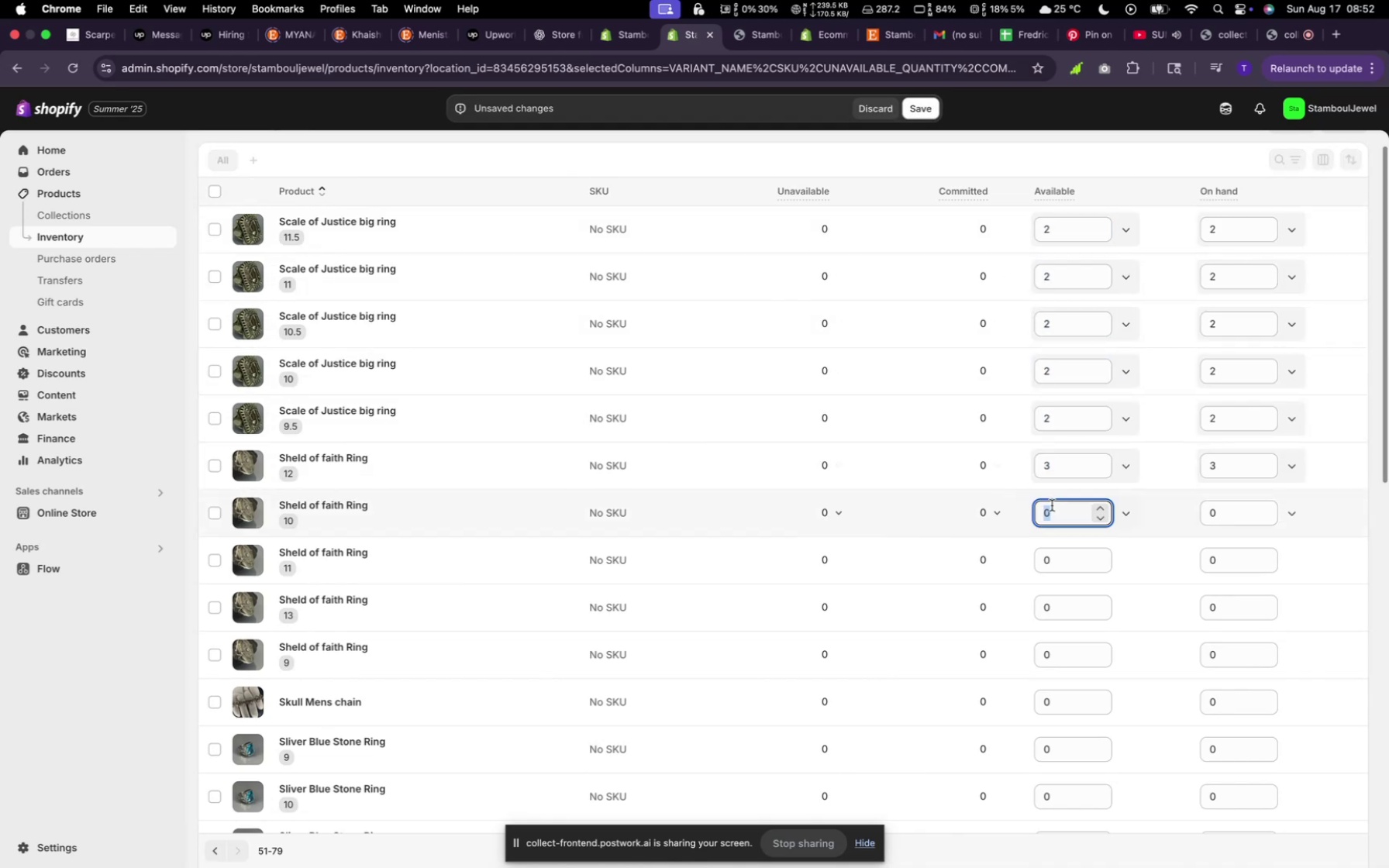 
key(2)
 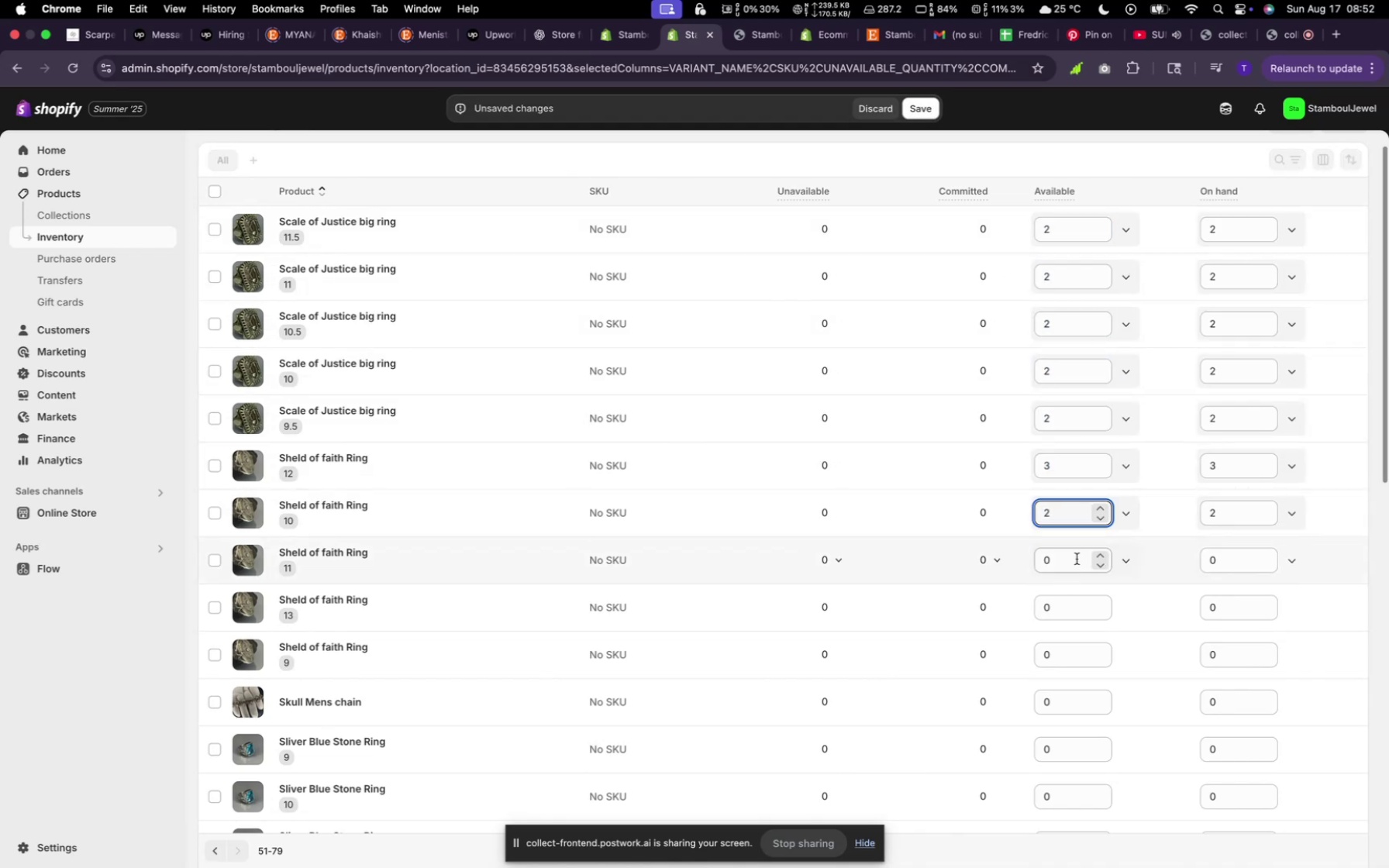 
left_click([1077, 558])
 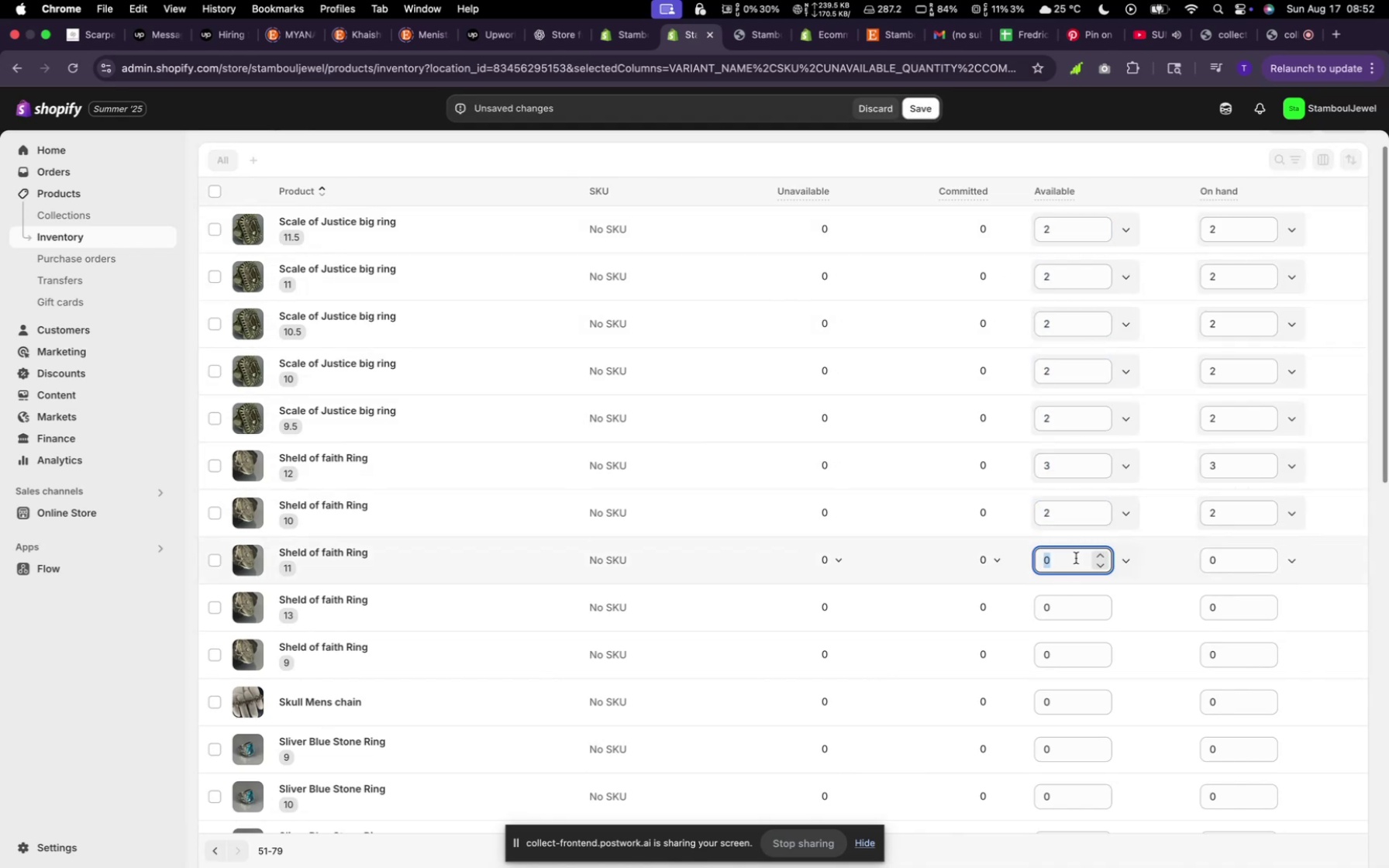 
key(2)
 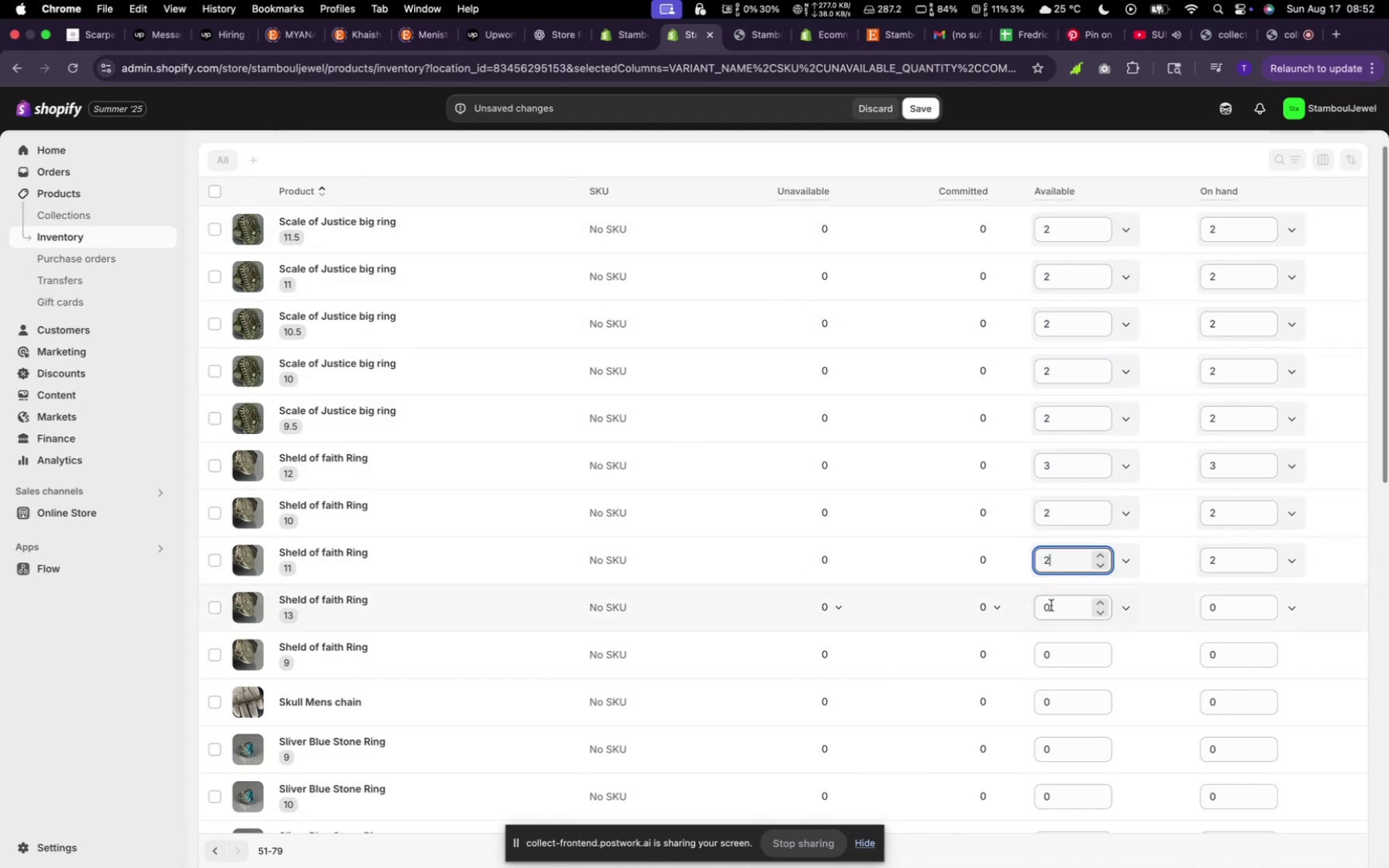 
left_click([1050, 606])
 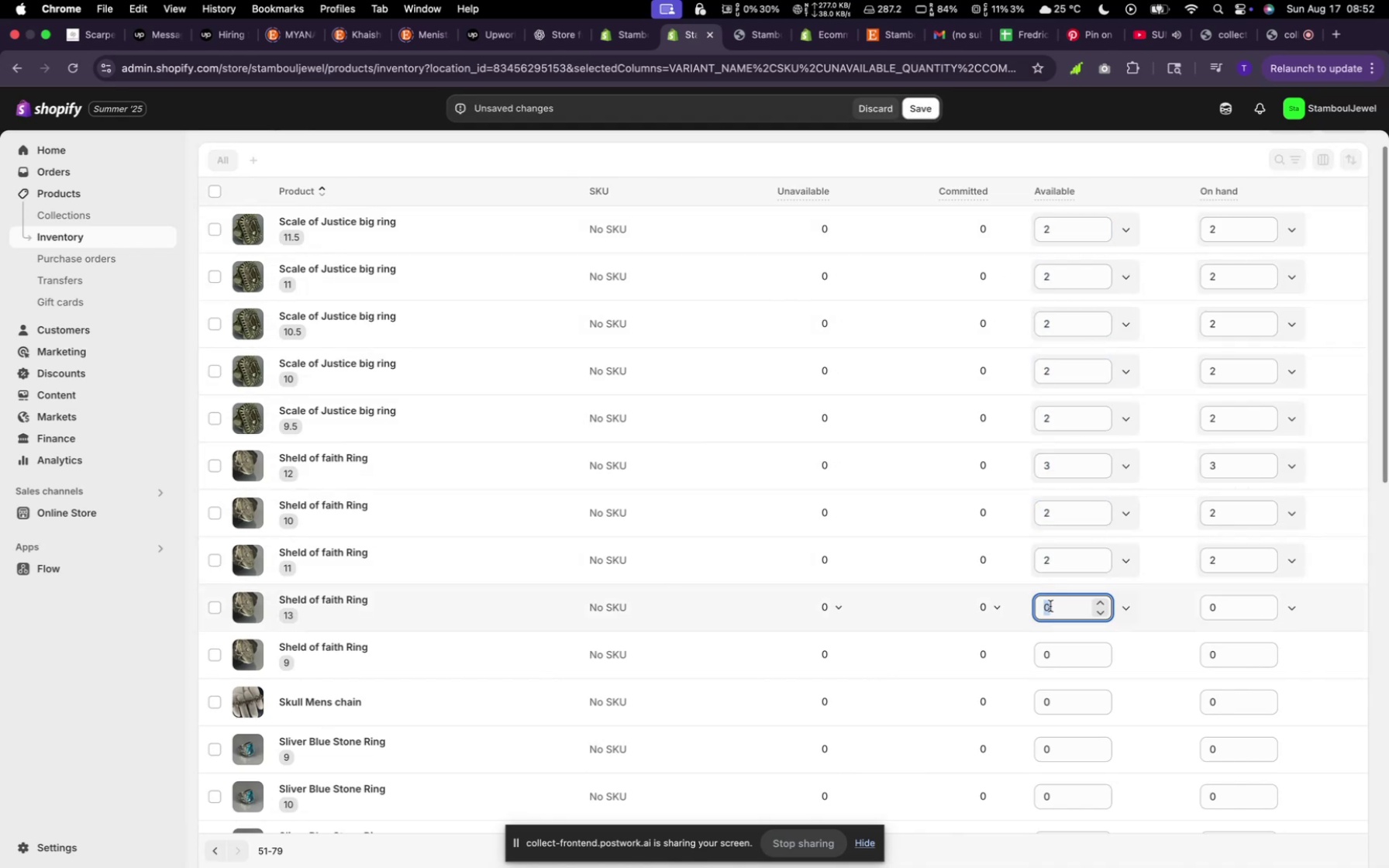 
type(23)
 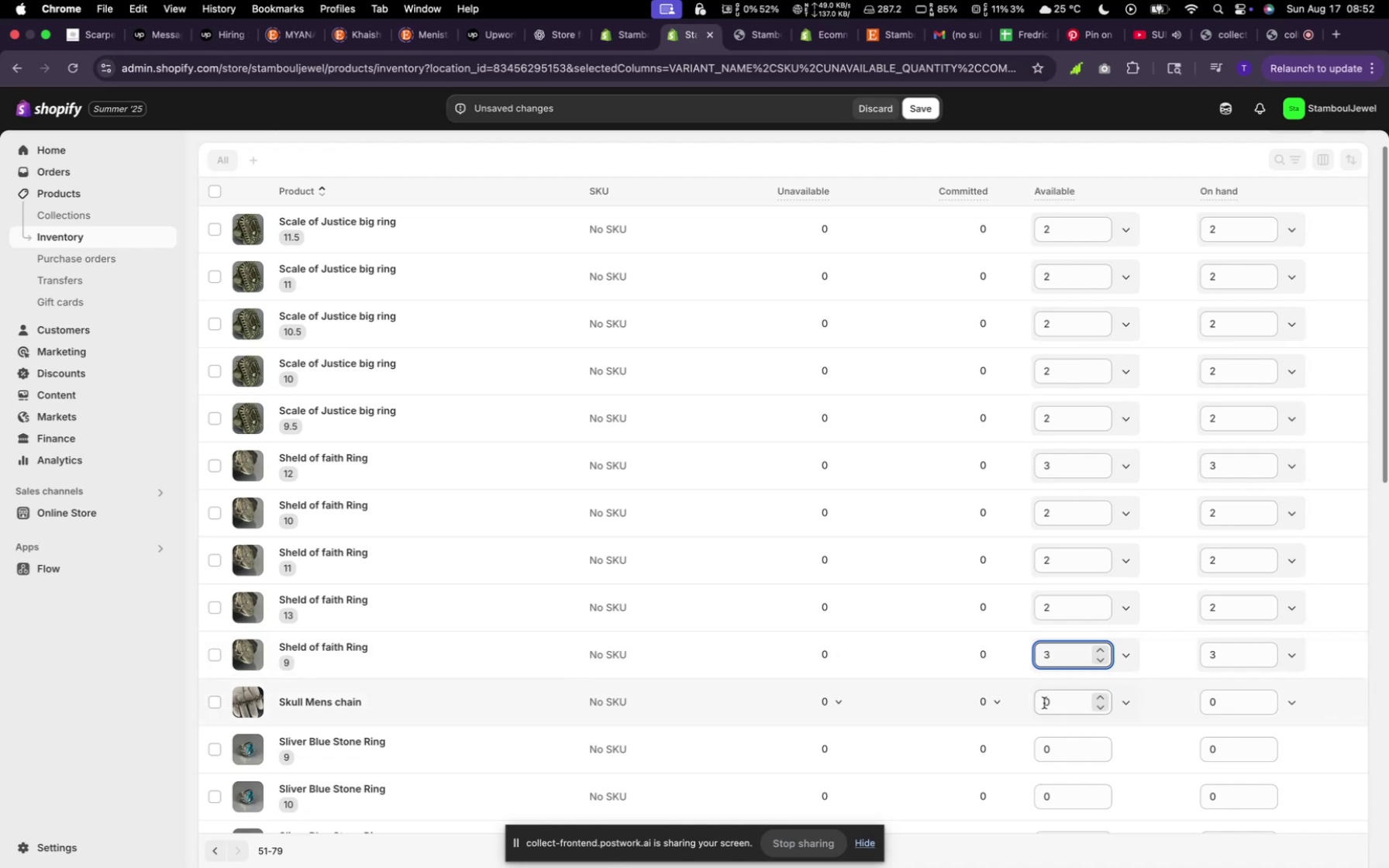 
left_click([1049, 704])
 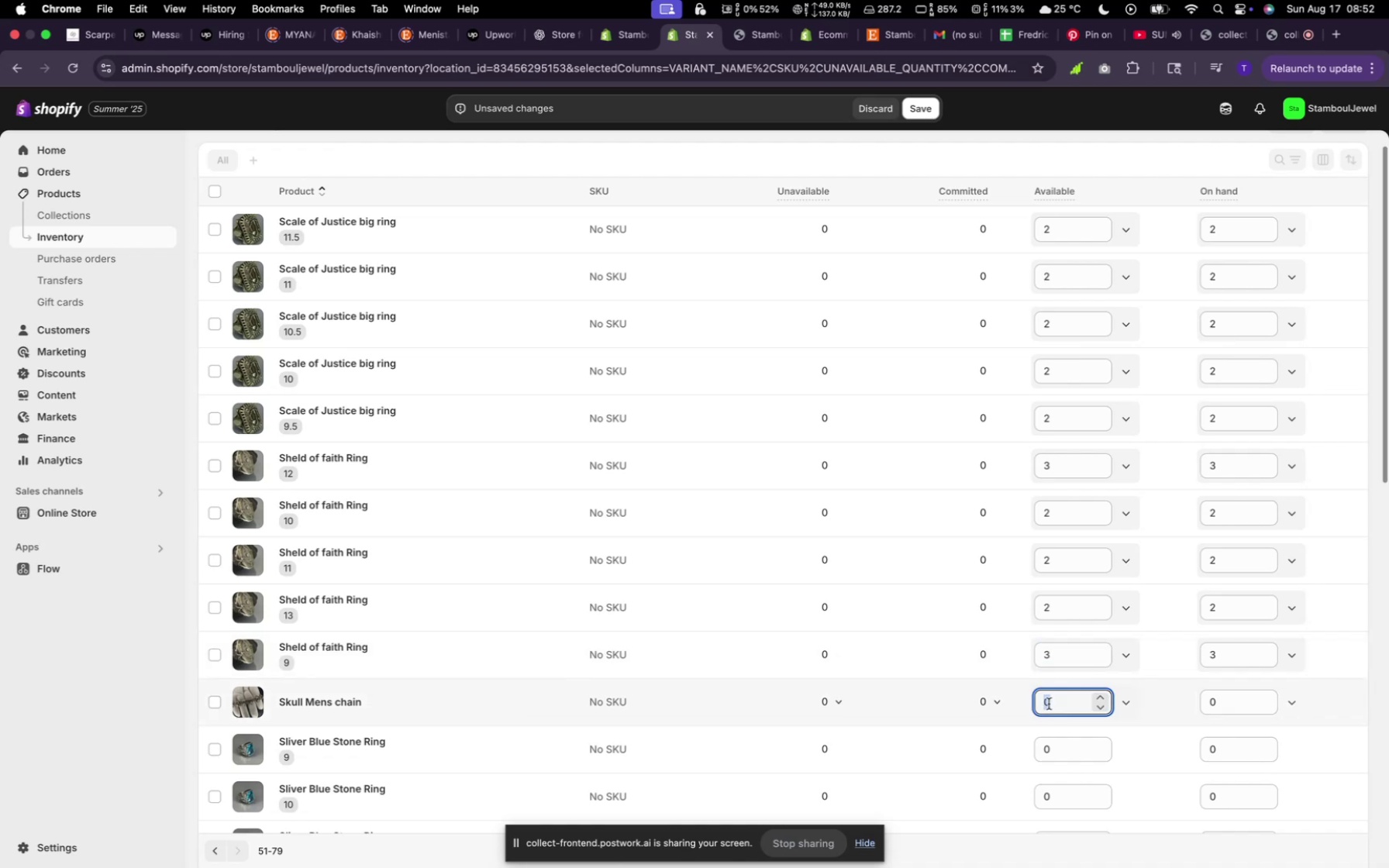 
key(2)
 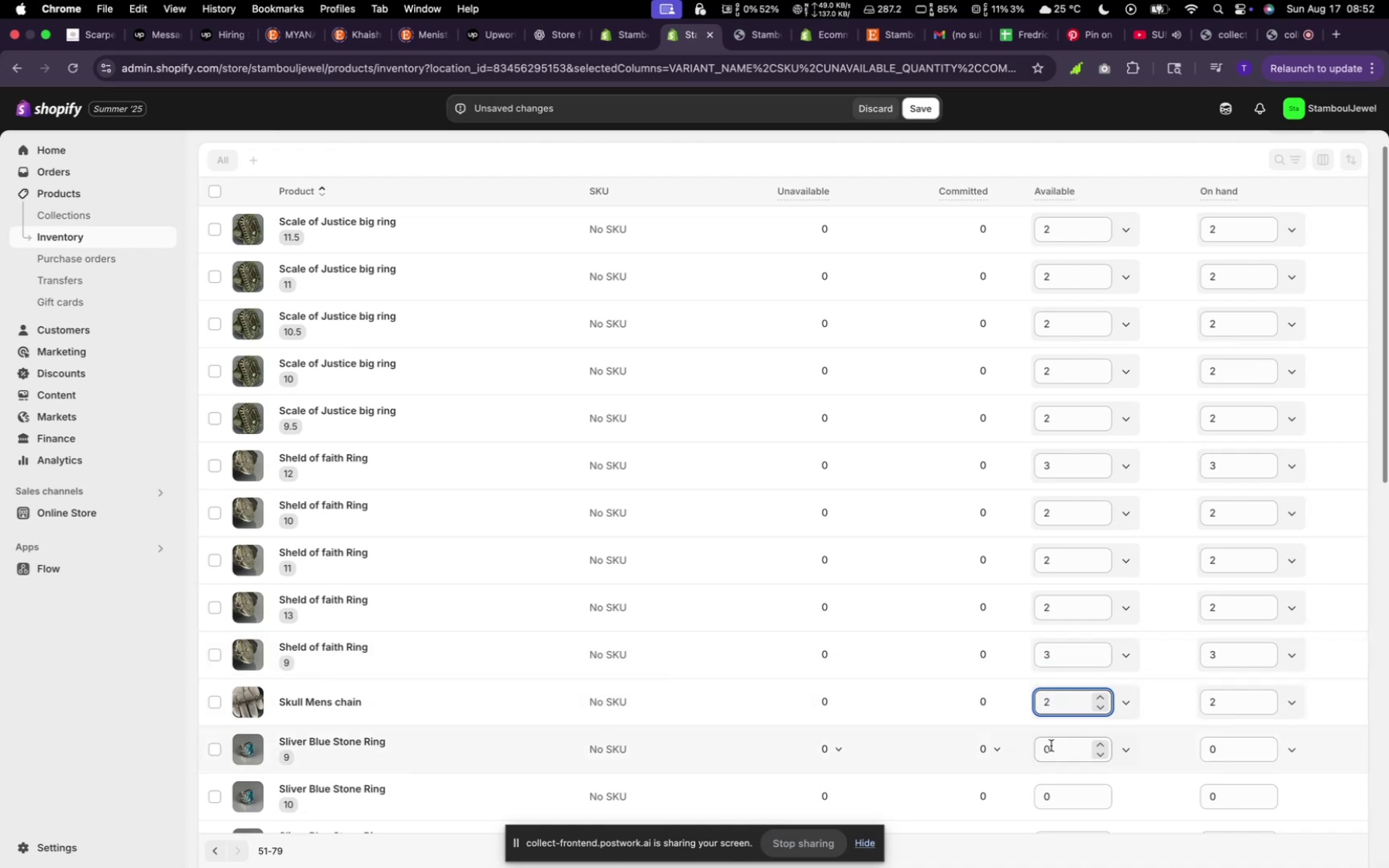 
left_click([1052, 747])
 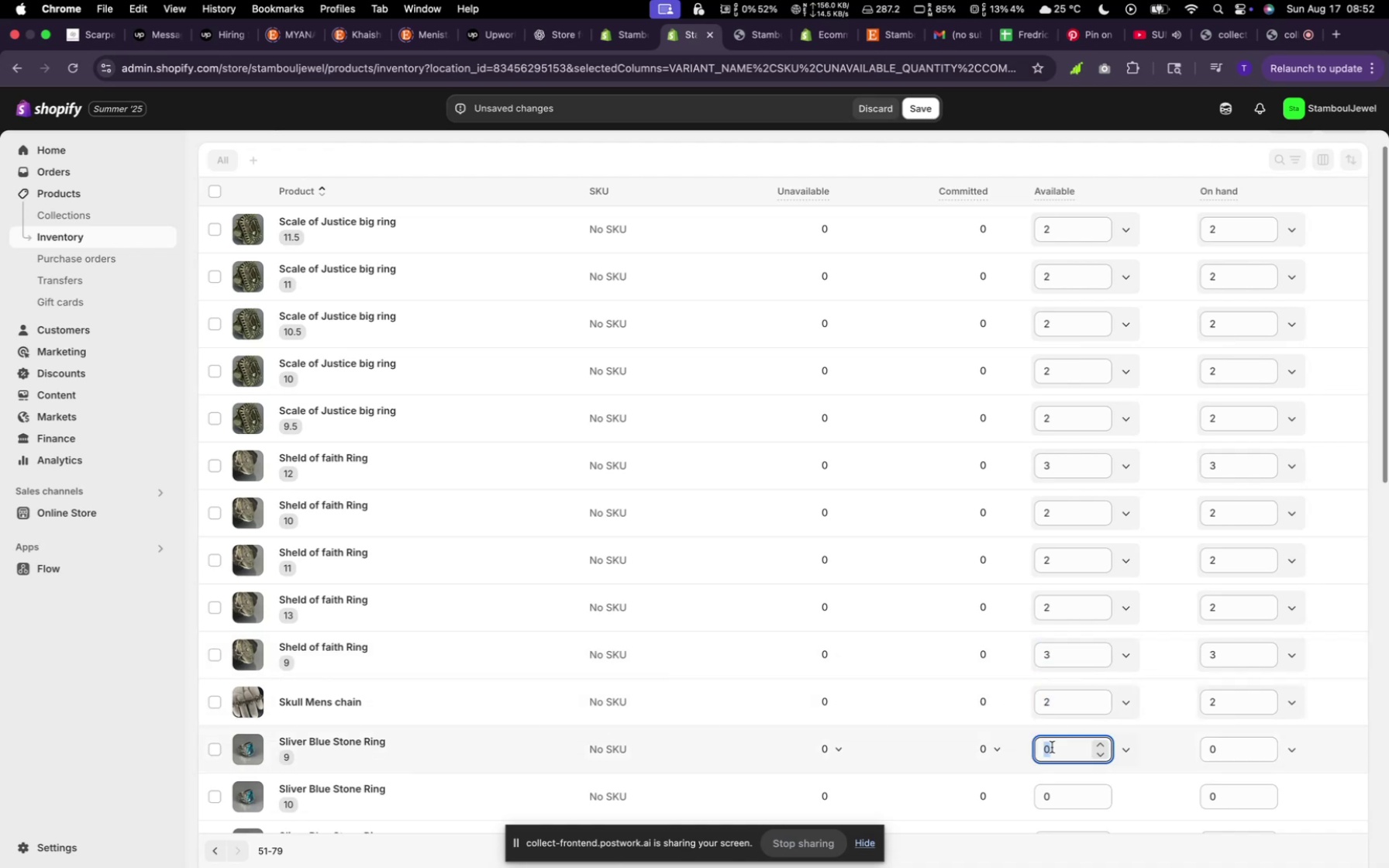 
key(3)
 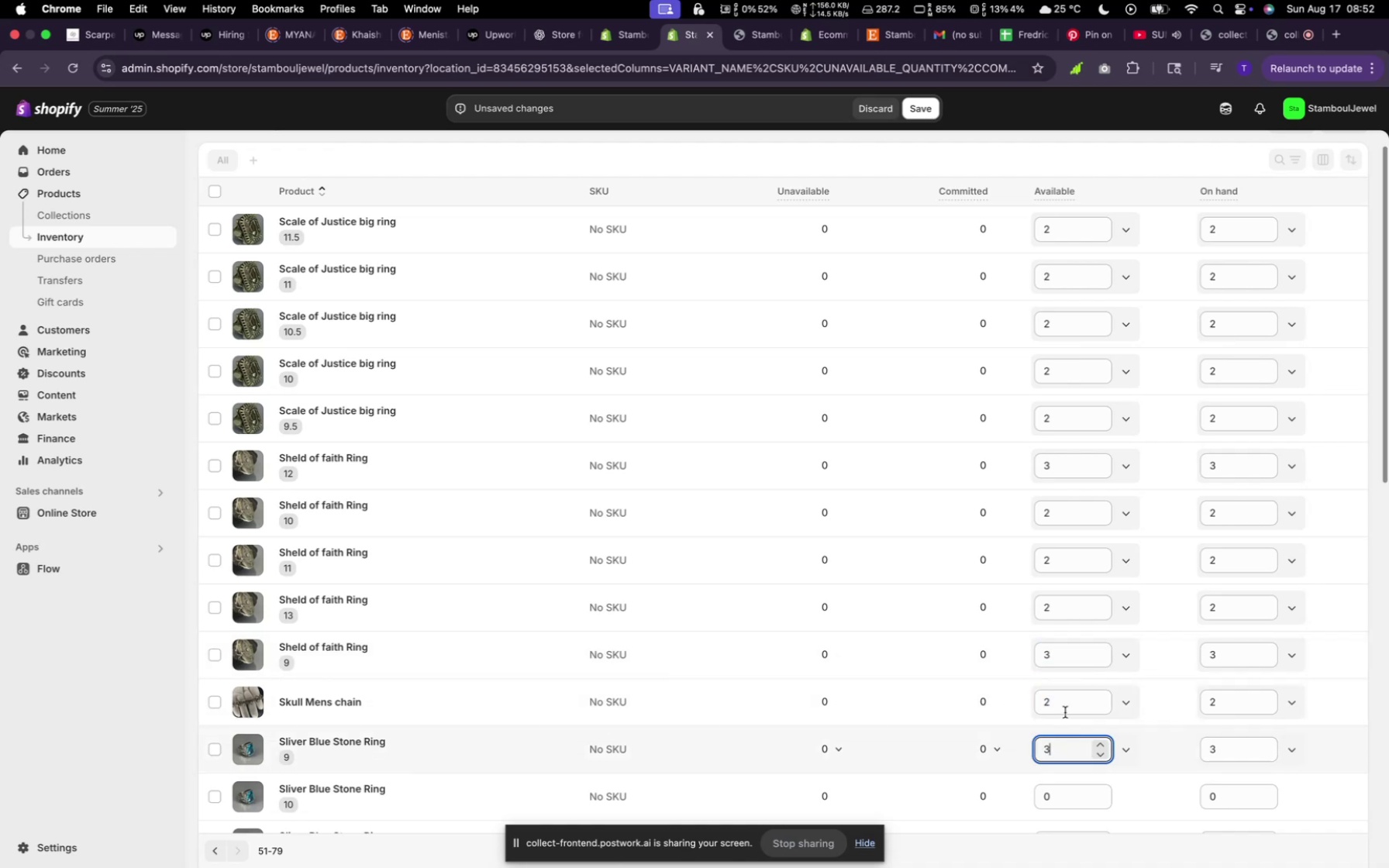 
scroll: coordinate [1094, 645], scroll_direction: down, amount: 19.0
 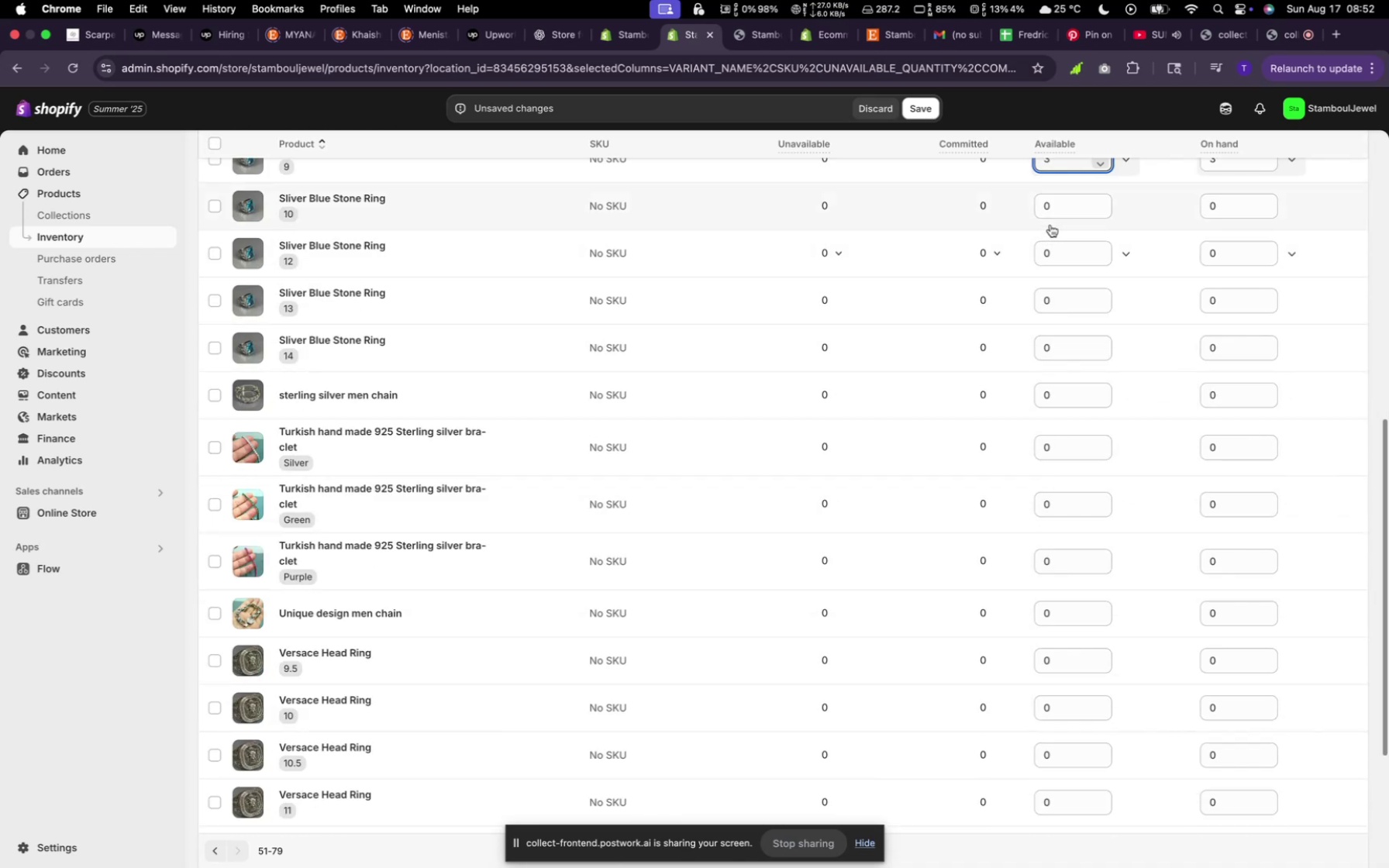 
key(2)
 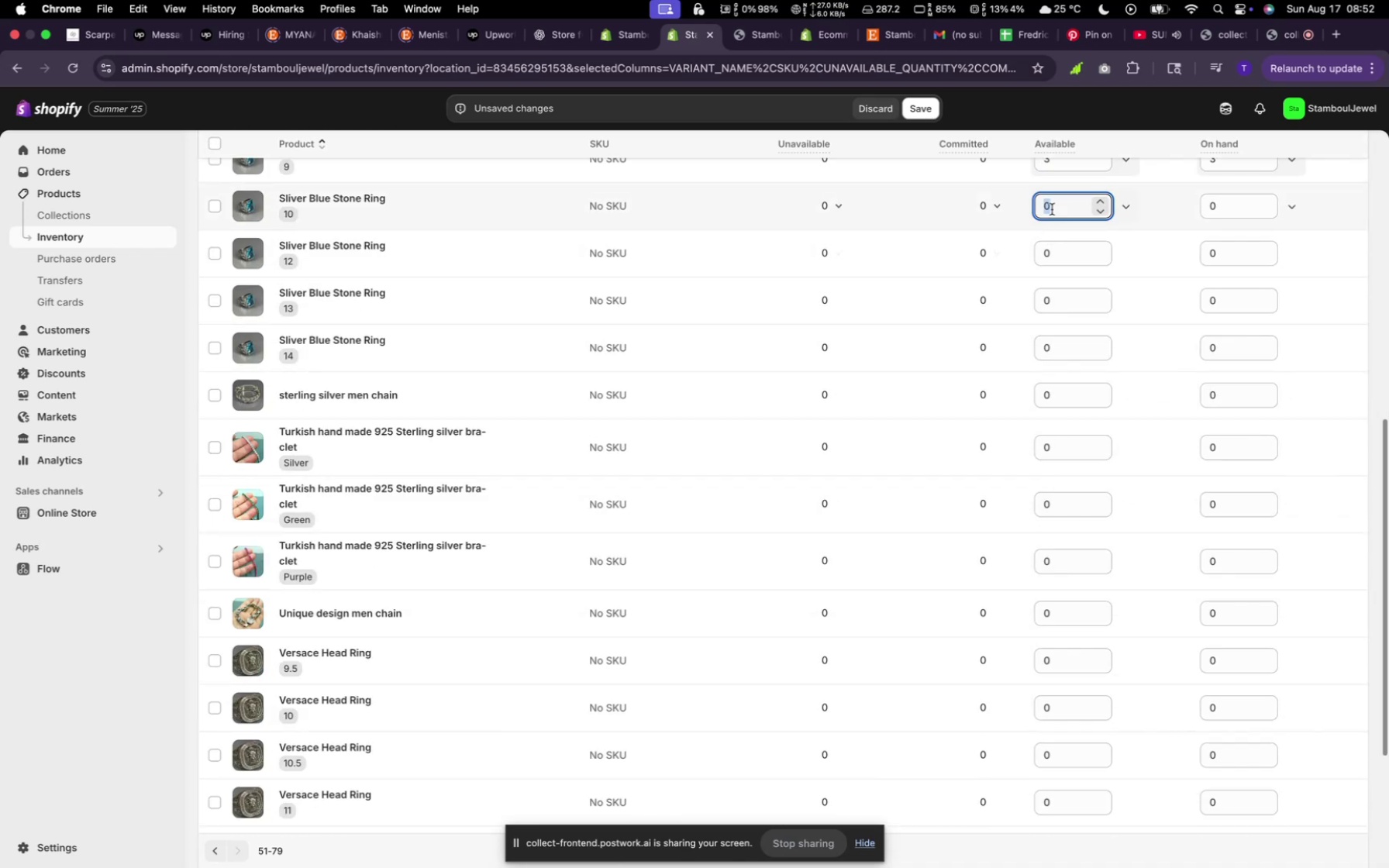 
left_click([1052, 209])
 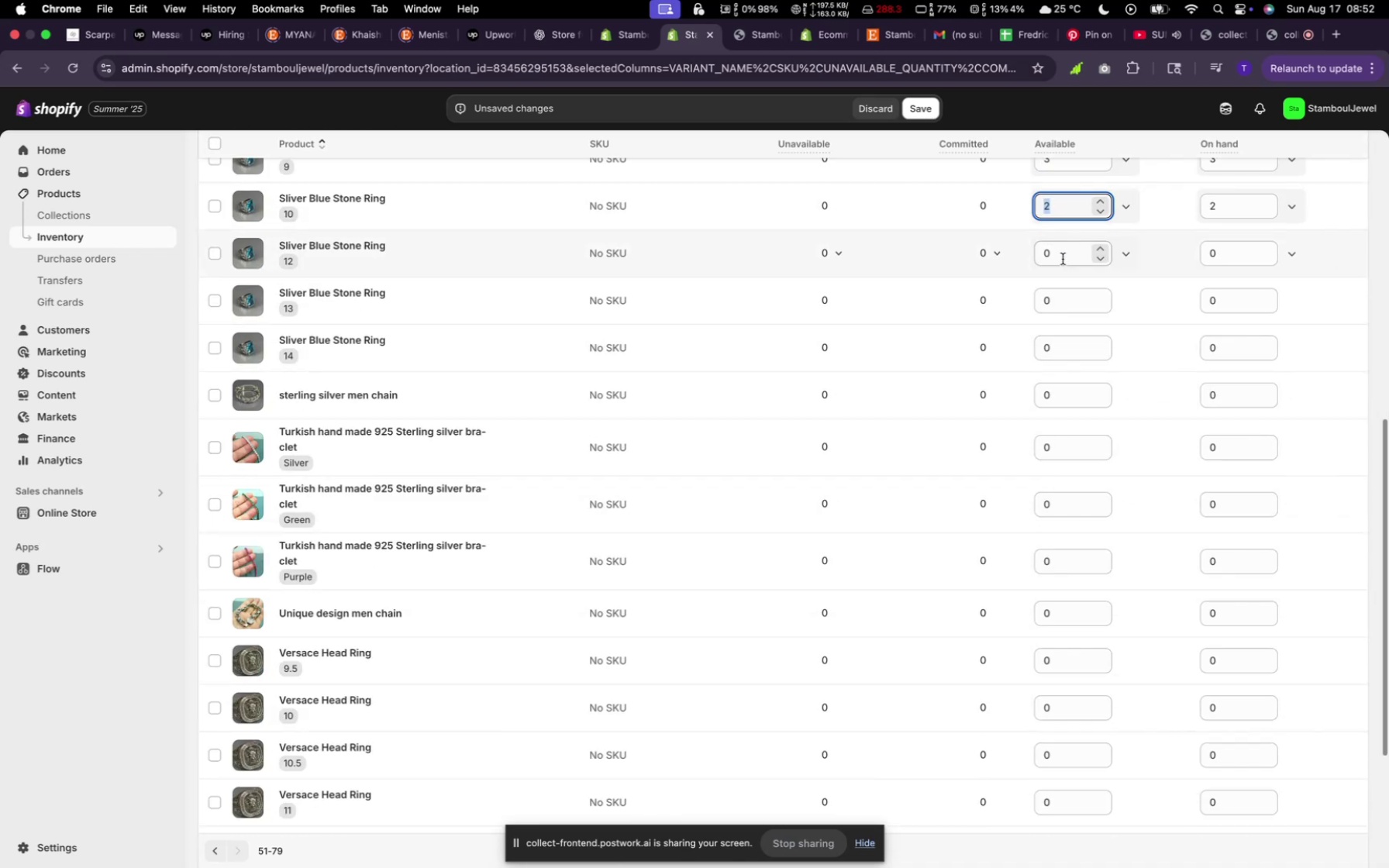 
key(3)
 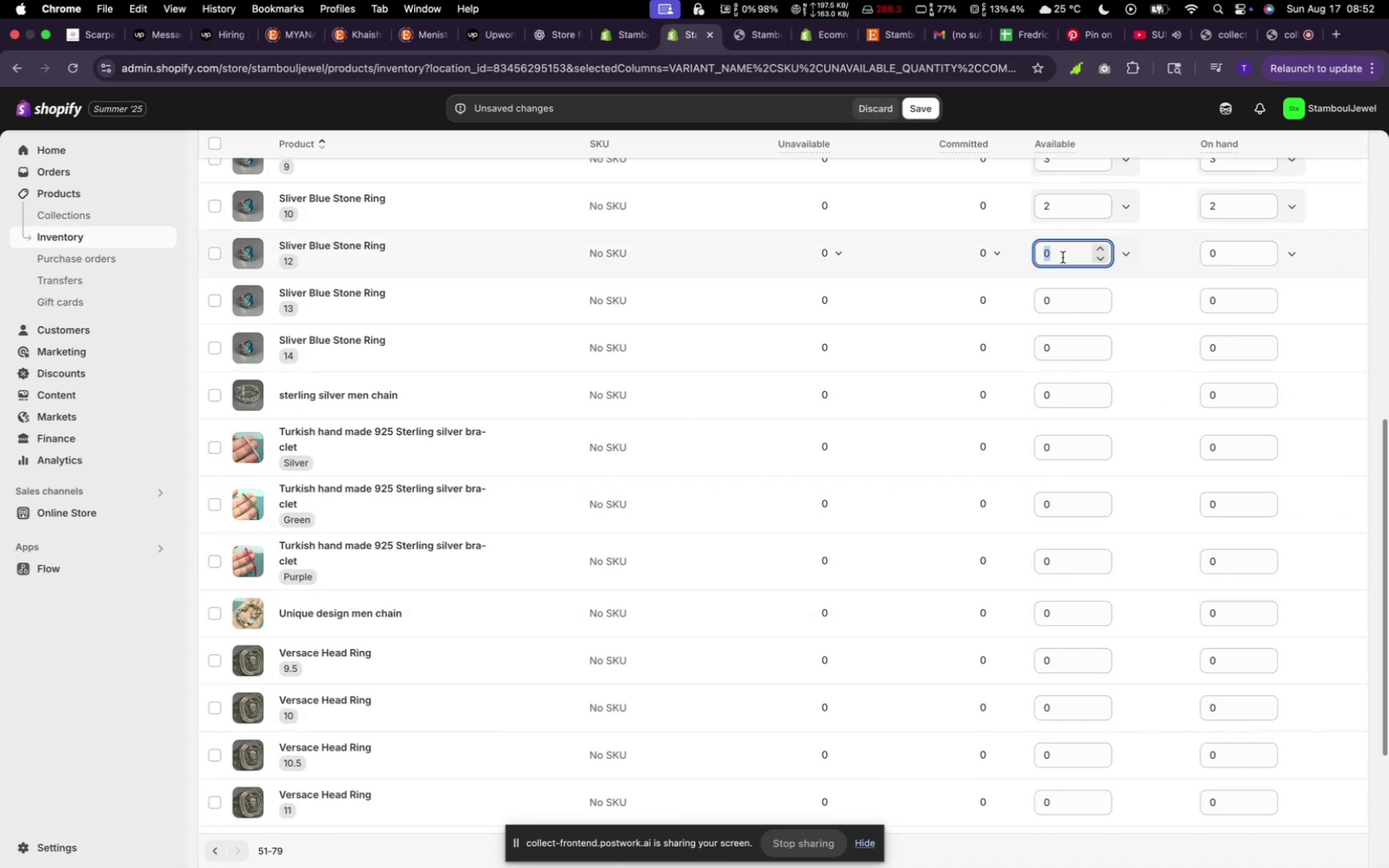 
left_click([1063, 257])
 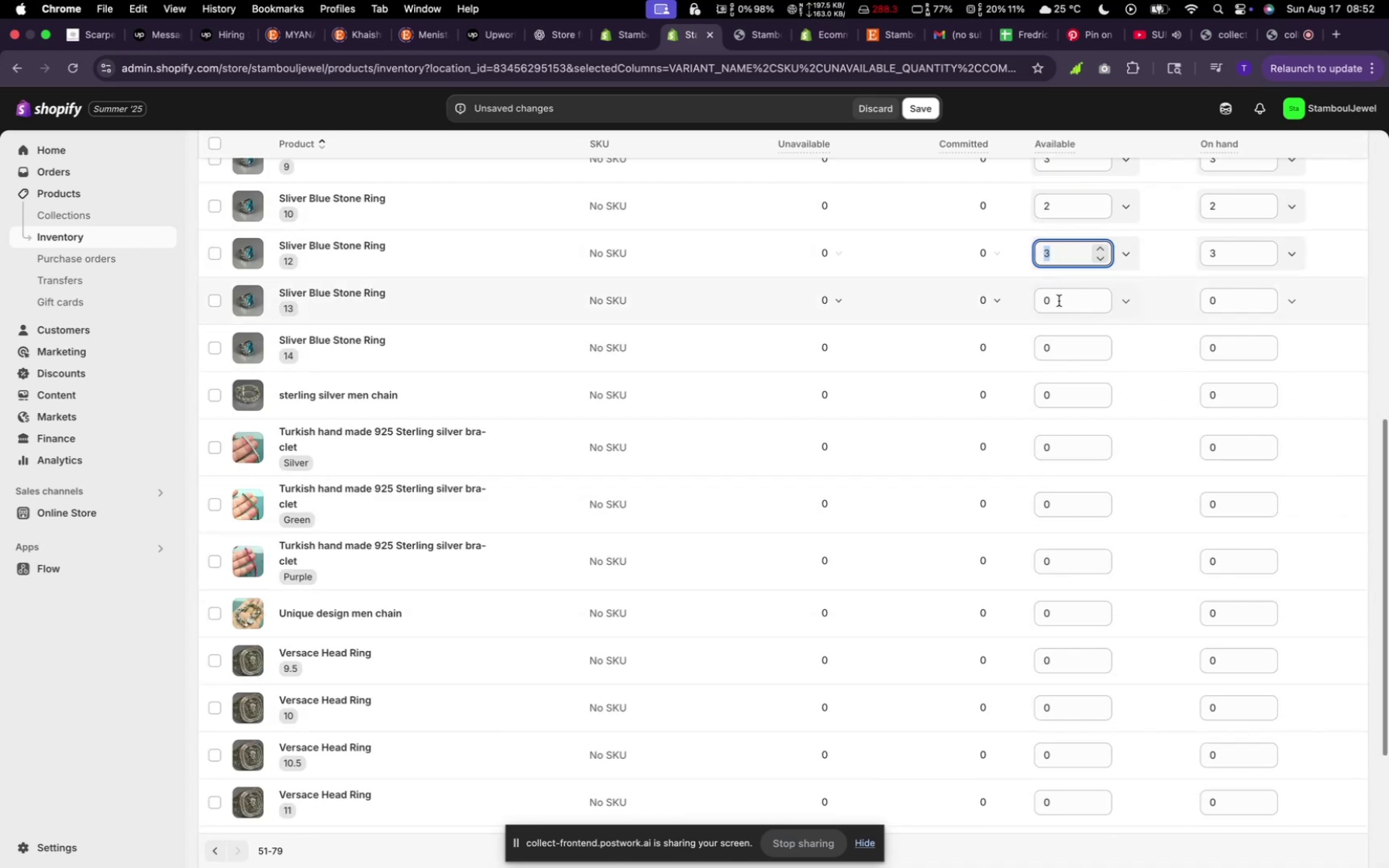 
left_click([1059, 303])
 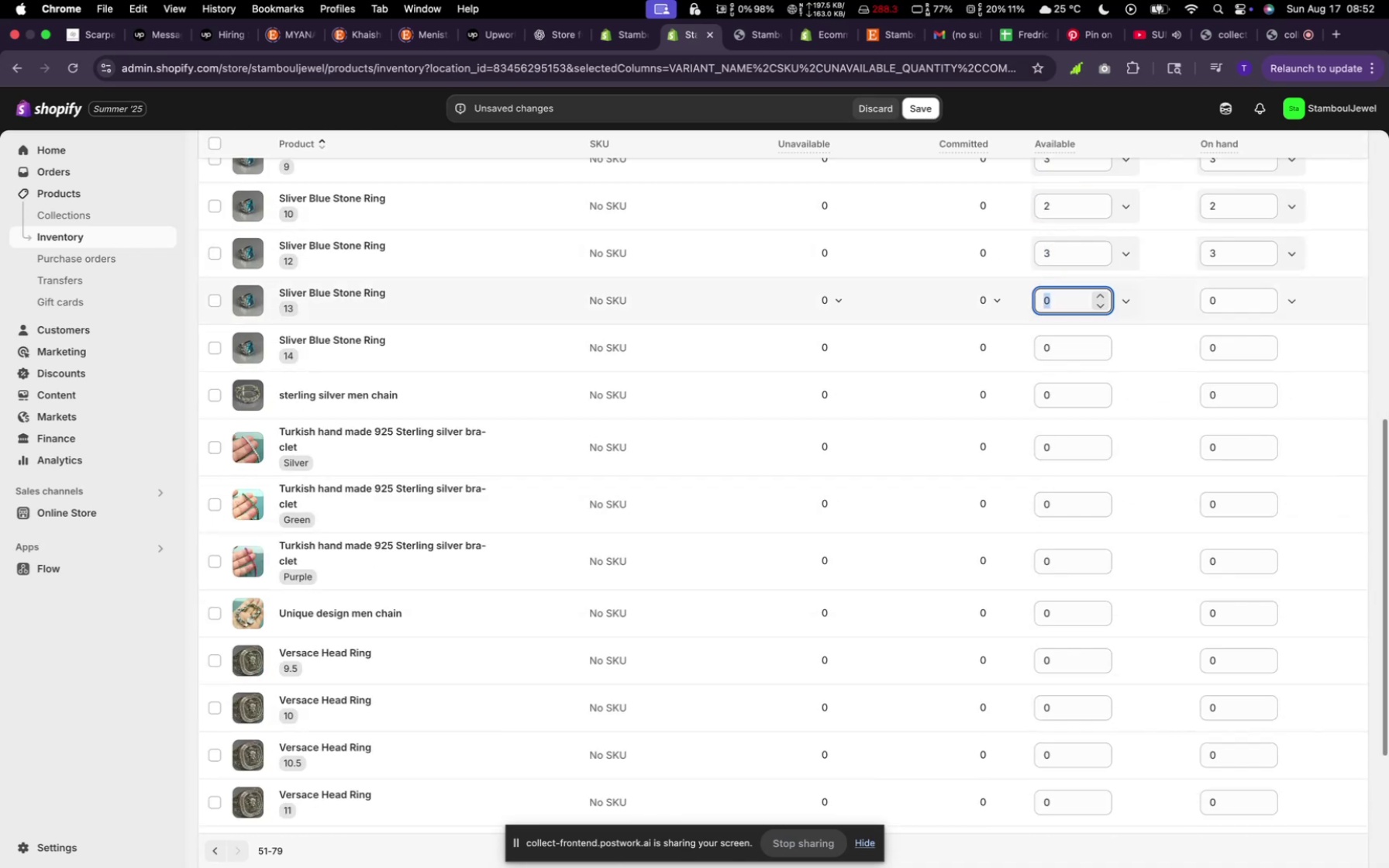 
key(2)
 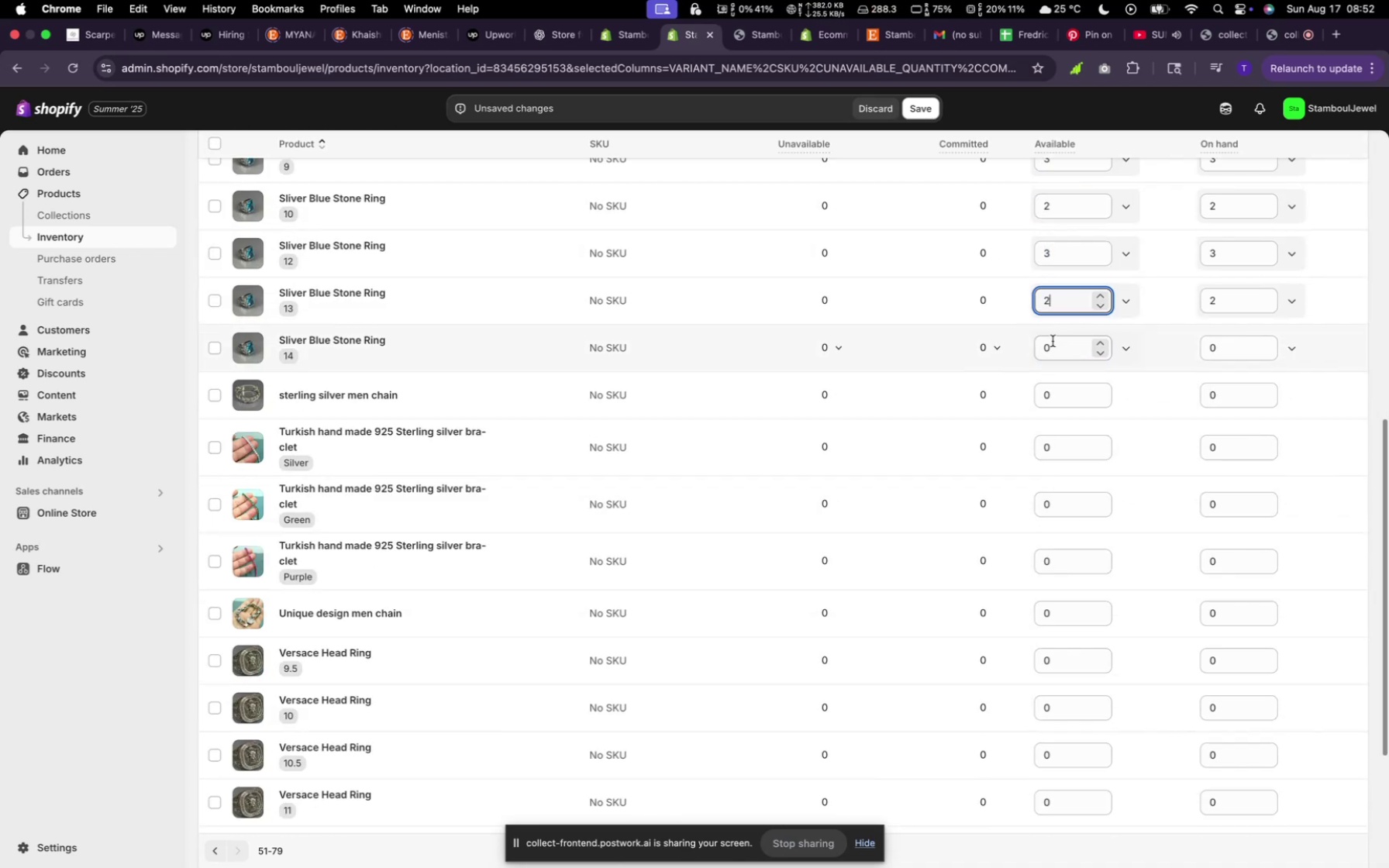 
left_click([1053, 341])
 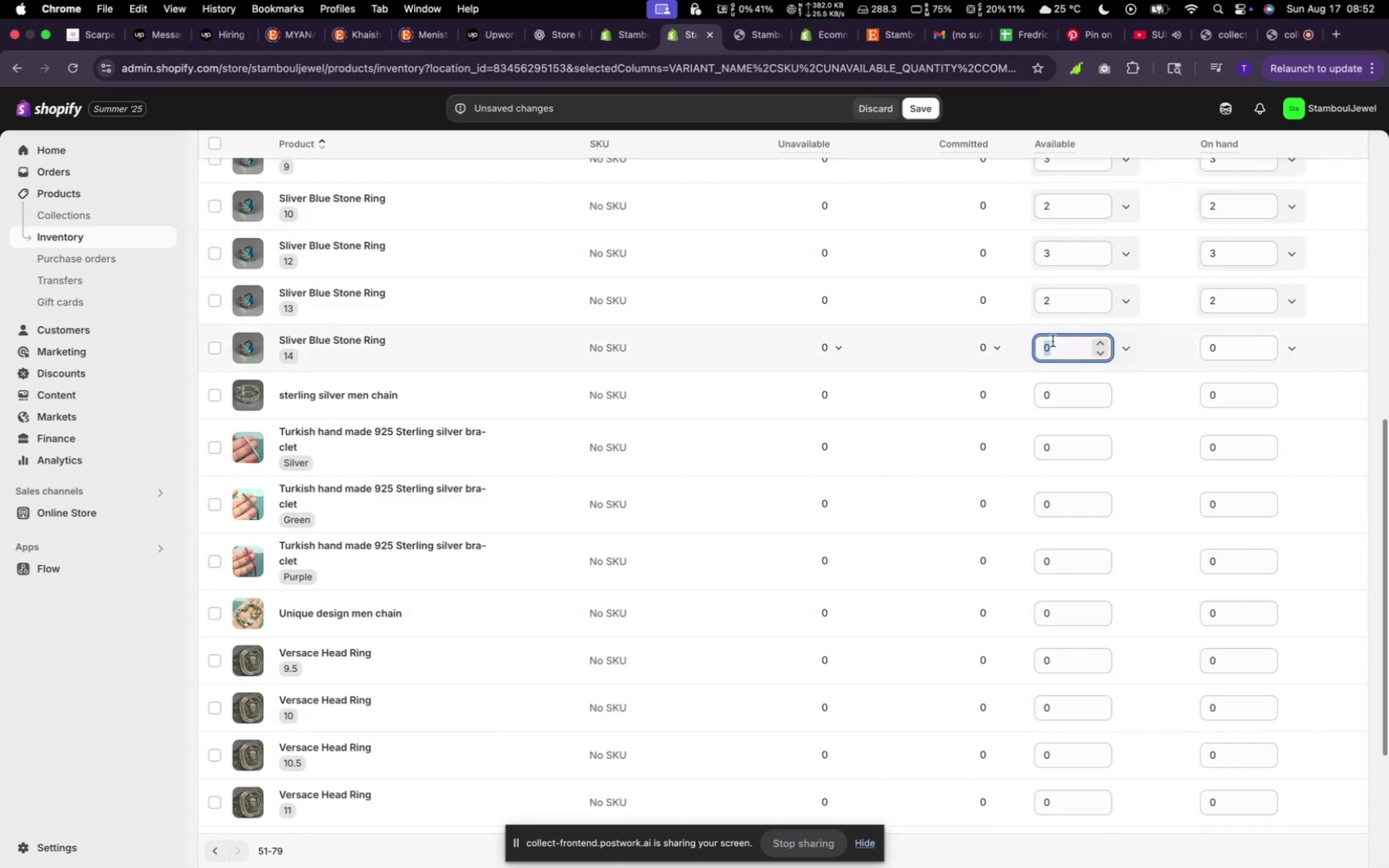 
type(32)
 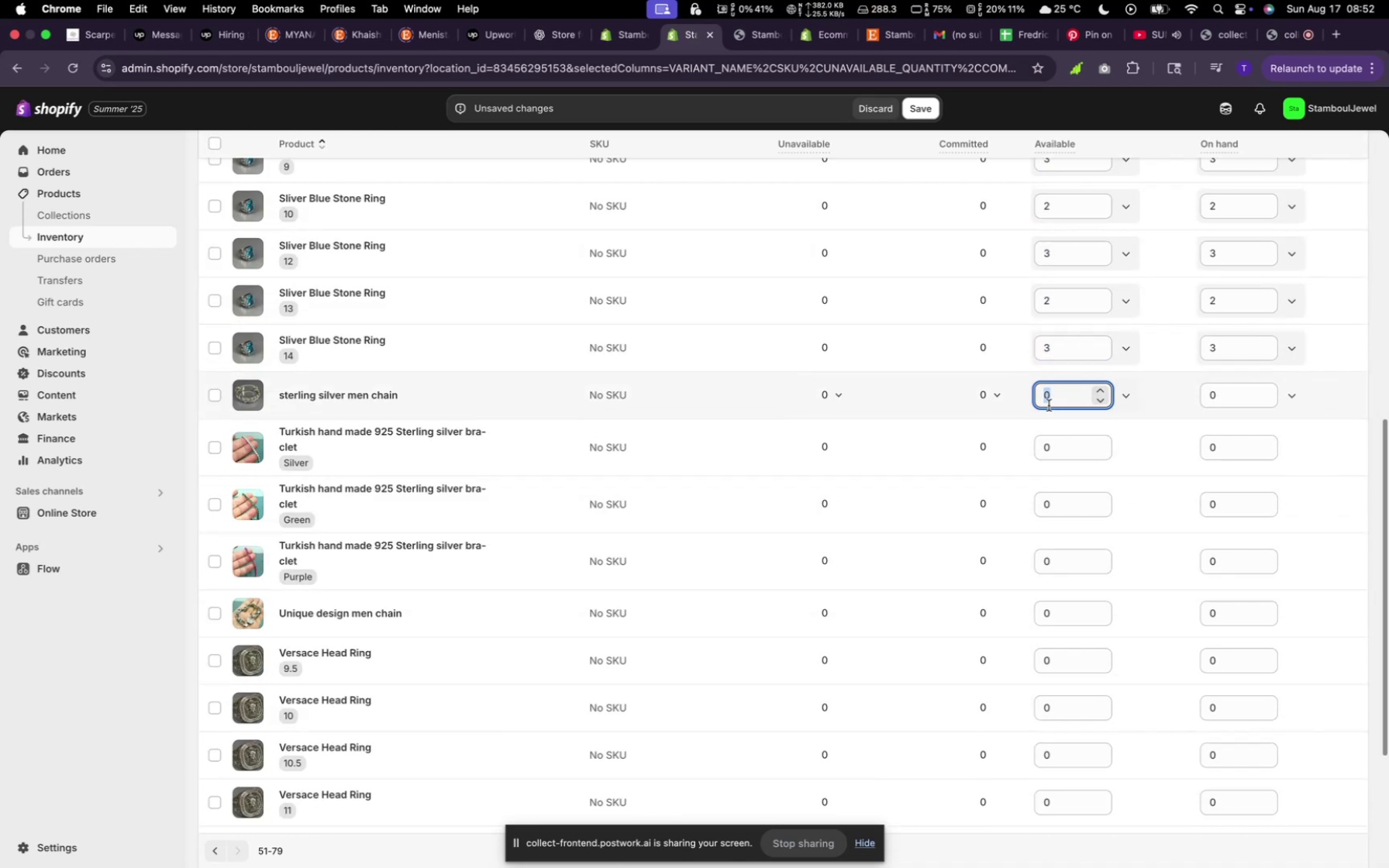 
left_click([1049, 405])
 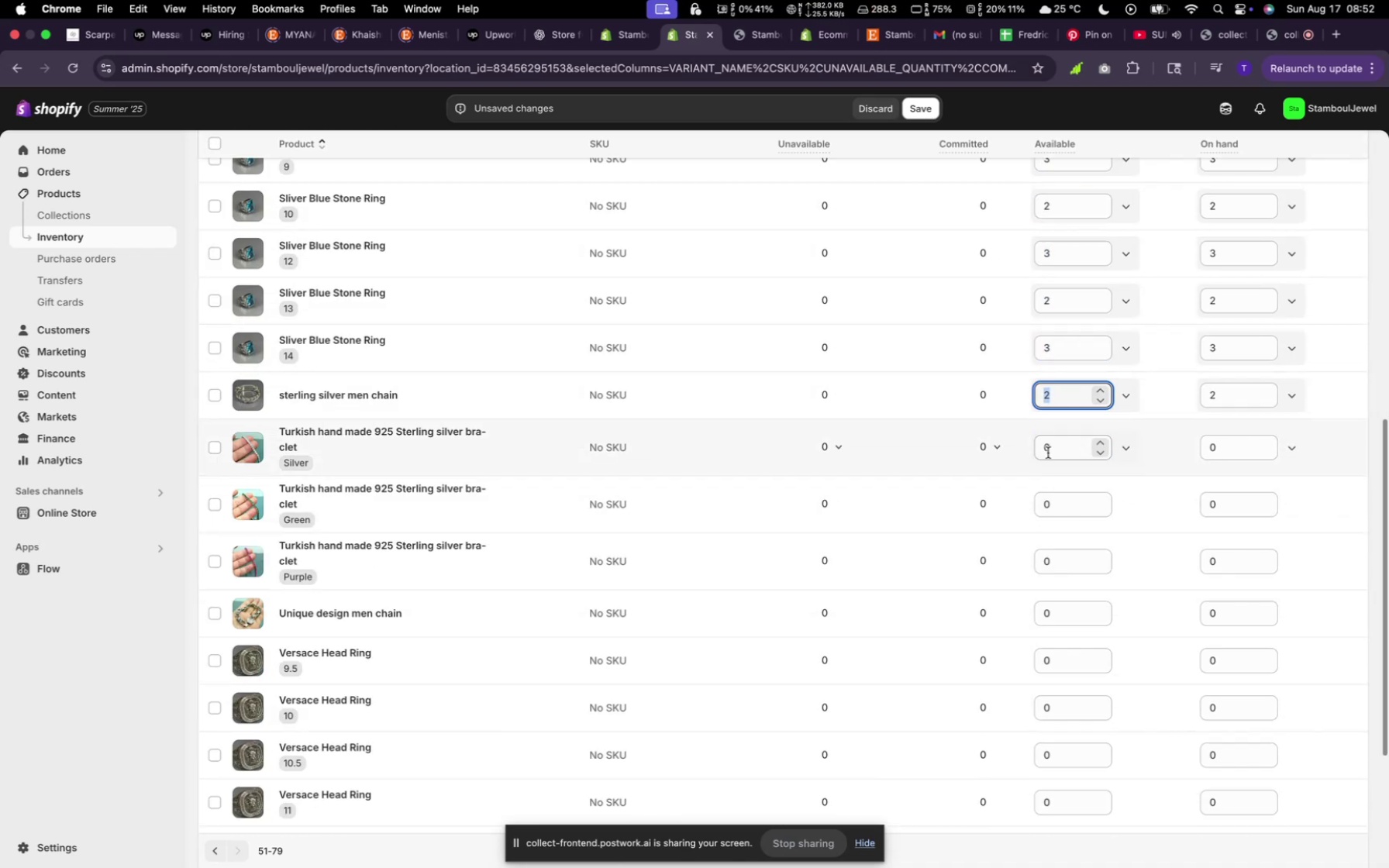 
key(3)
 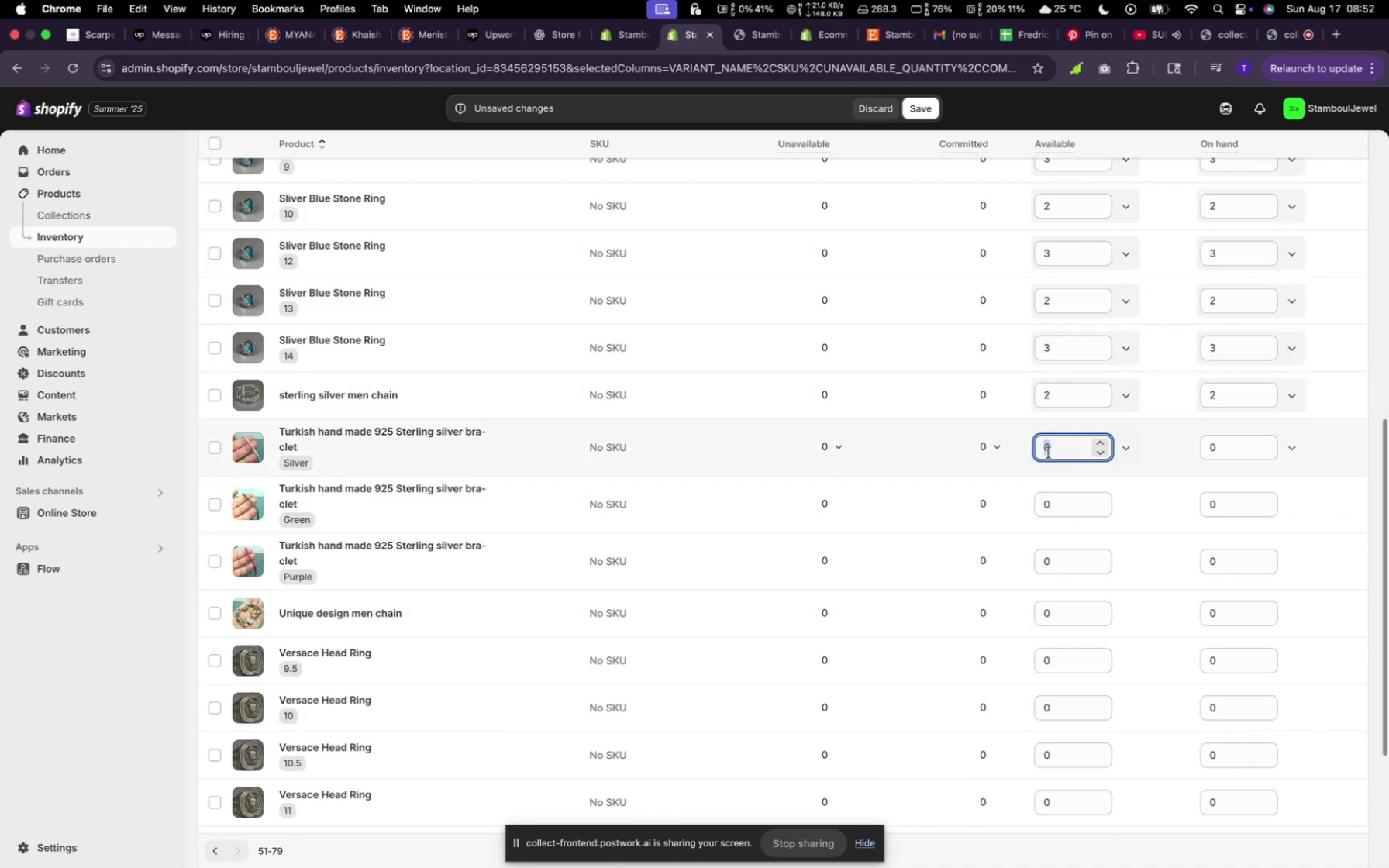 
left_click([1048, 453])
 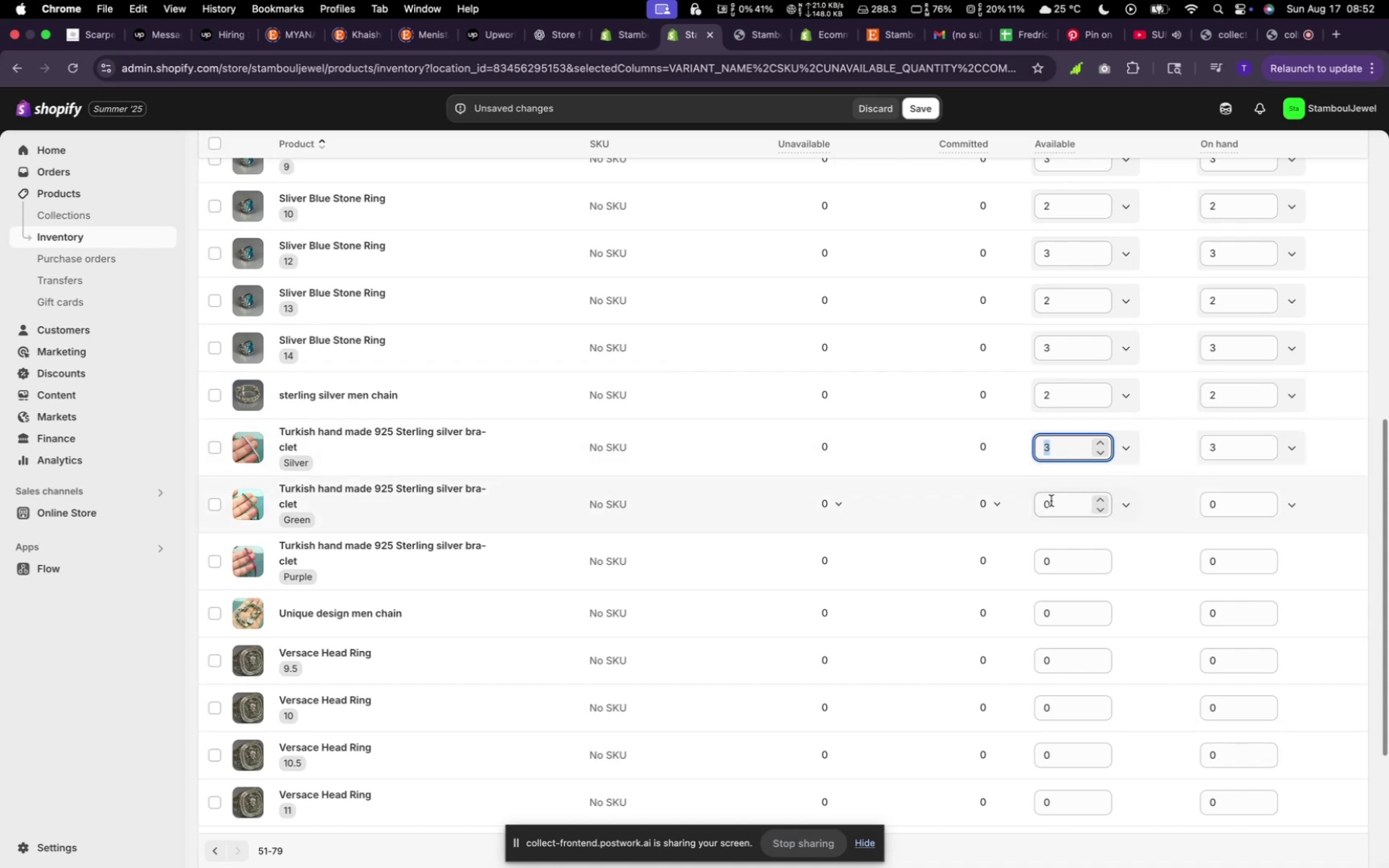 
key(2)
 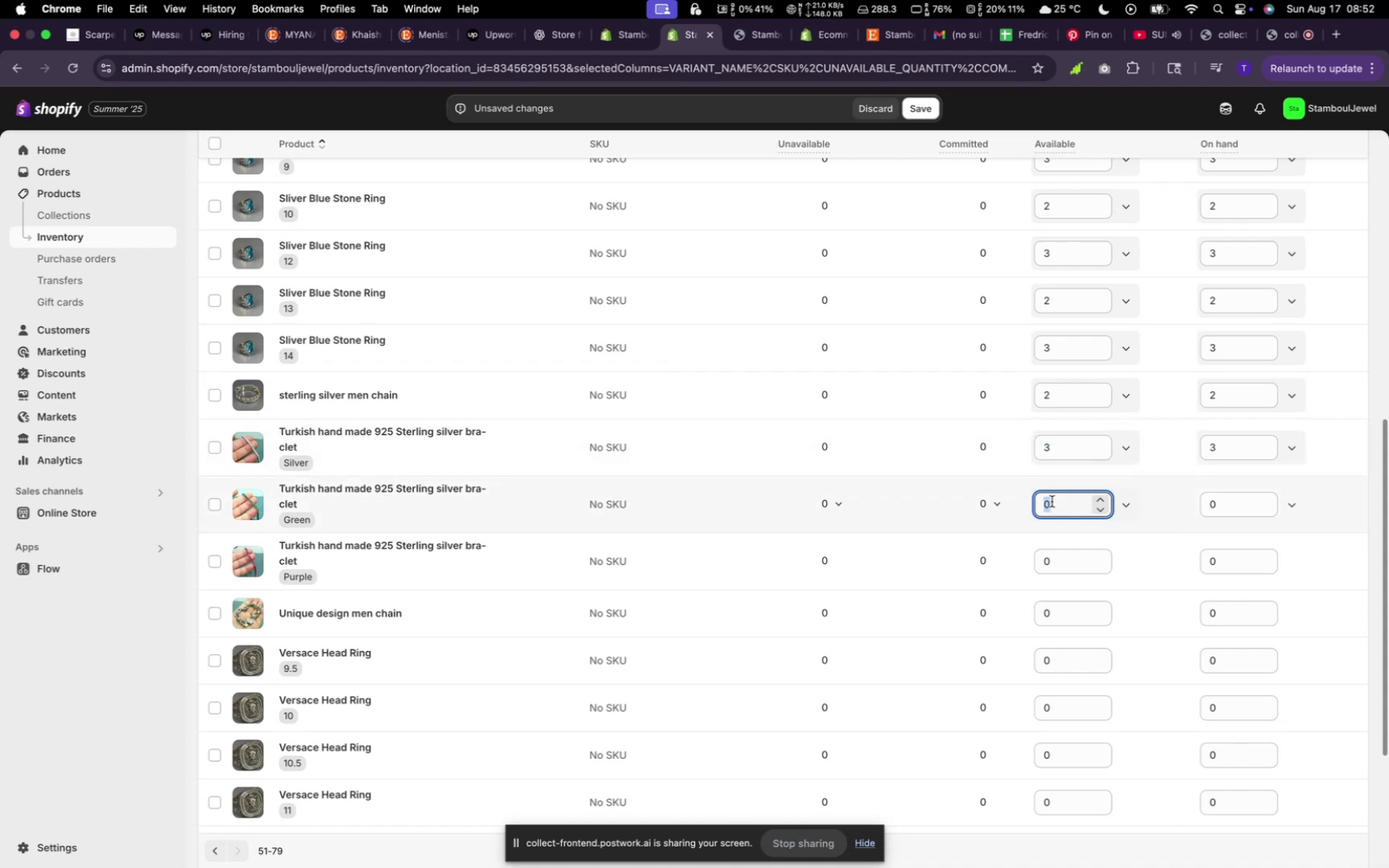 
left_click([1052, 501])
 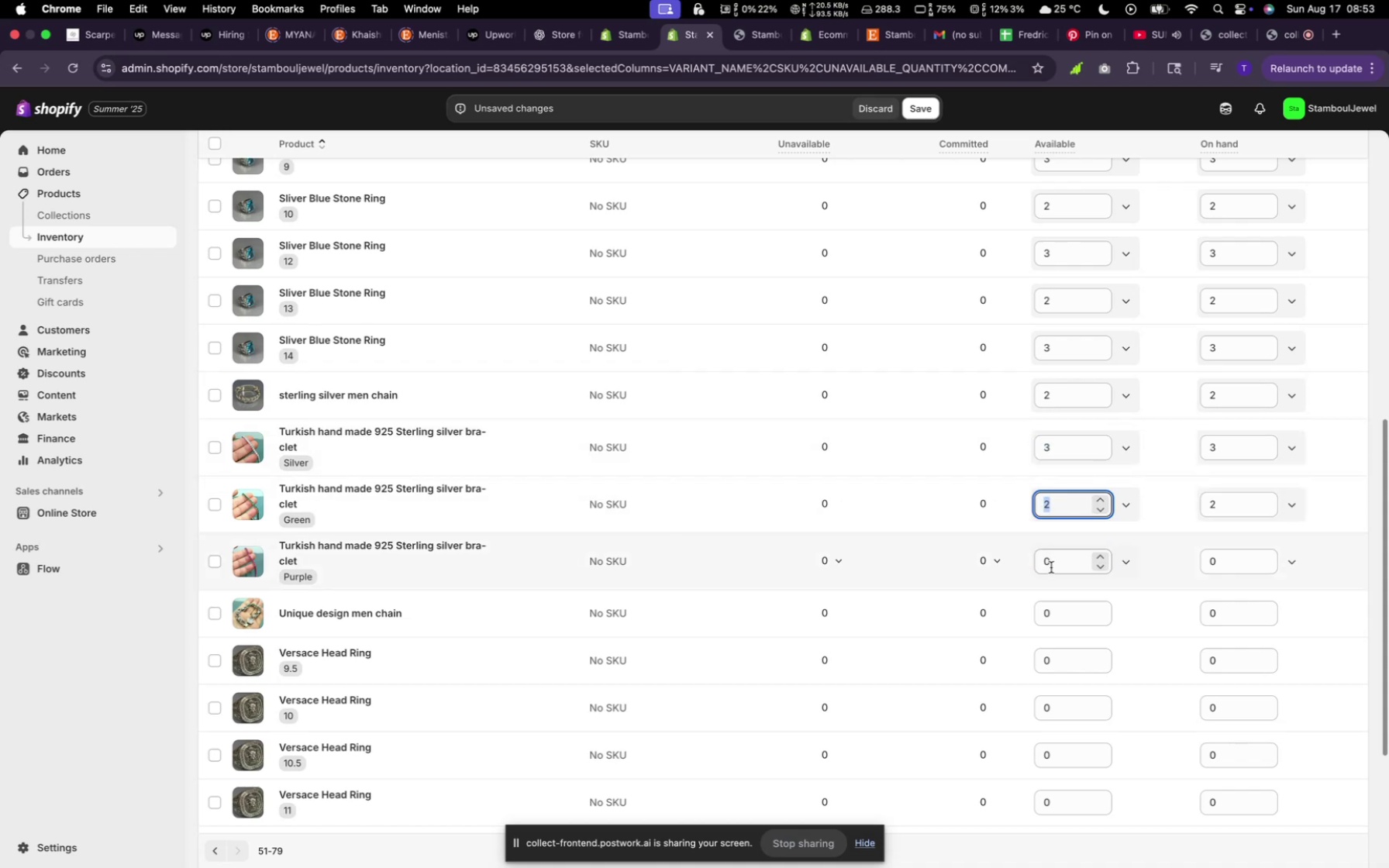 
key(2)
 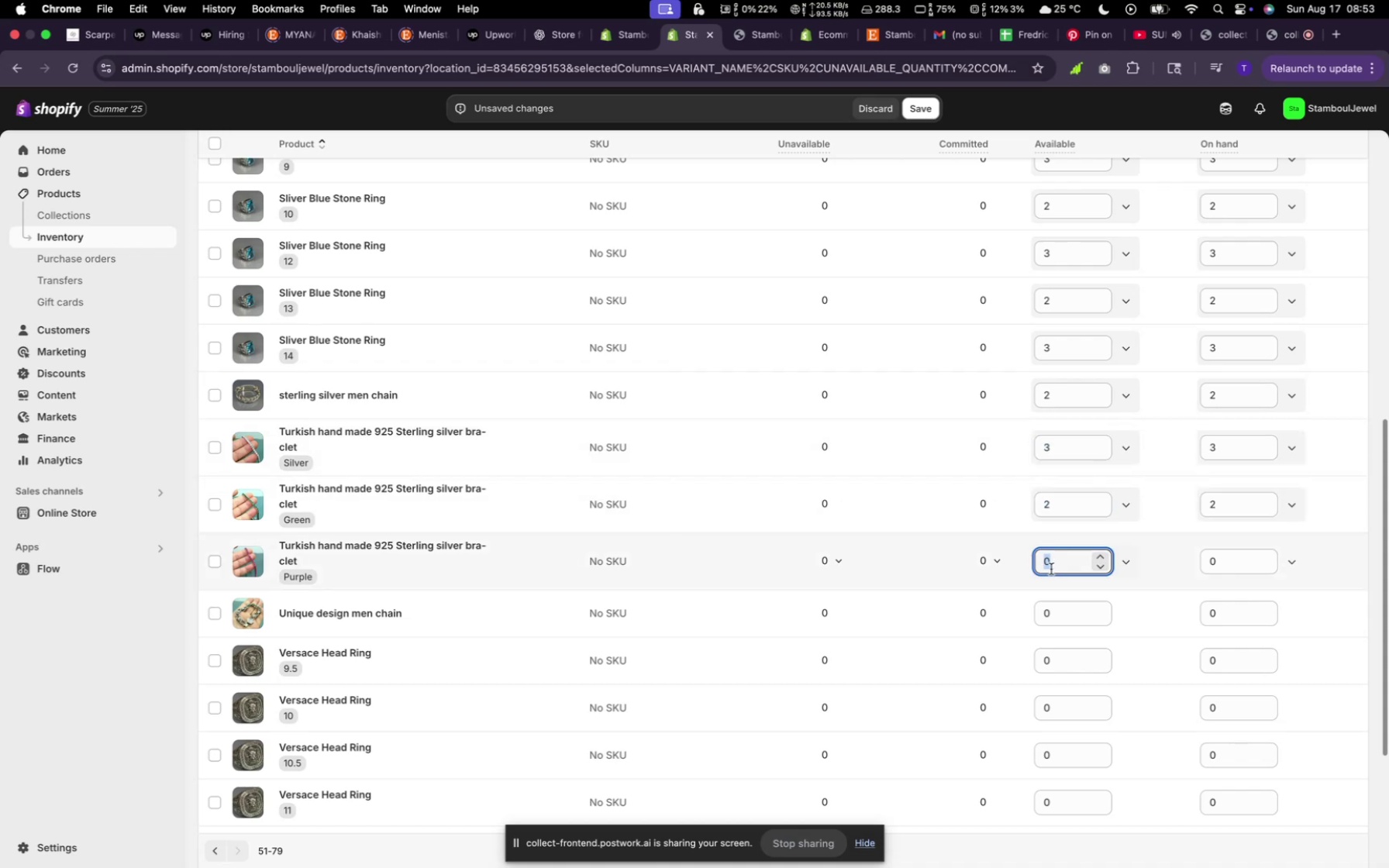 
left_click([1051, 569])
 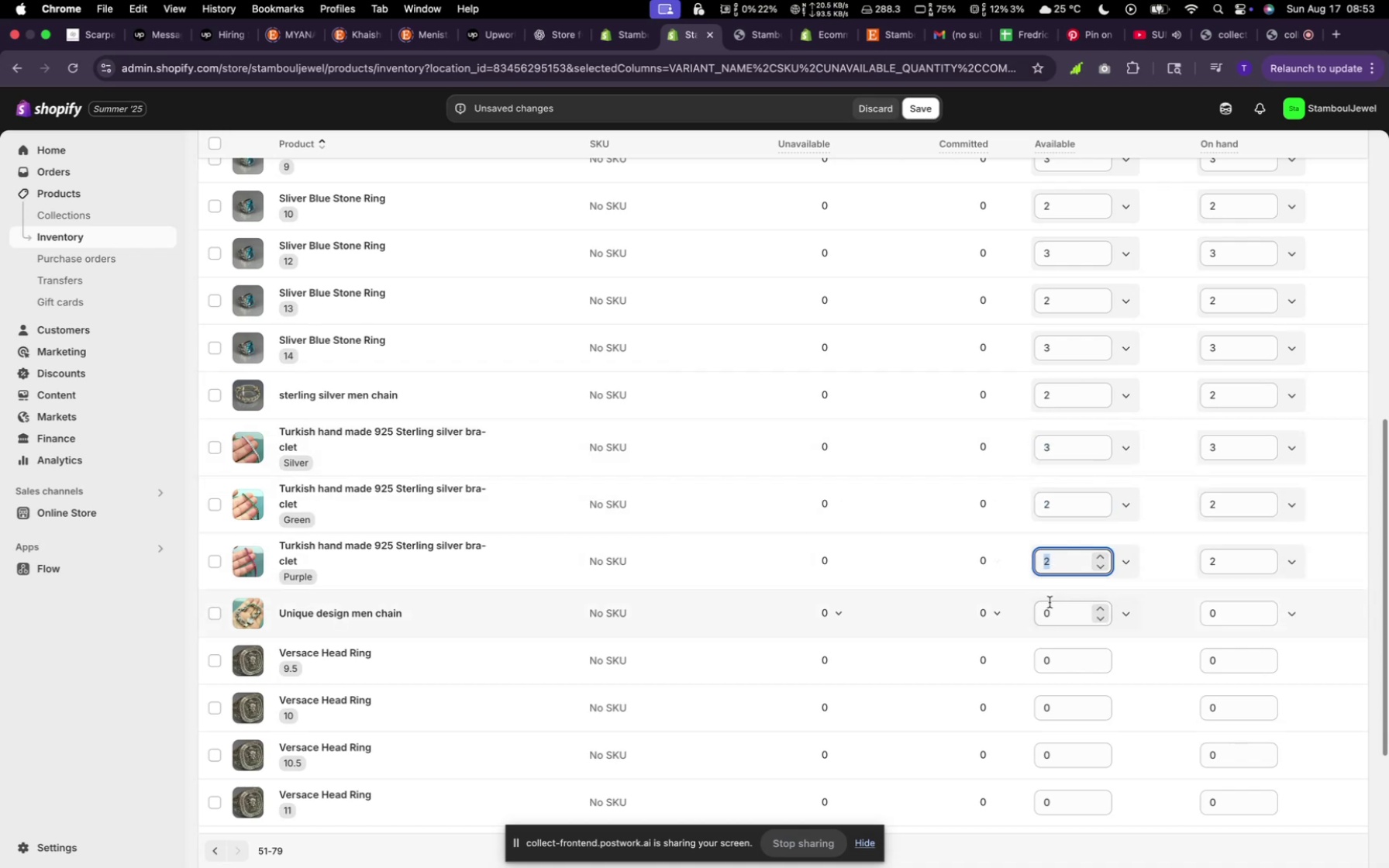 
left_click([1050, 604])
 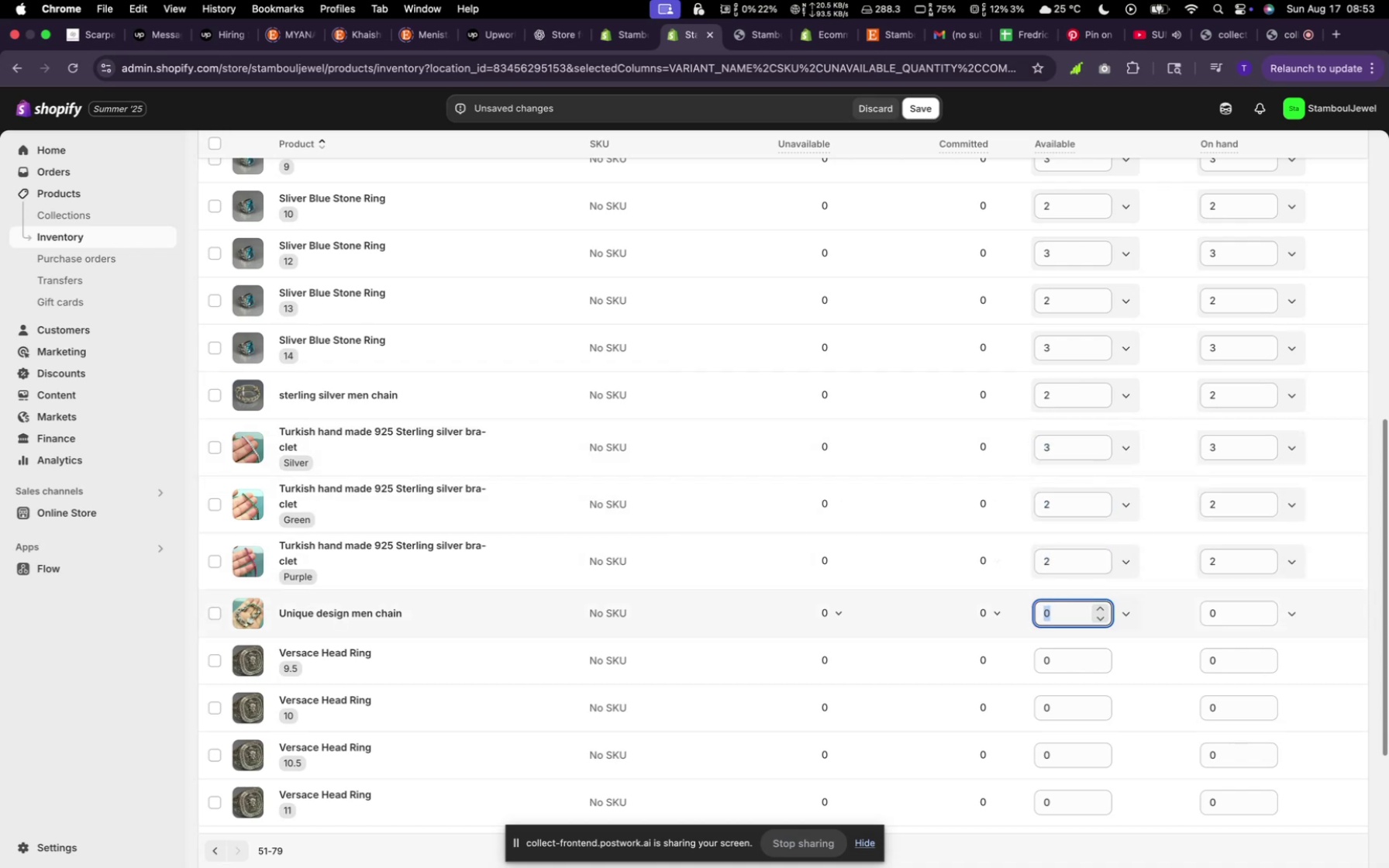 
key(3)
 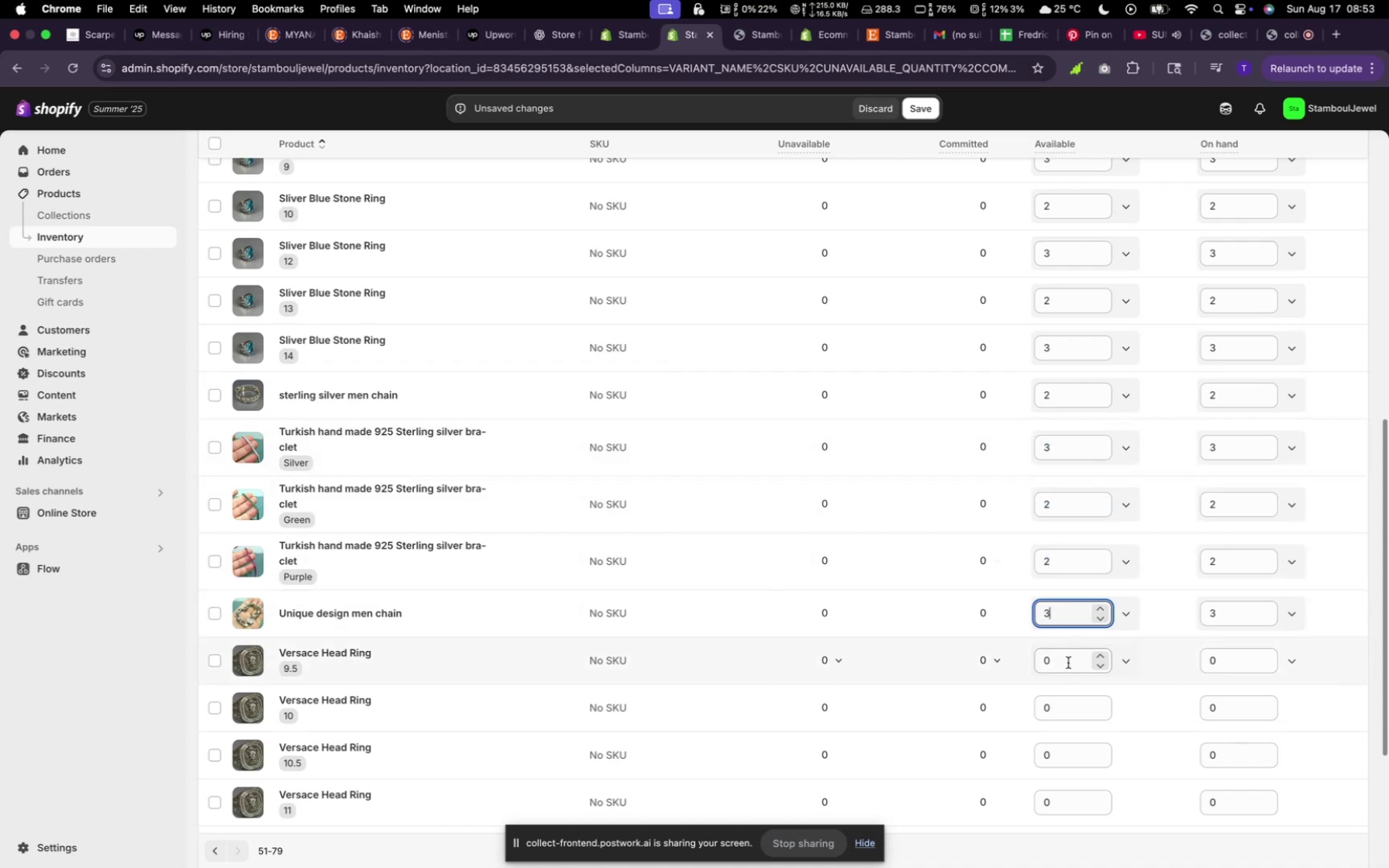 
left_click([1068, 663])
 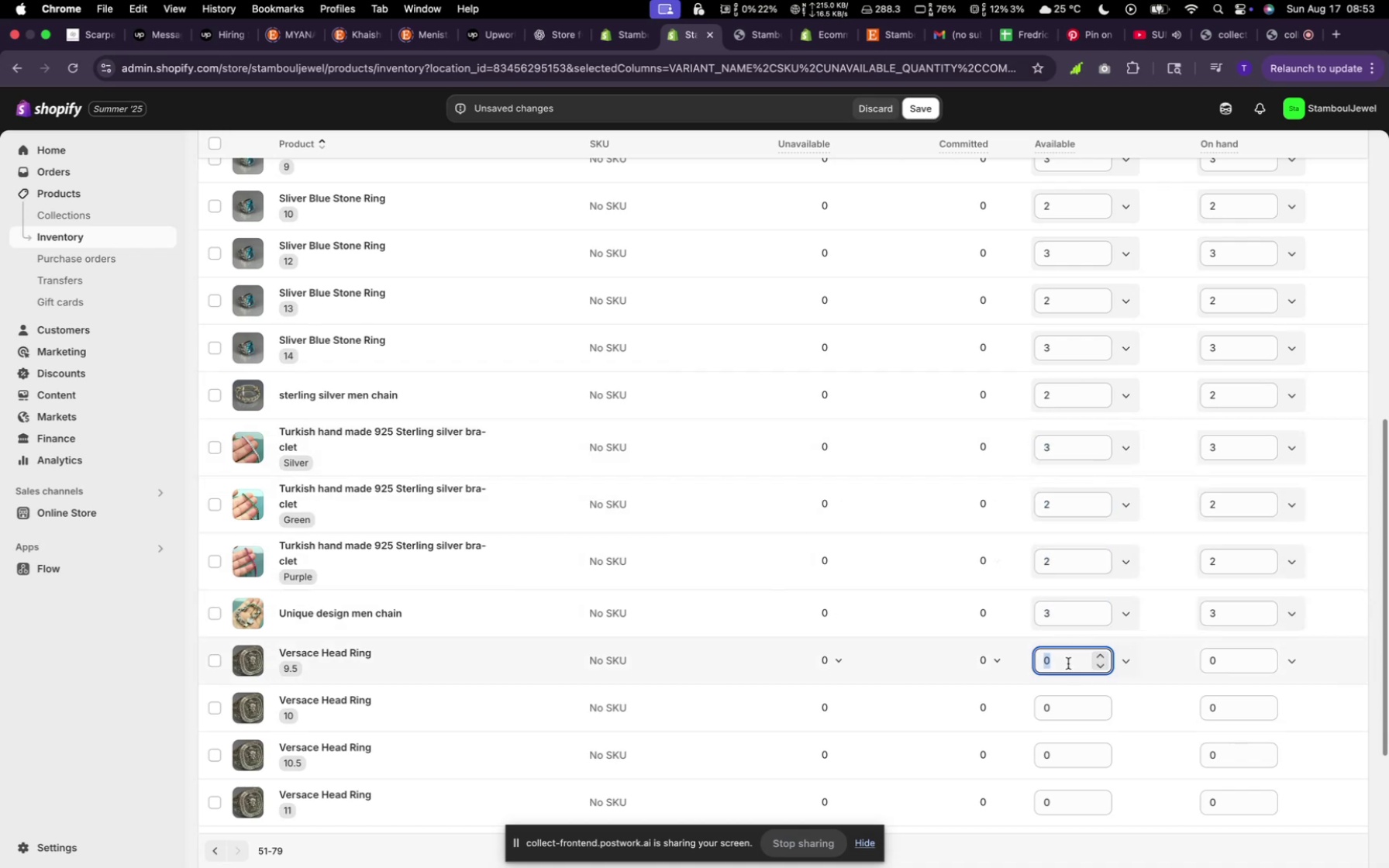 
key(3)
 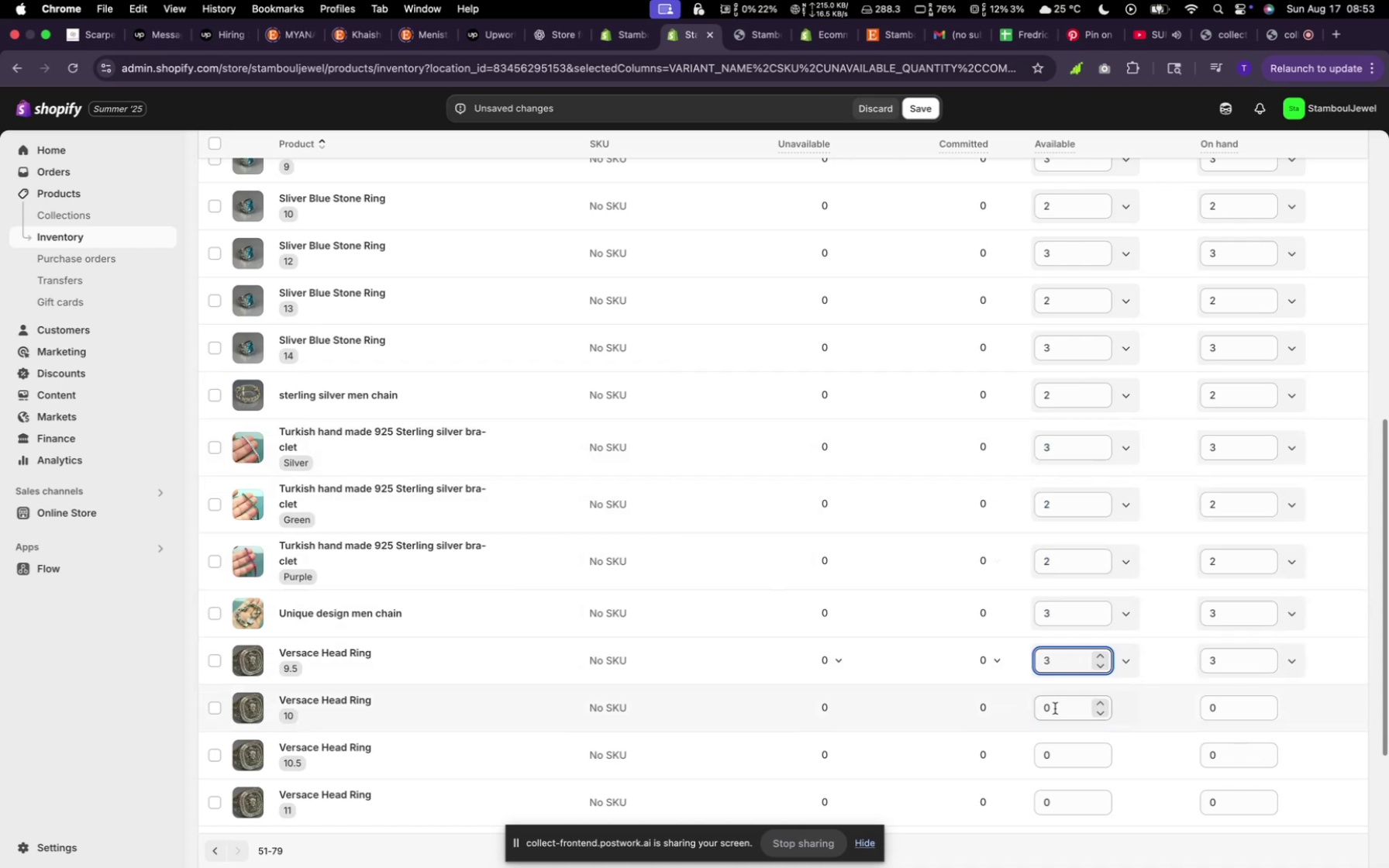 
left_click([1054, 711])
 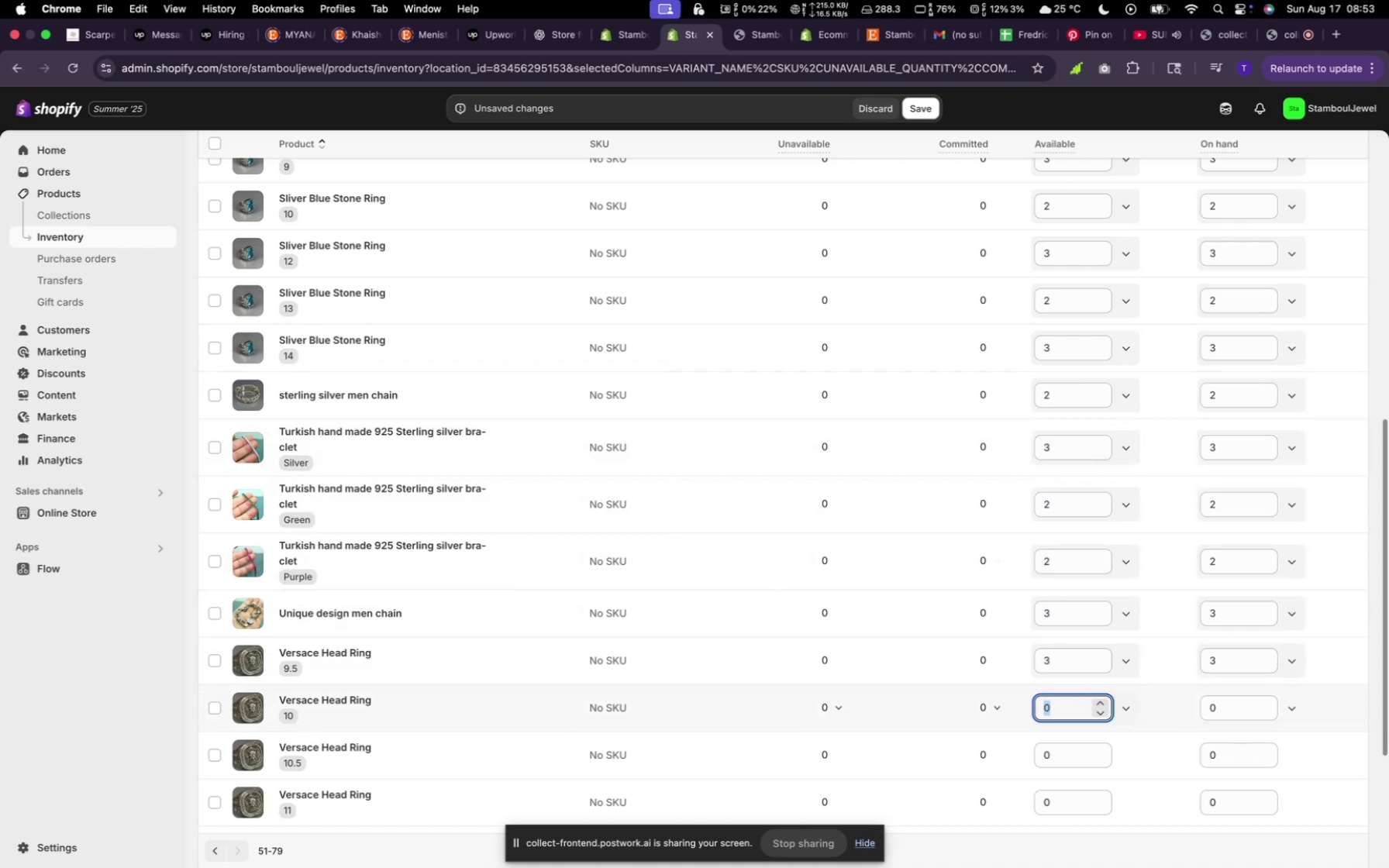 
key(2)
 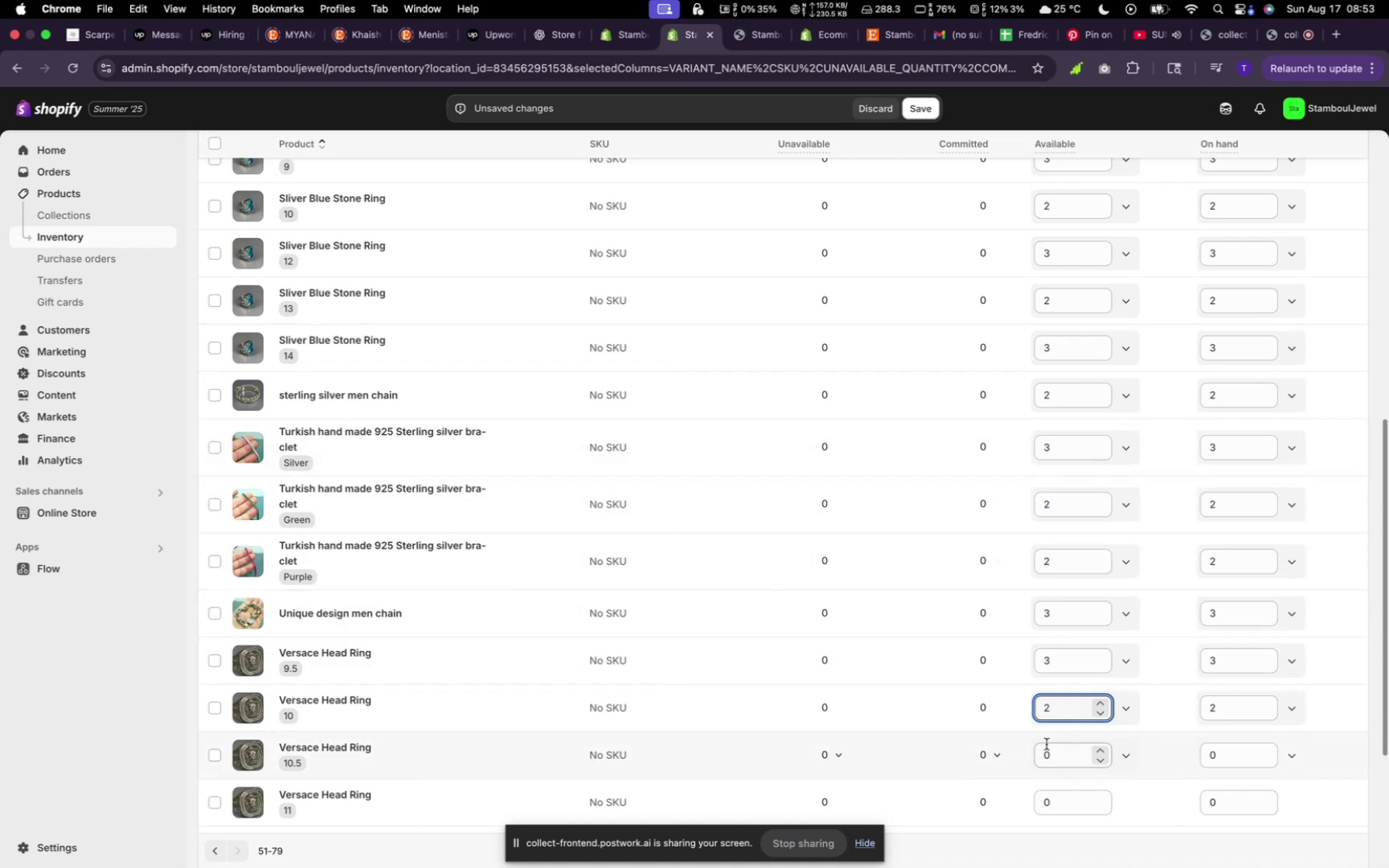 
left_click([1047, 746])
 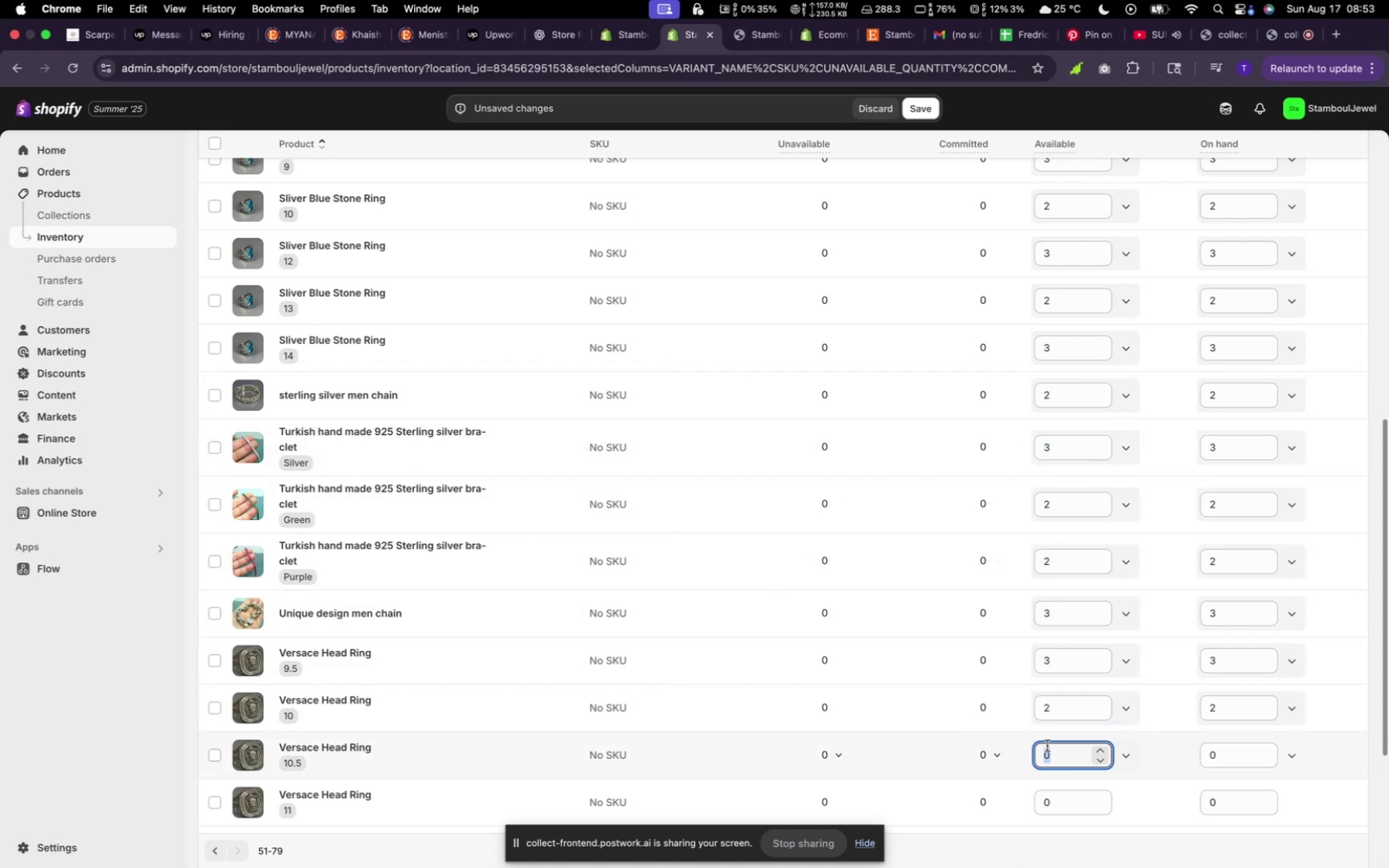 
type(22)
 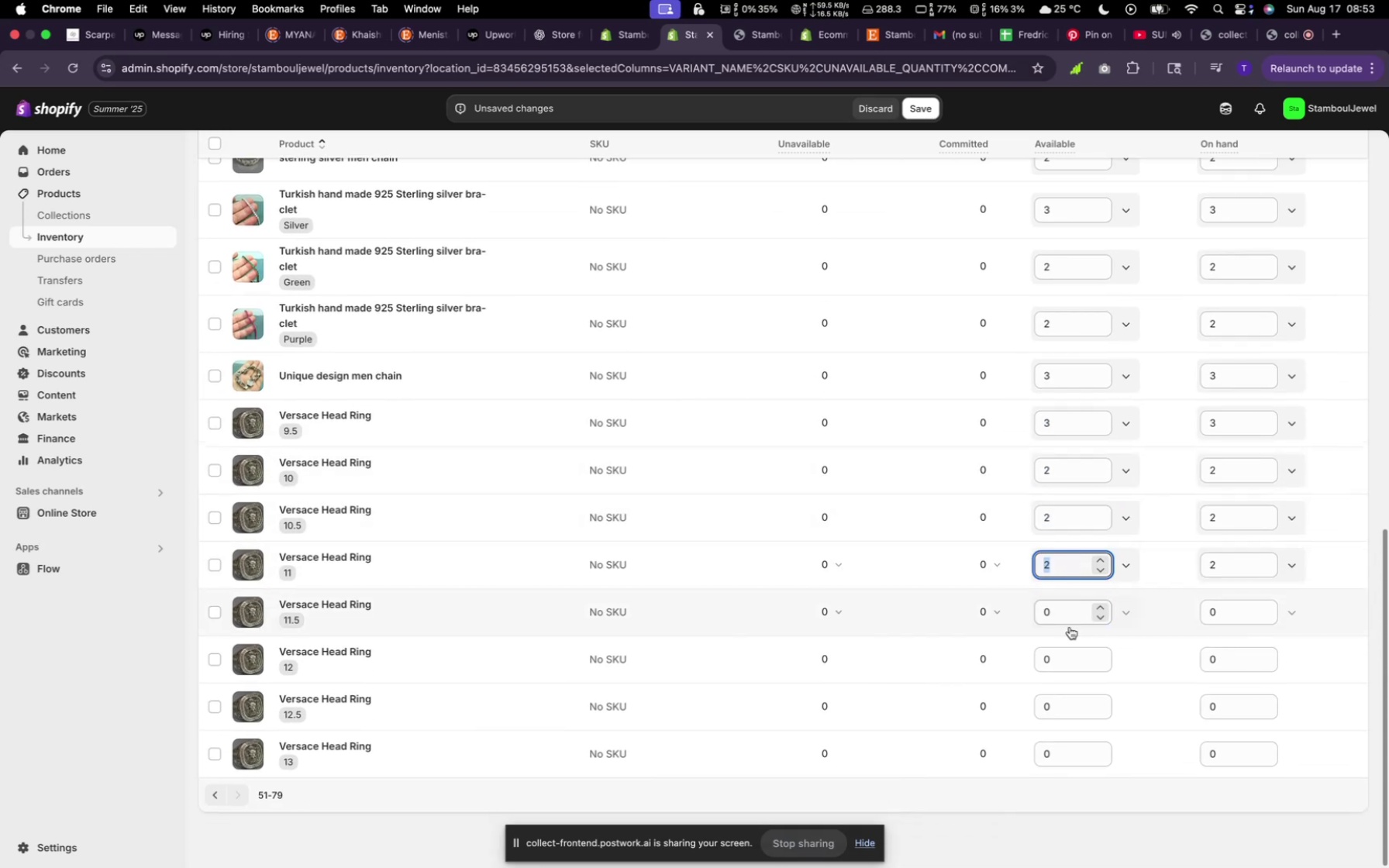 
scroll: coordinate [1131, 517], scroll_direction: down, amount: 13.0
 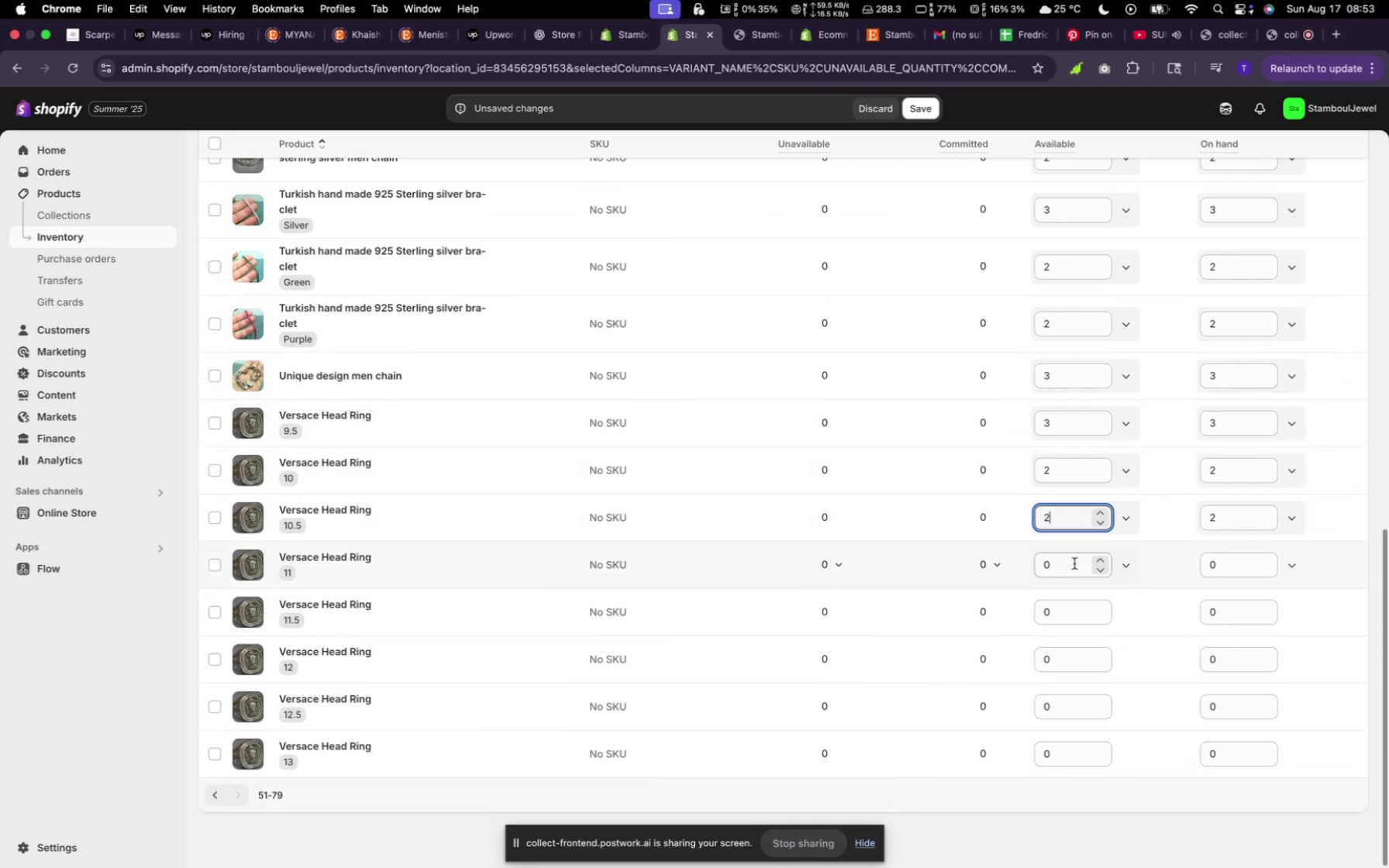 
left_click([1074, 563])
 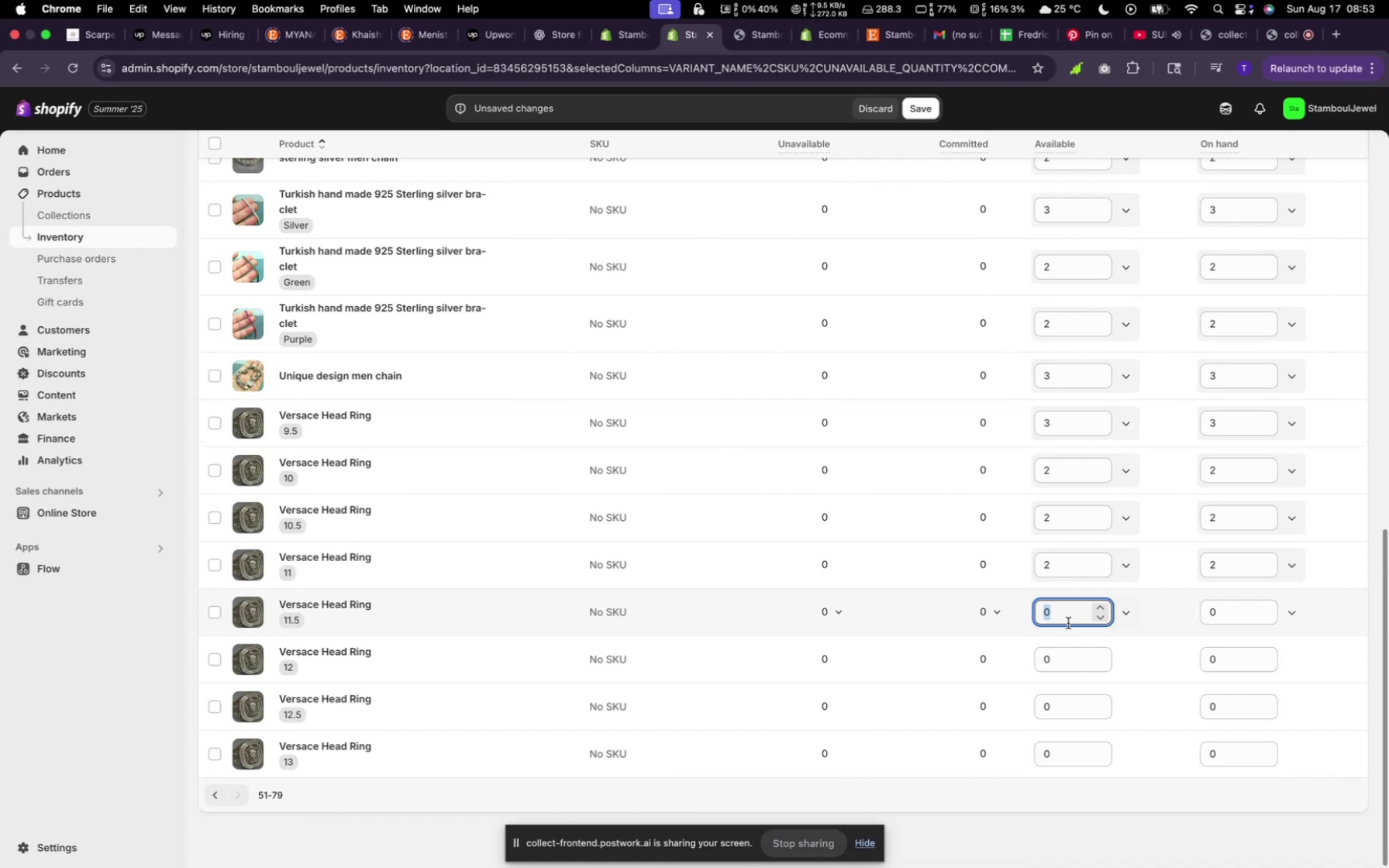 
type(32)
 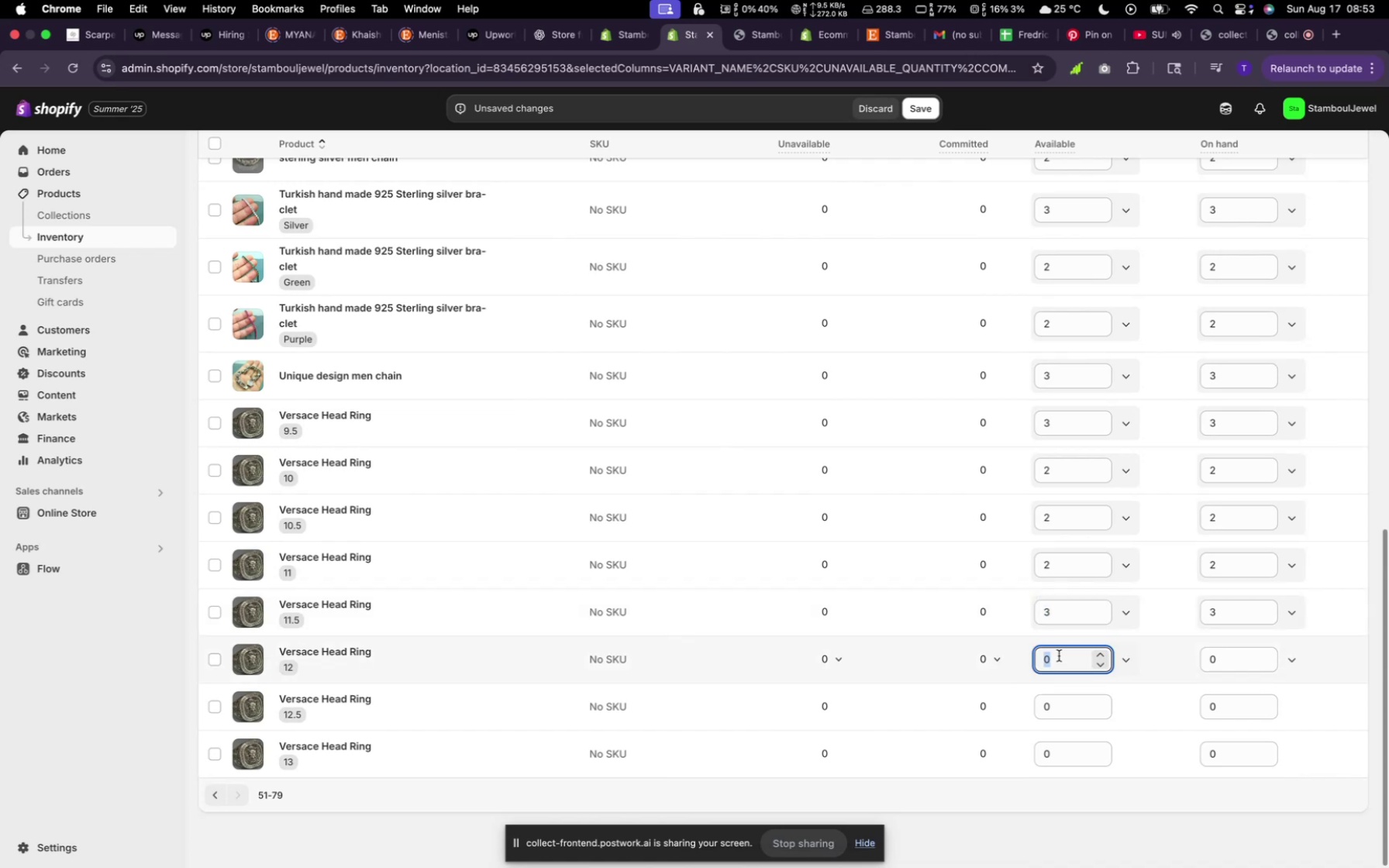 
left_click([1059, 656])
 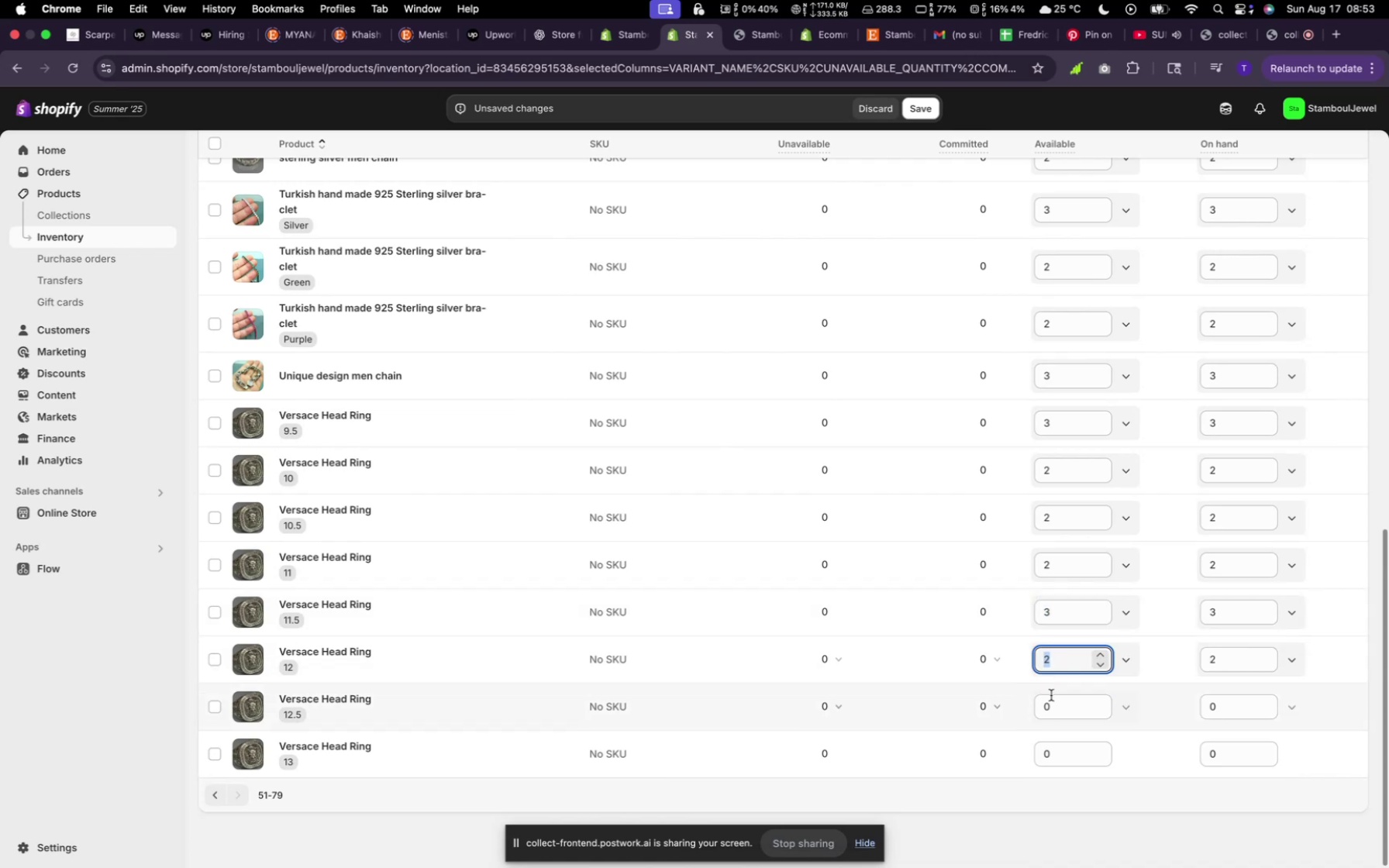 
left_click([1050, 698])
 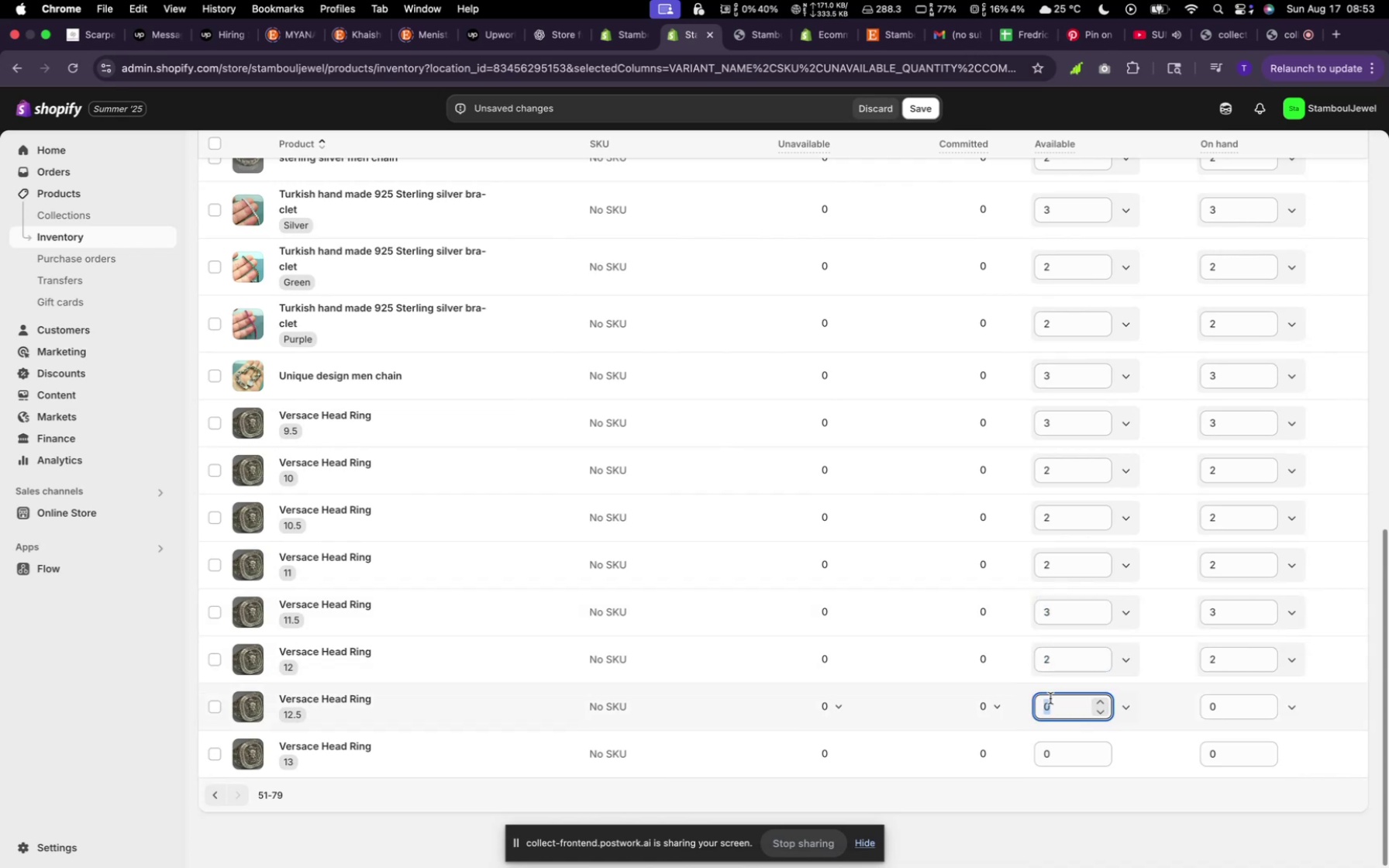 
key(2)
 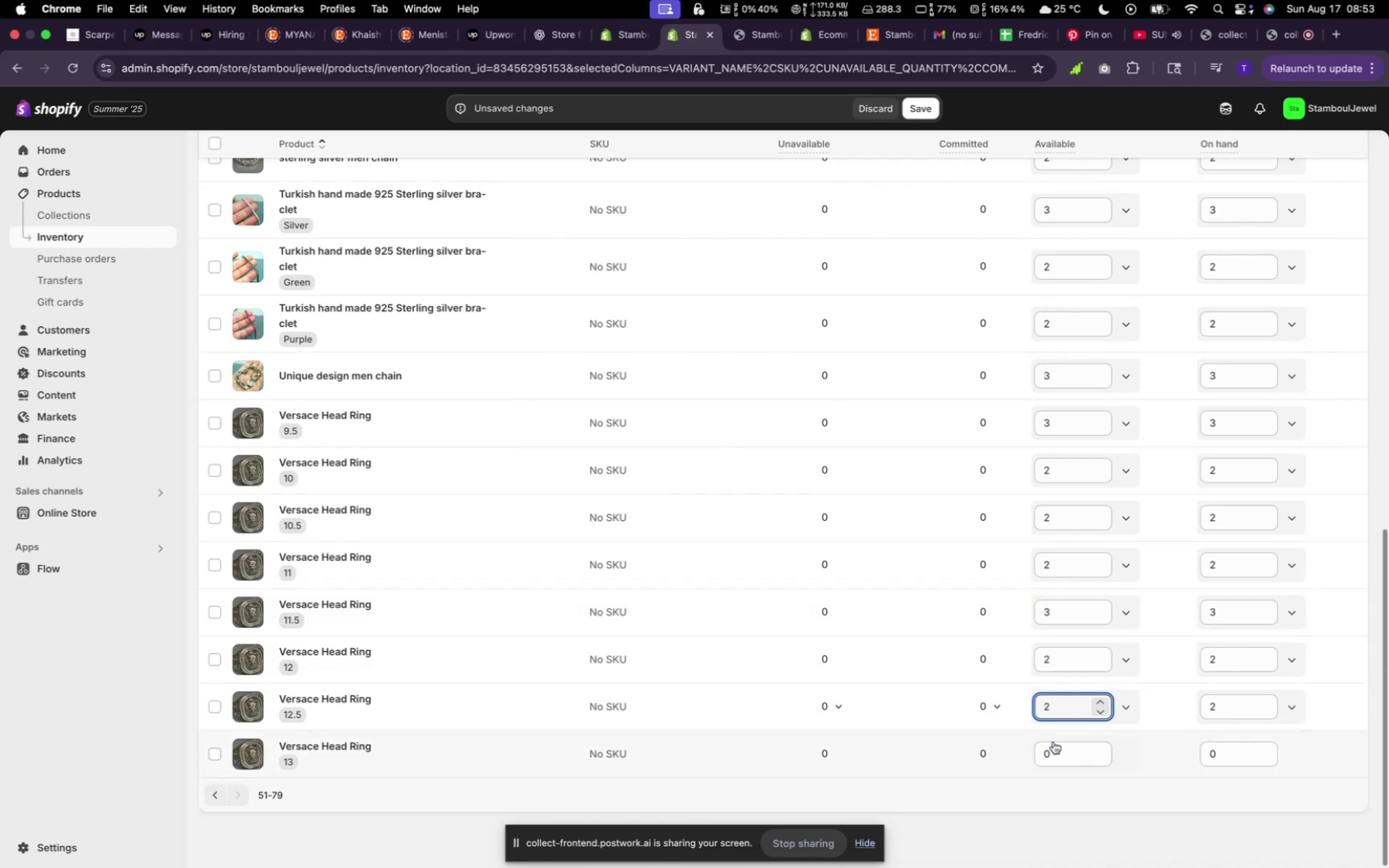 
left_click([1054, 760])
 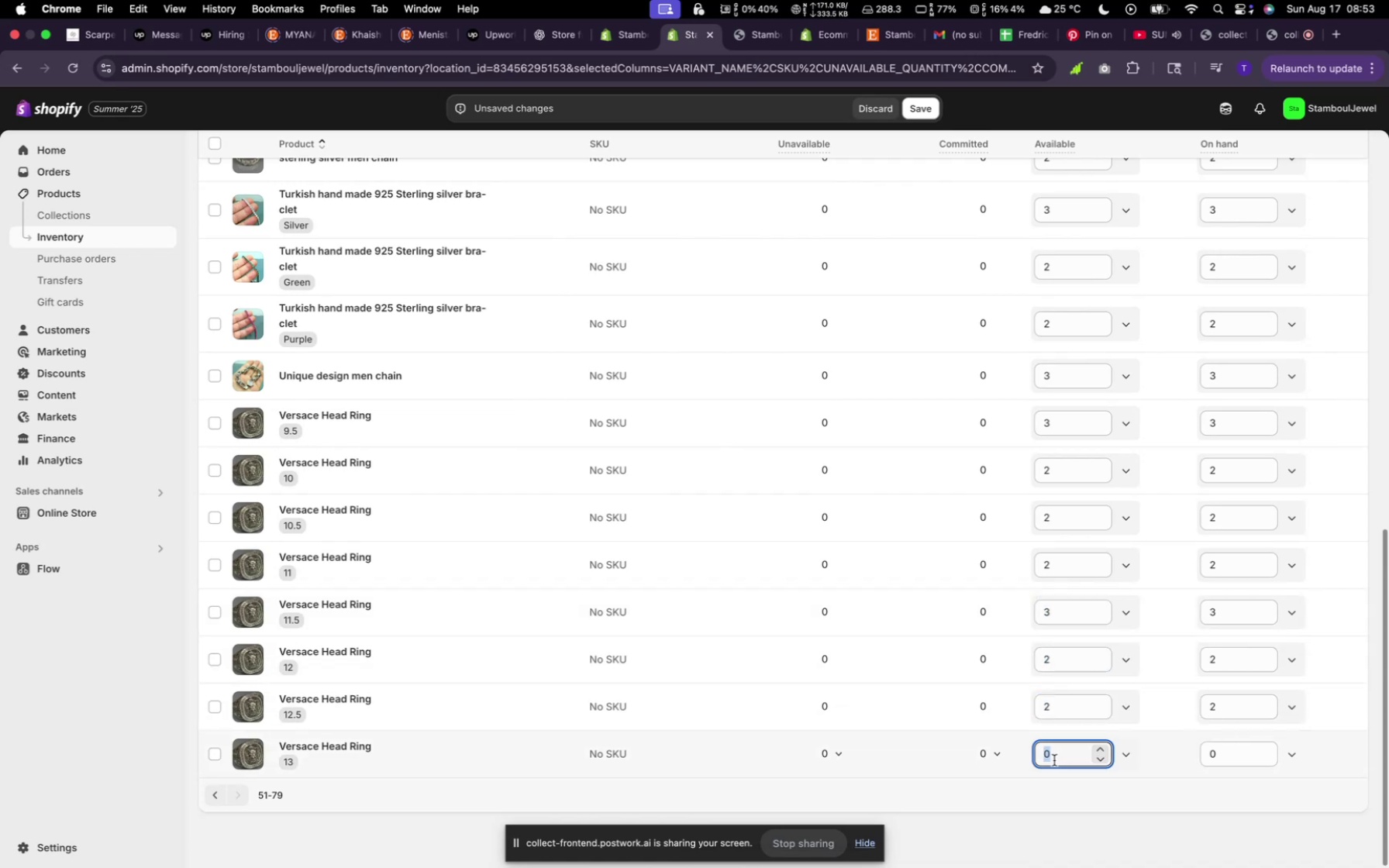 
key(3)
 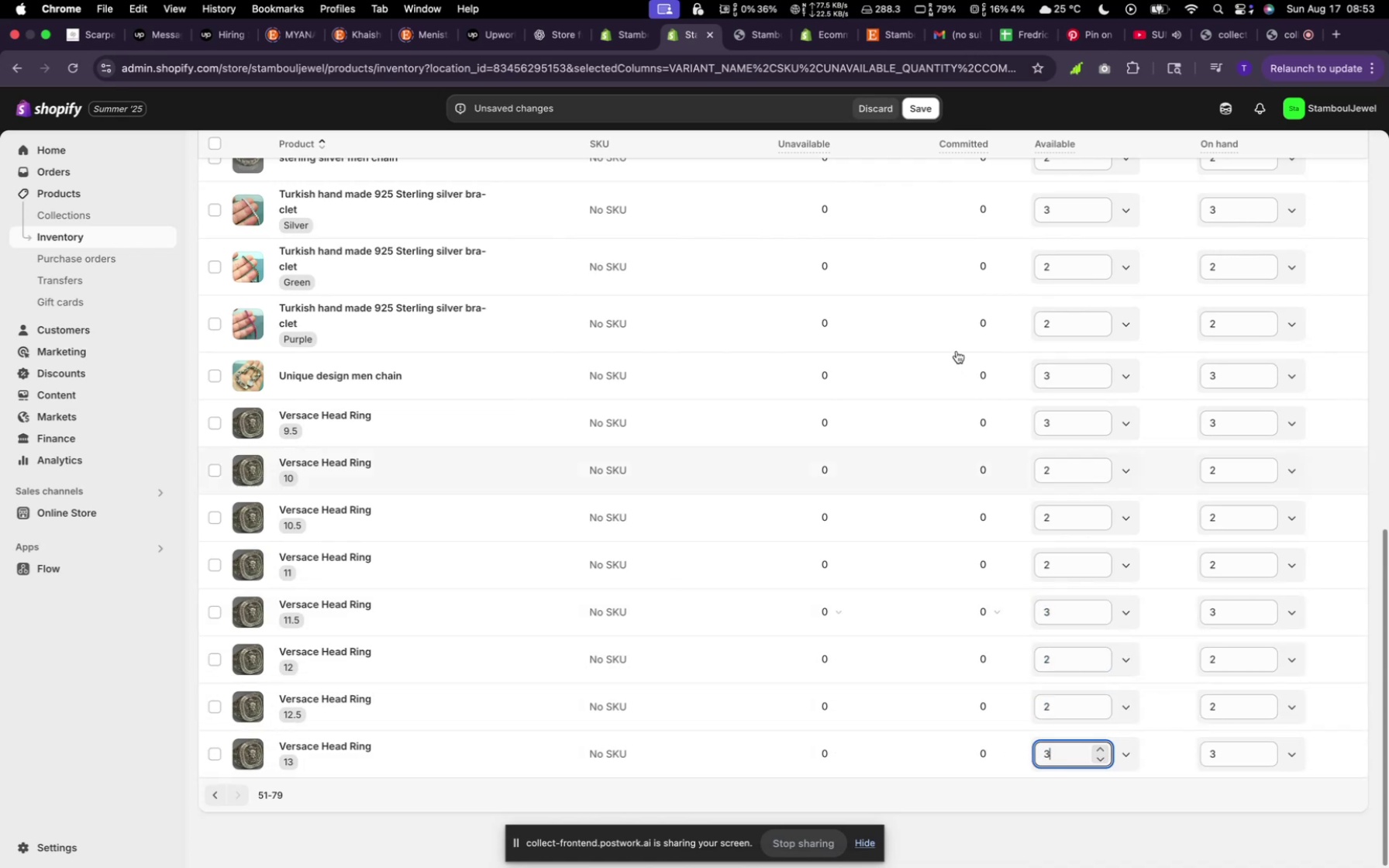 
scroll: coordinate [934, 308], scroll_direction: up, amount: 77.0
 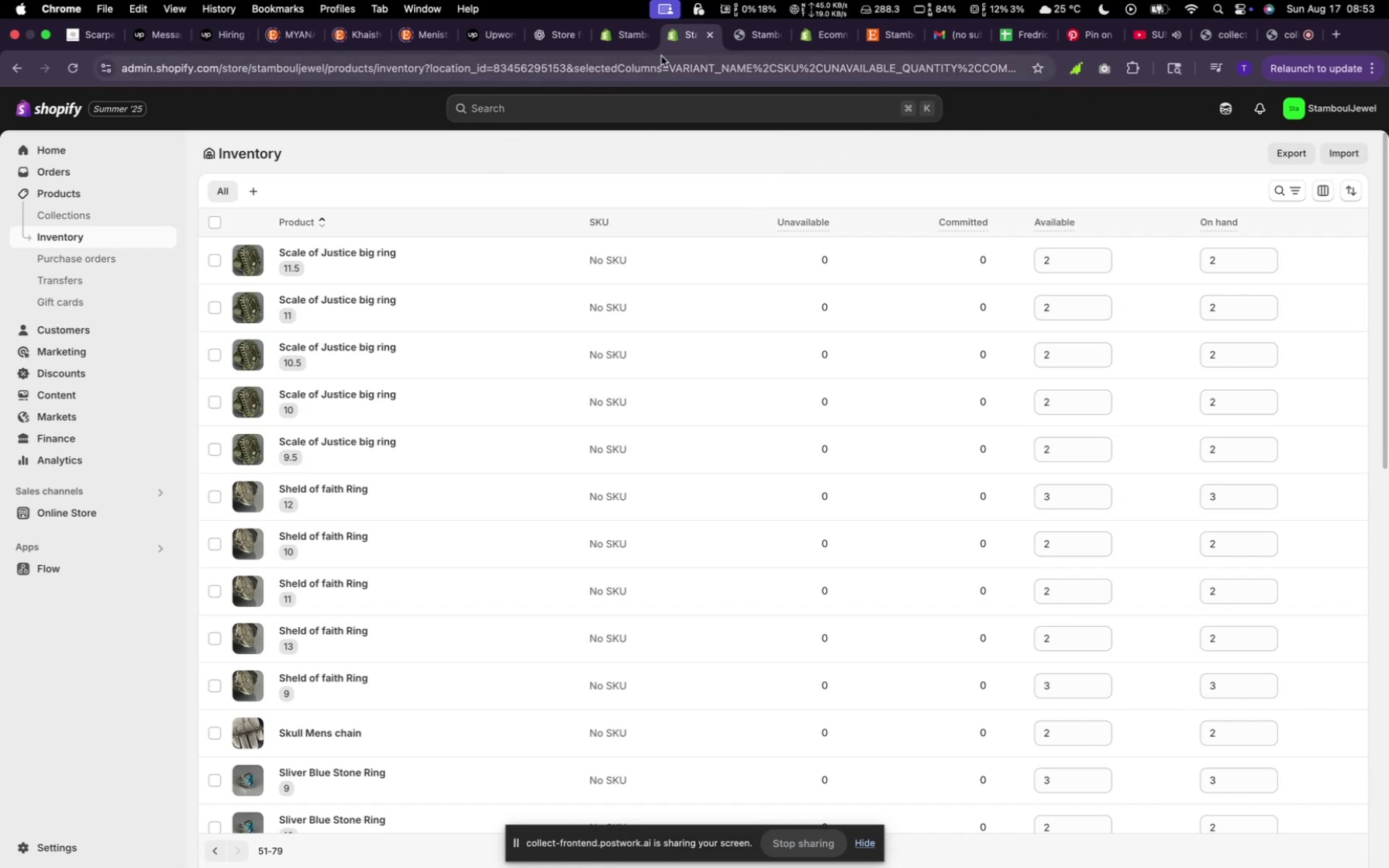 
wait(14.67)
 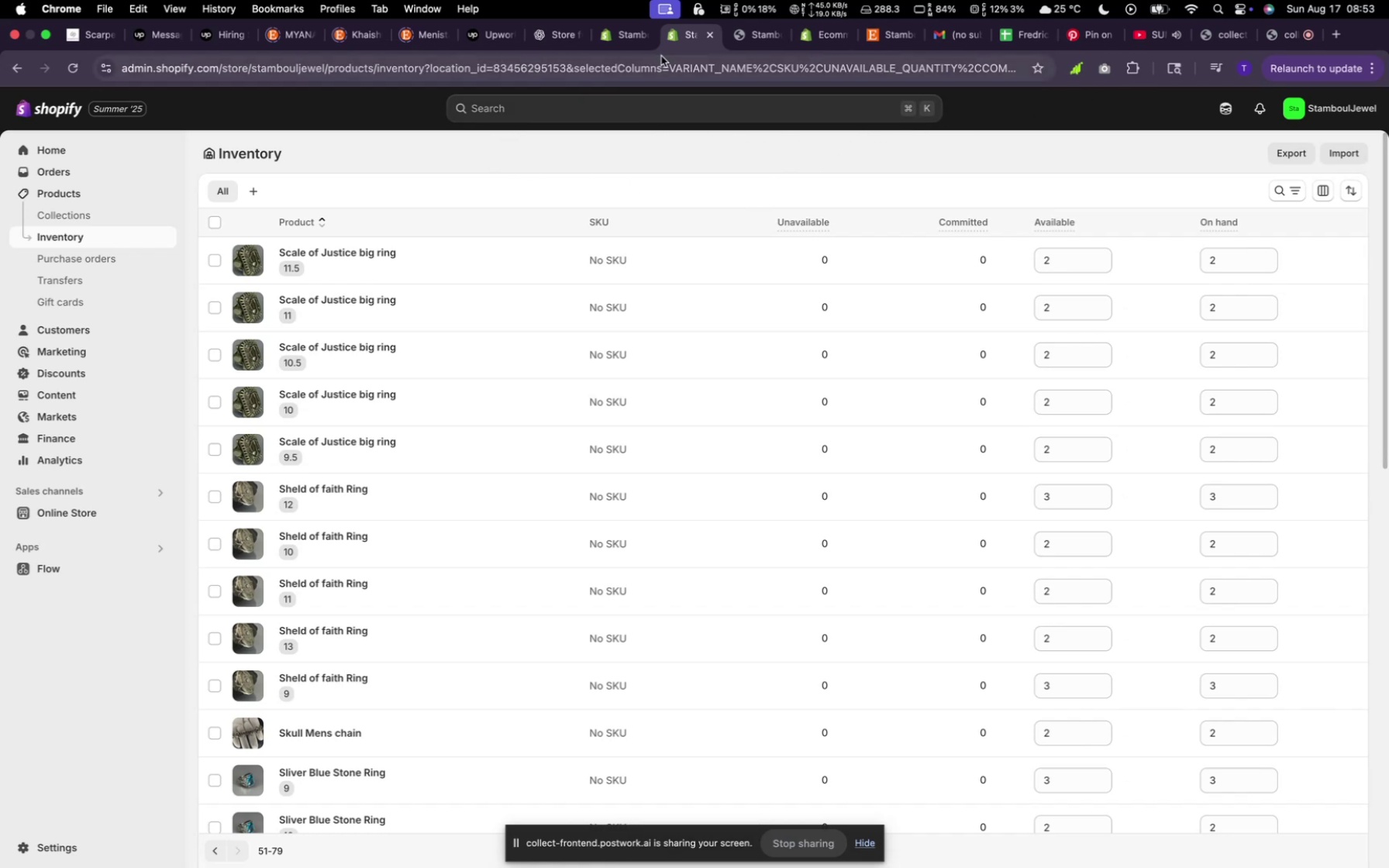 
left_click([66, 206])
 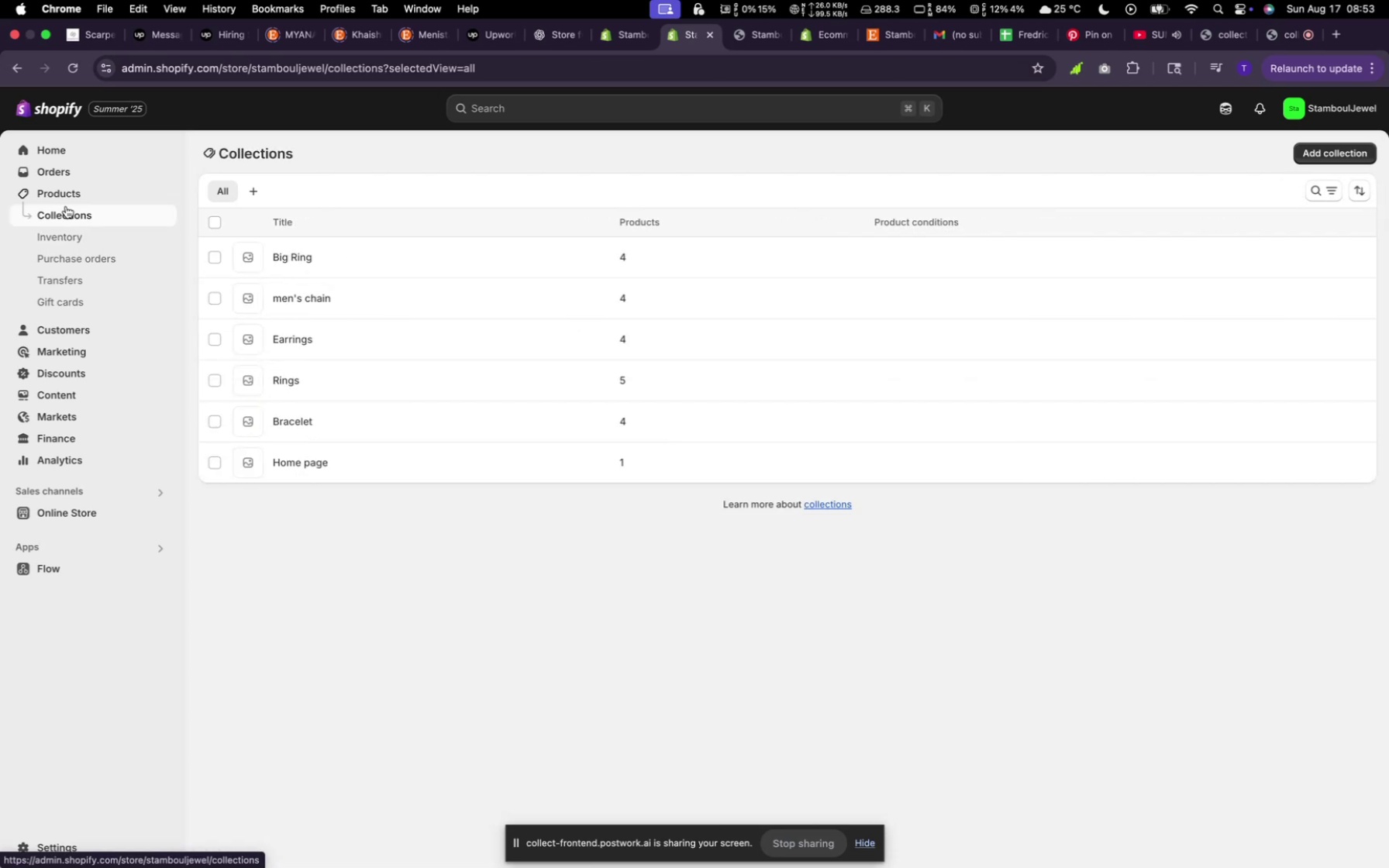 
left_click([65, 194])
 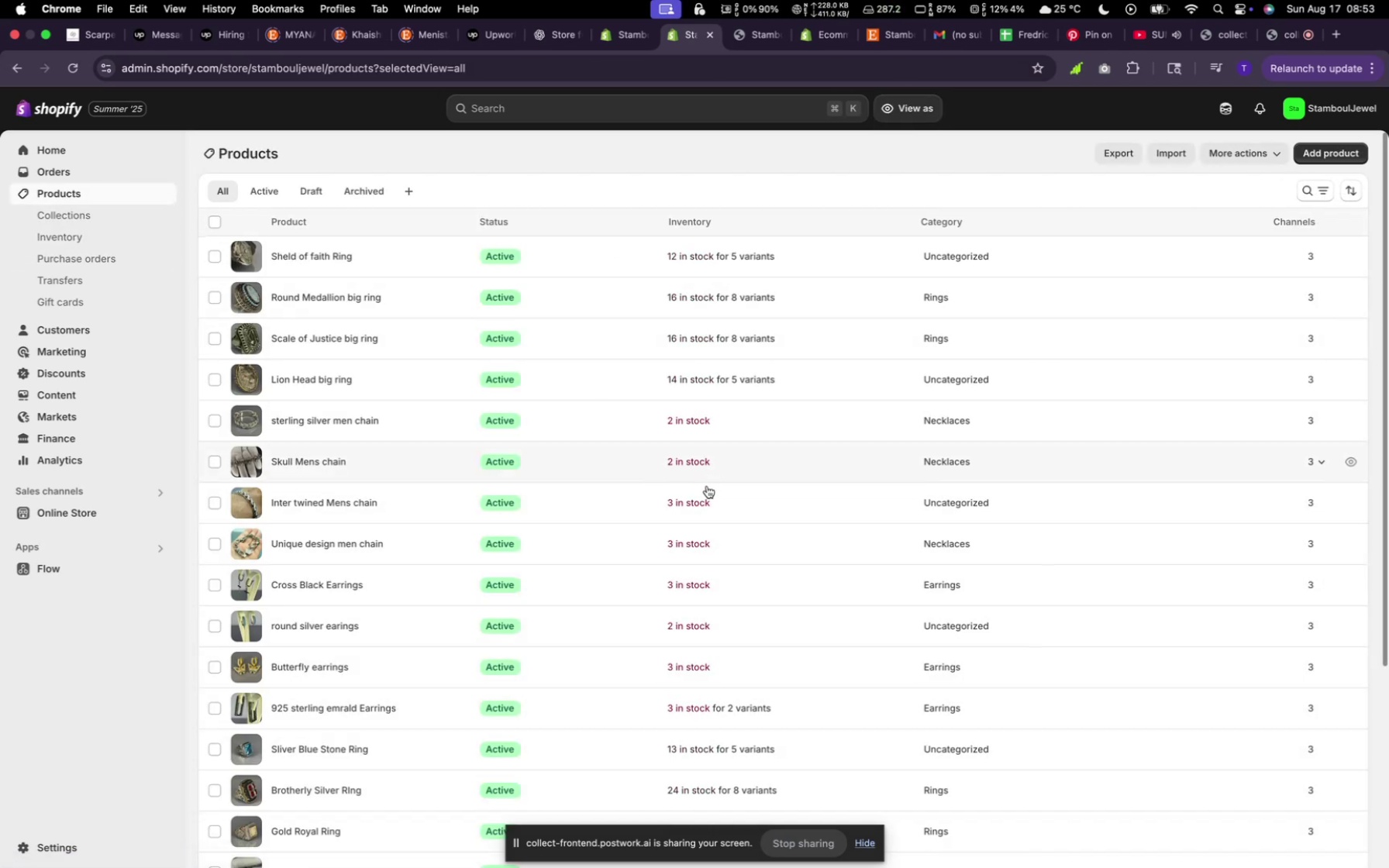 
scroll: coordinate [712, 501], scroll_direction: down, amount: 24.0
 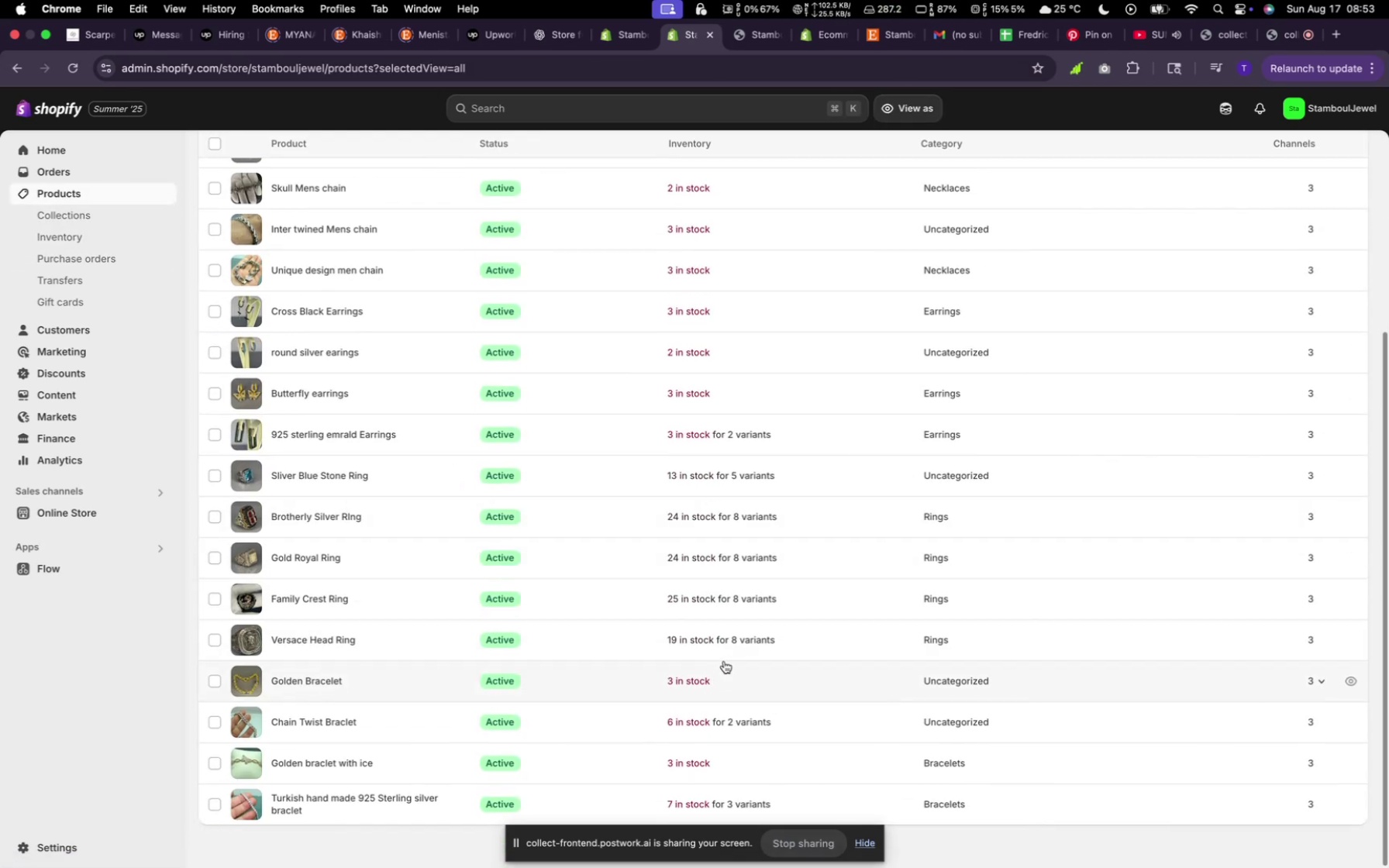 
scroll: coordinate [663, 301], scroll_direction: up, amount: 17.0
 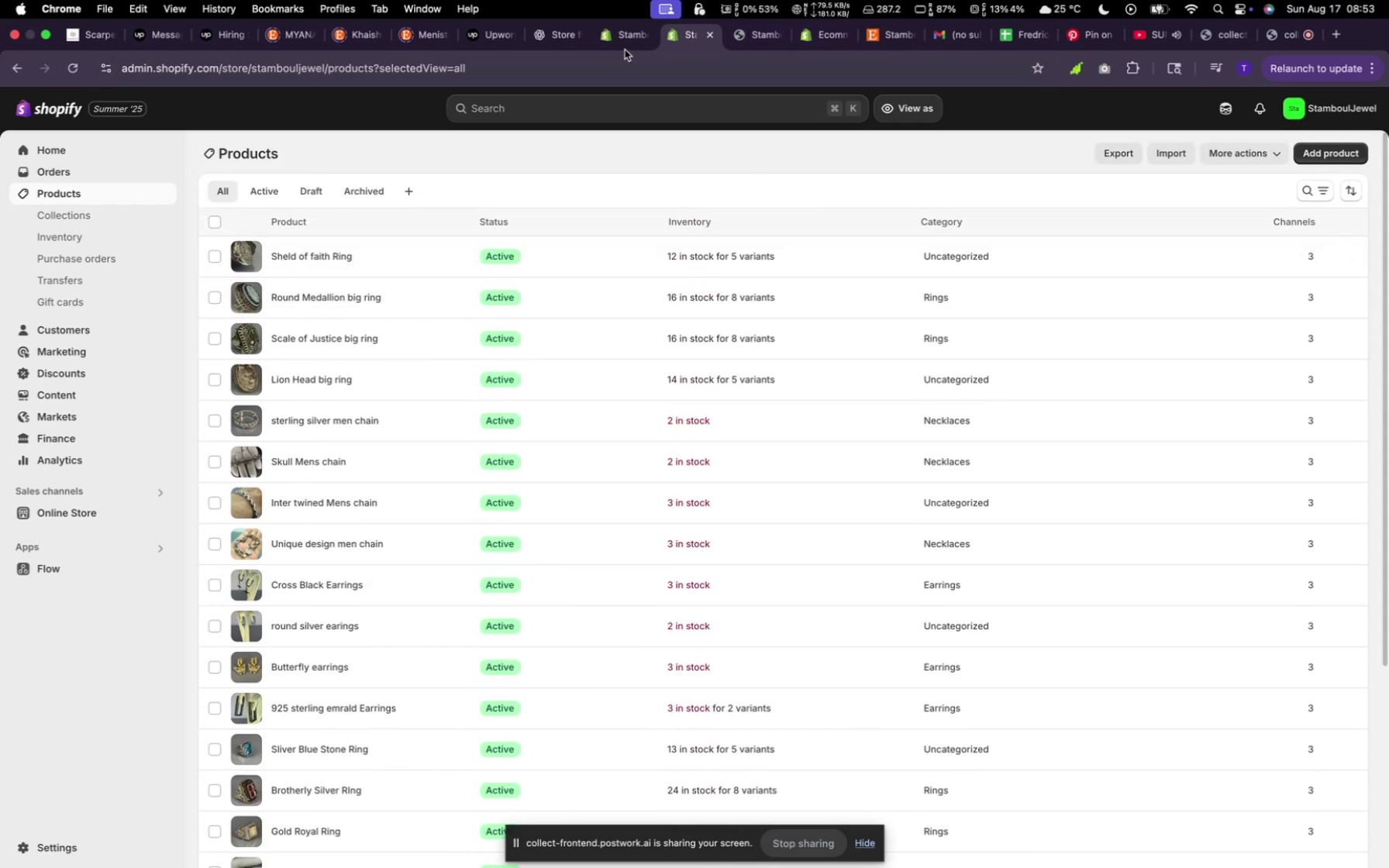 
left_click([620, 34])
 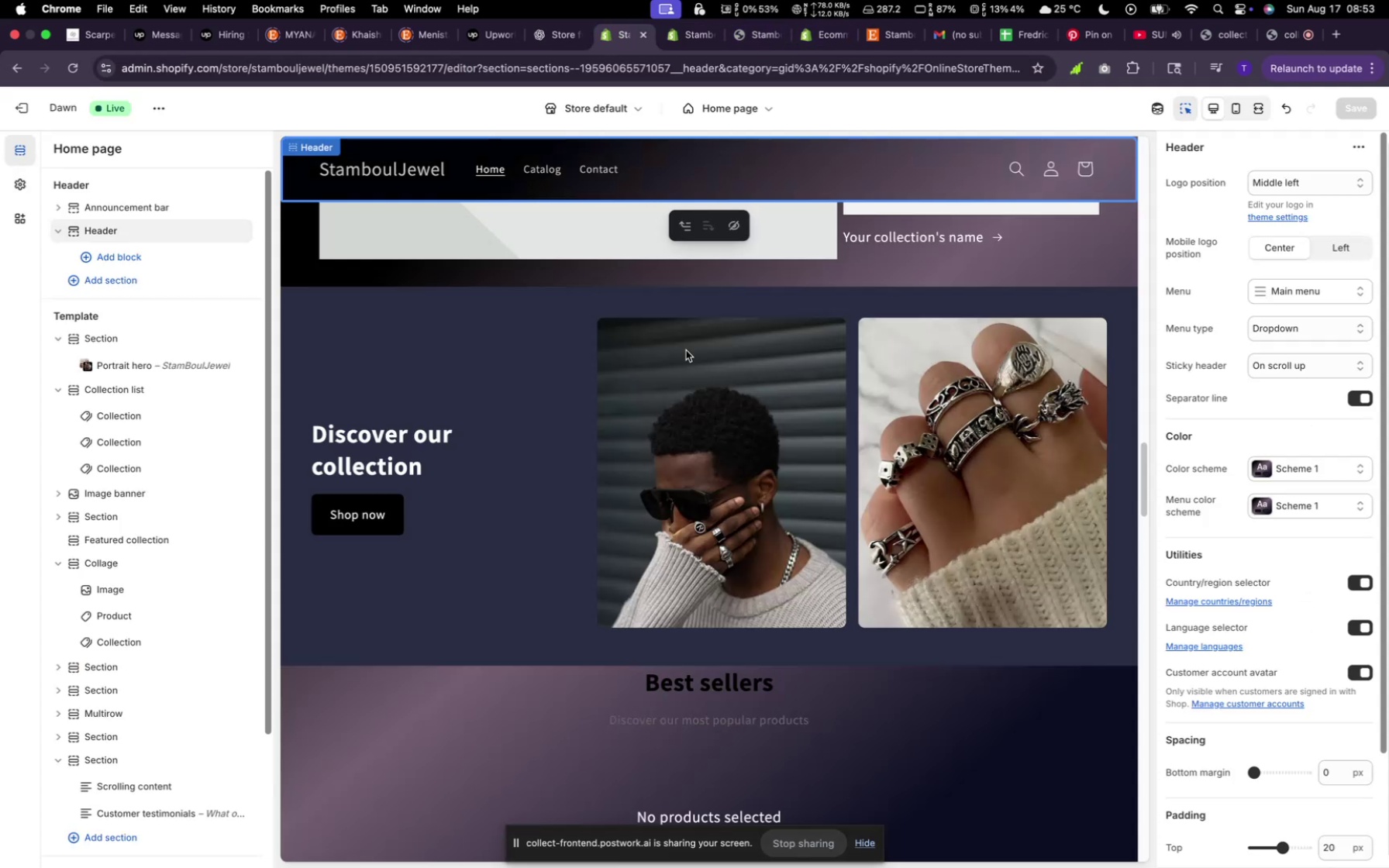 
scroll: coordinate [746, 490], scroll_direction: up, amount: 132.0
 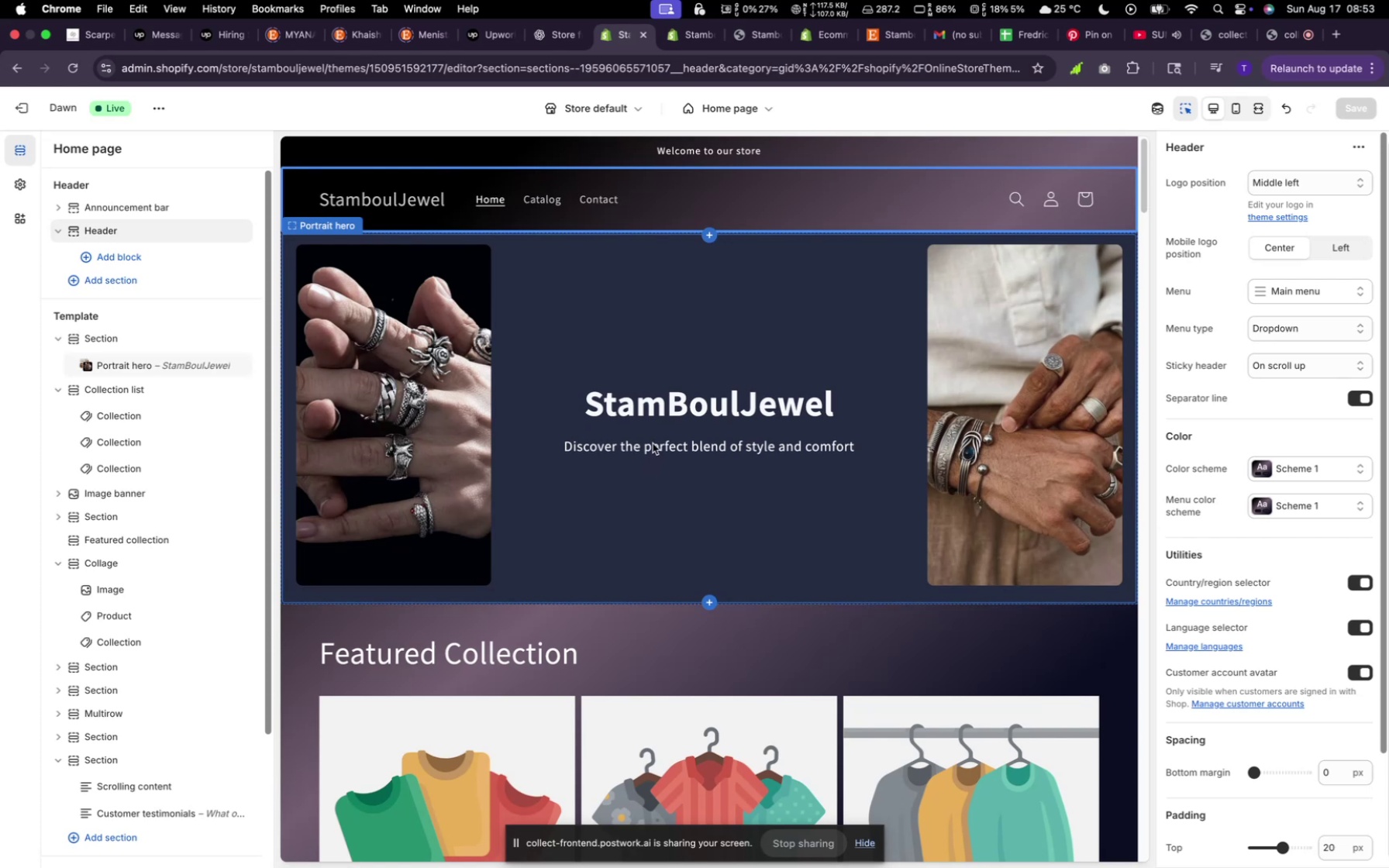 
wait(8.68)
 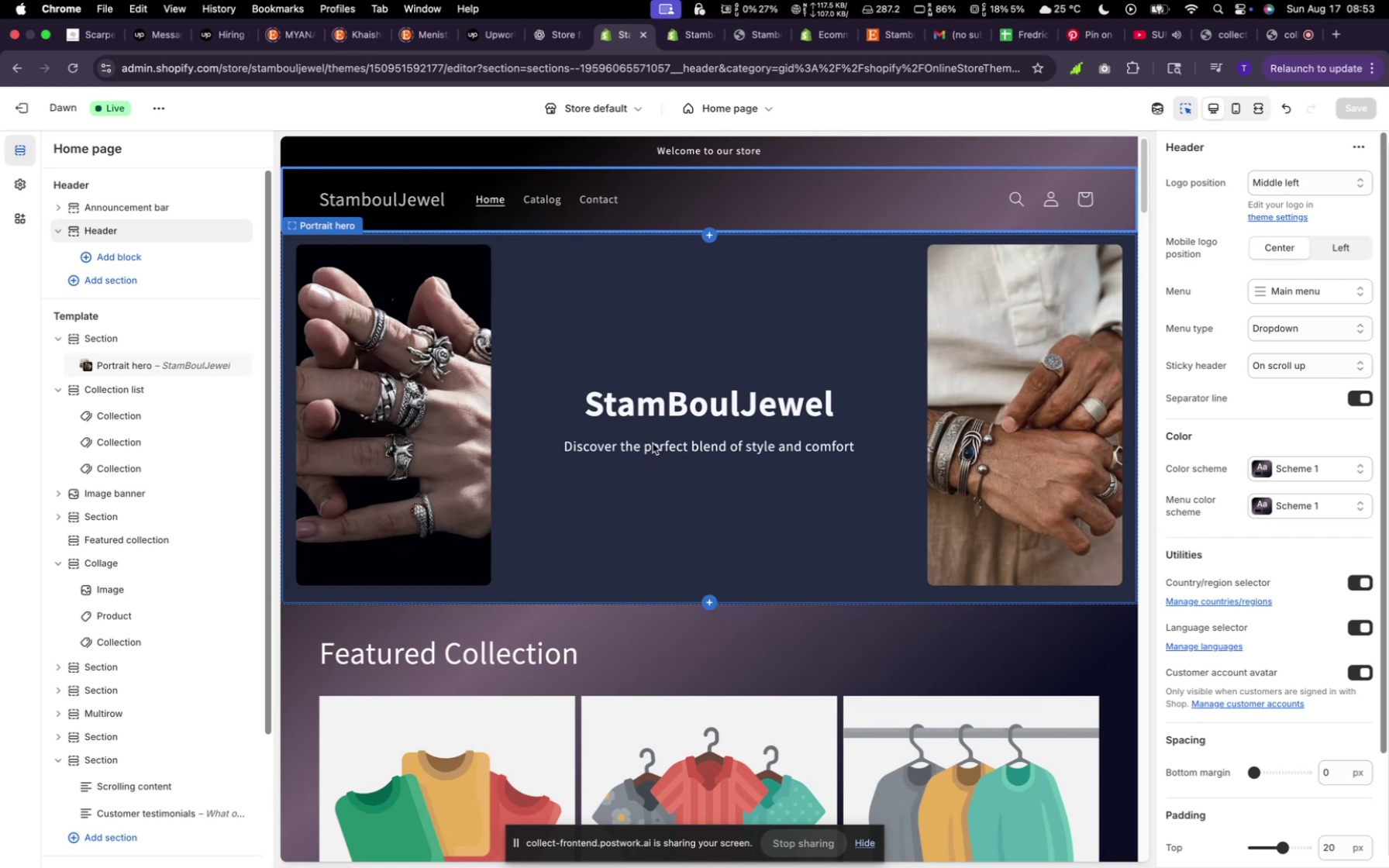 
scroll: coordinate [533, 552], scroll_direction: down, amount: 4.0
 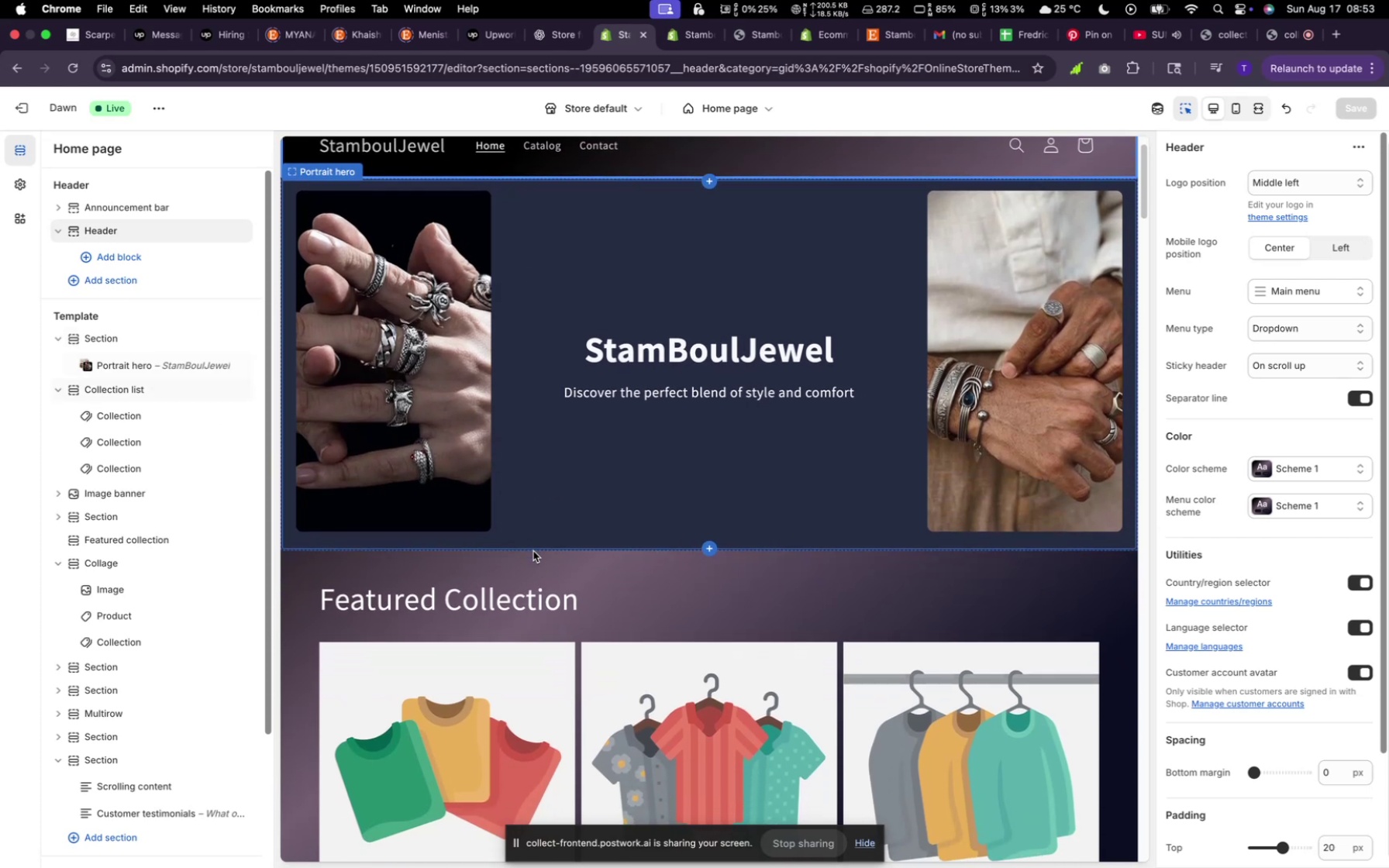 
scroll: coordinate [533, 551], scroll_direction: up, amount: 3.0
 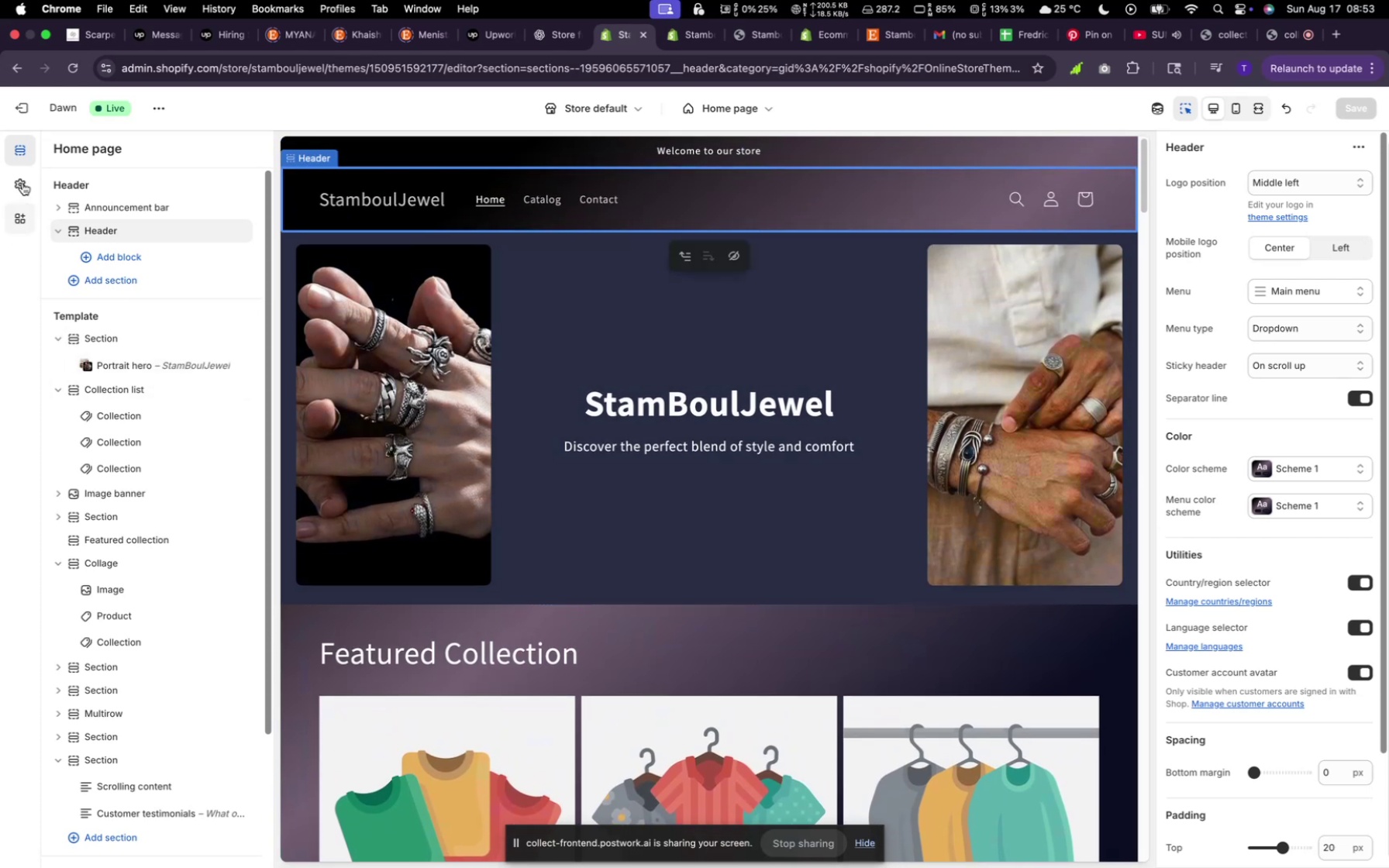 
left_click([22, 183])
 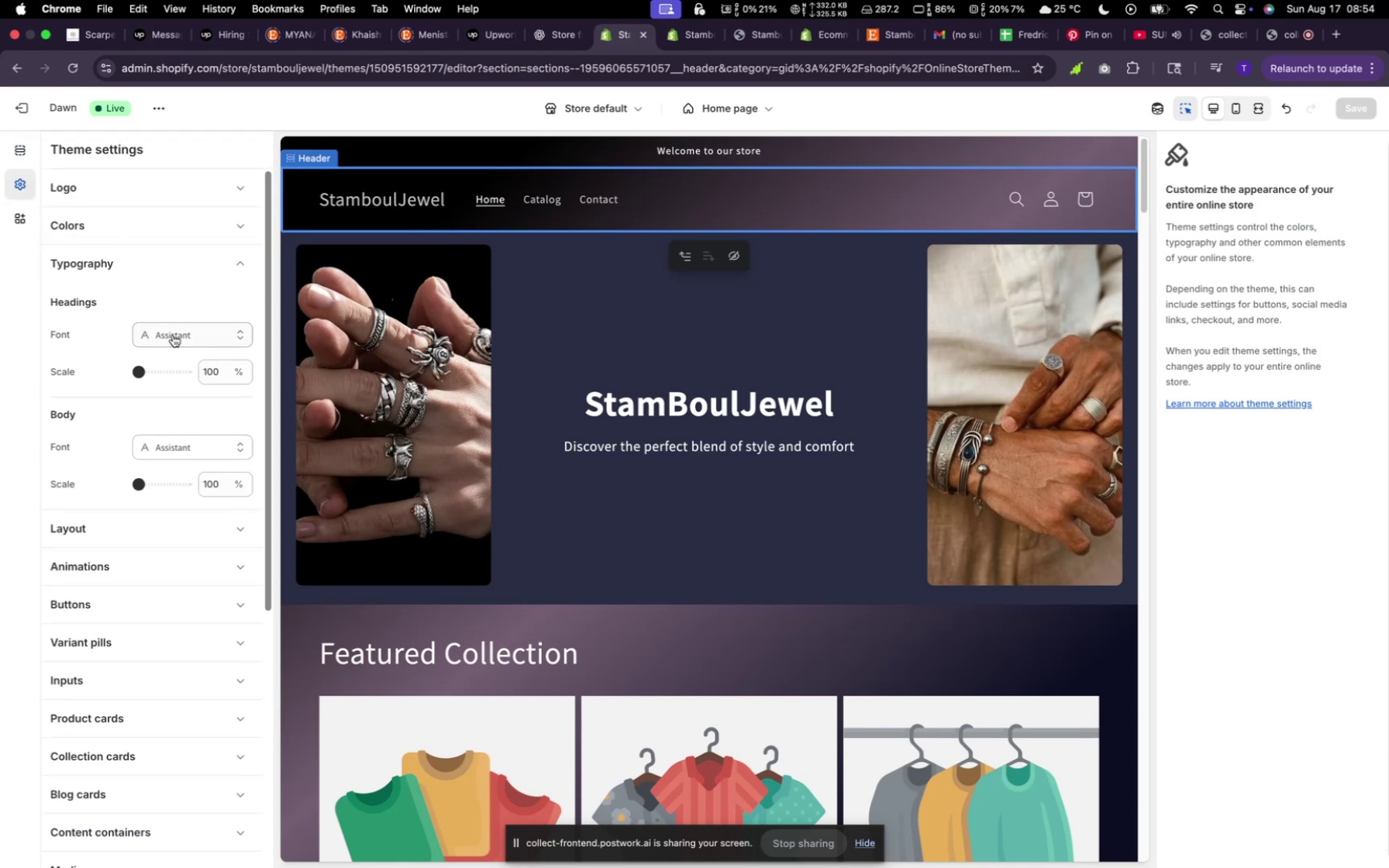 
left_click([173, 335])
 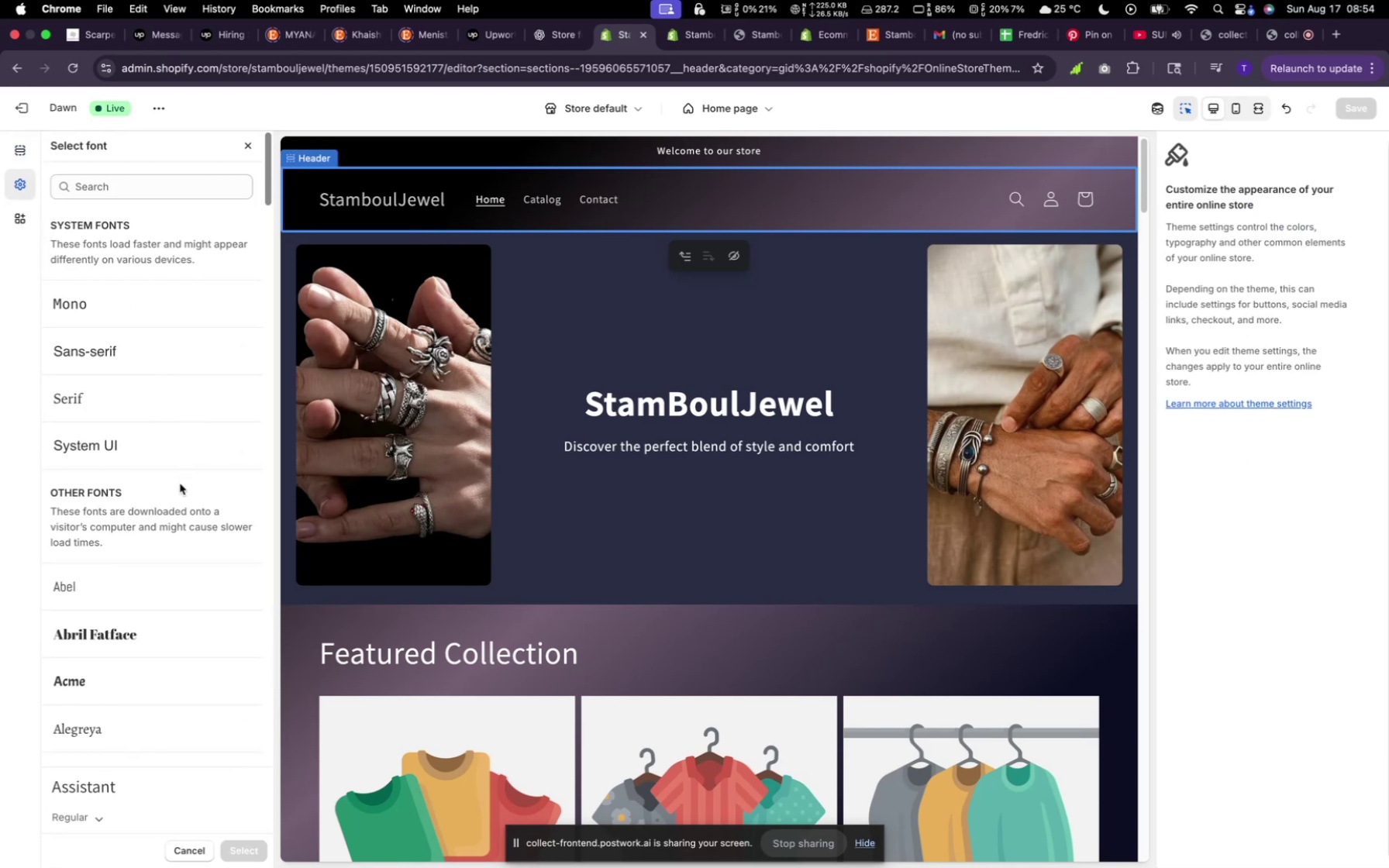 
scroll: coordinate [179, 485], scroll_direction: down, amount: 22.0
 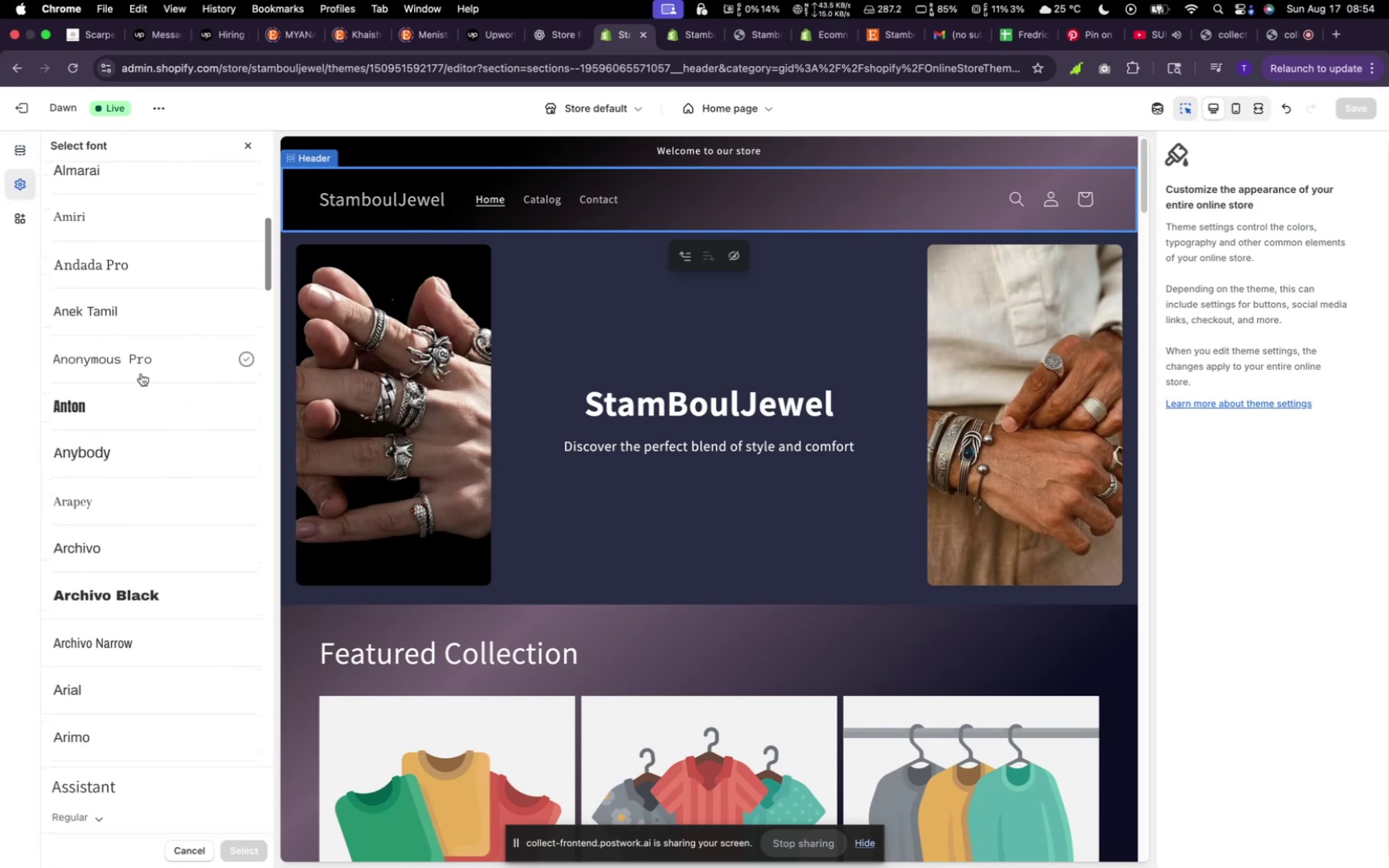 
left_click([142, 367])
 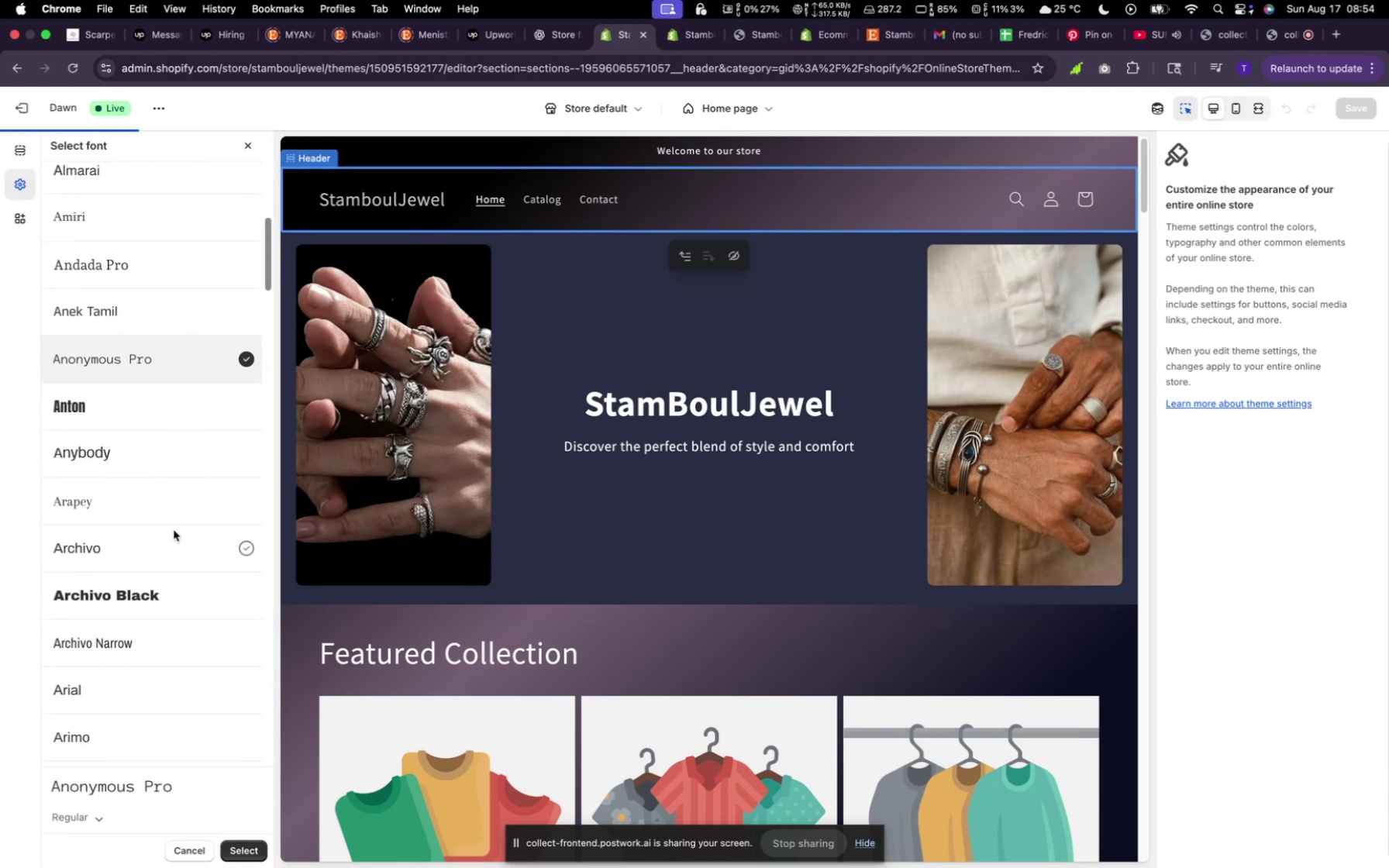 
scroll: coordinate [174, 531], scroll_direction: down, amount: 19.0
 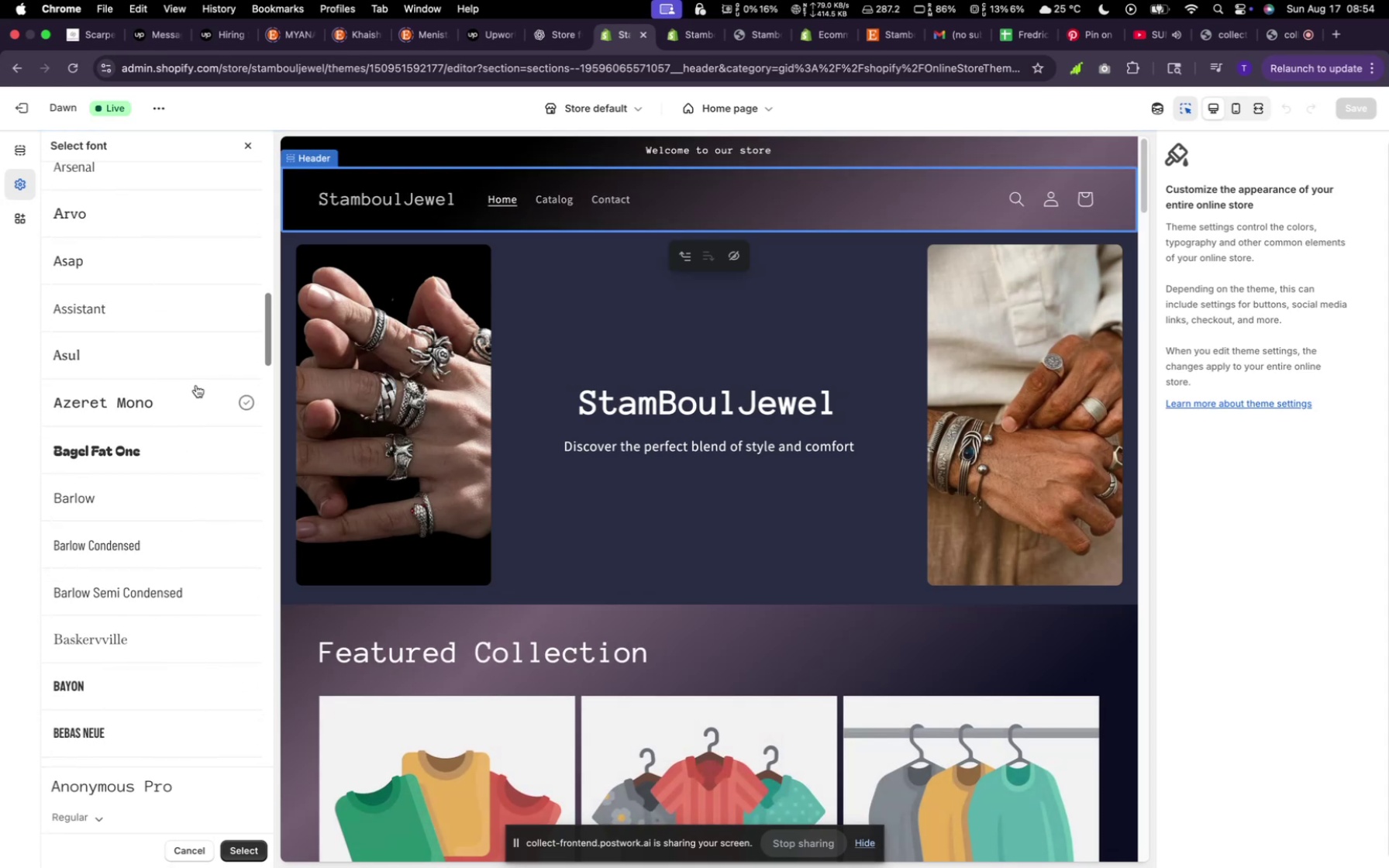 
wait(5.2)
 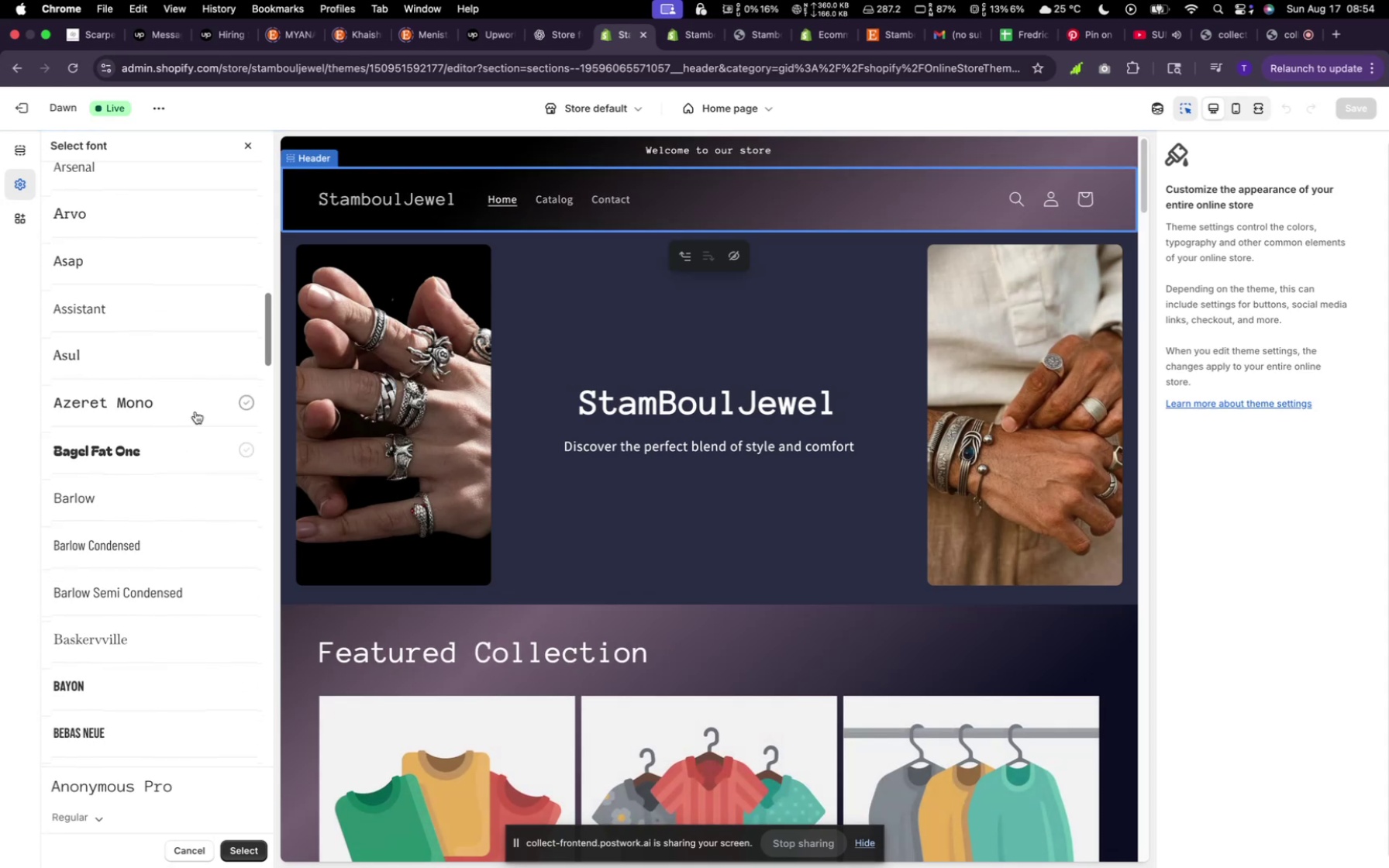 
left_click([174, 398])
 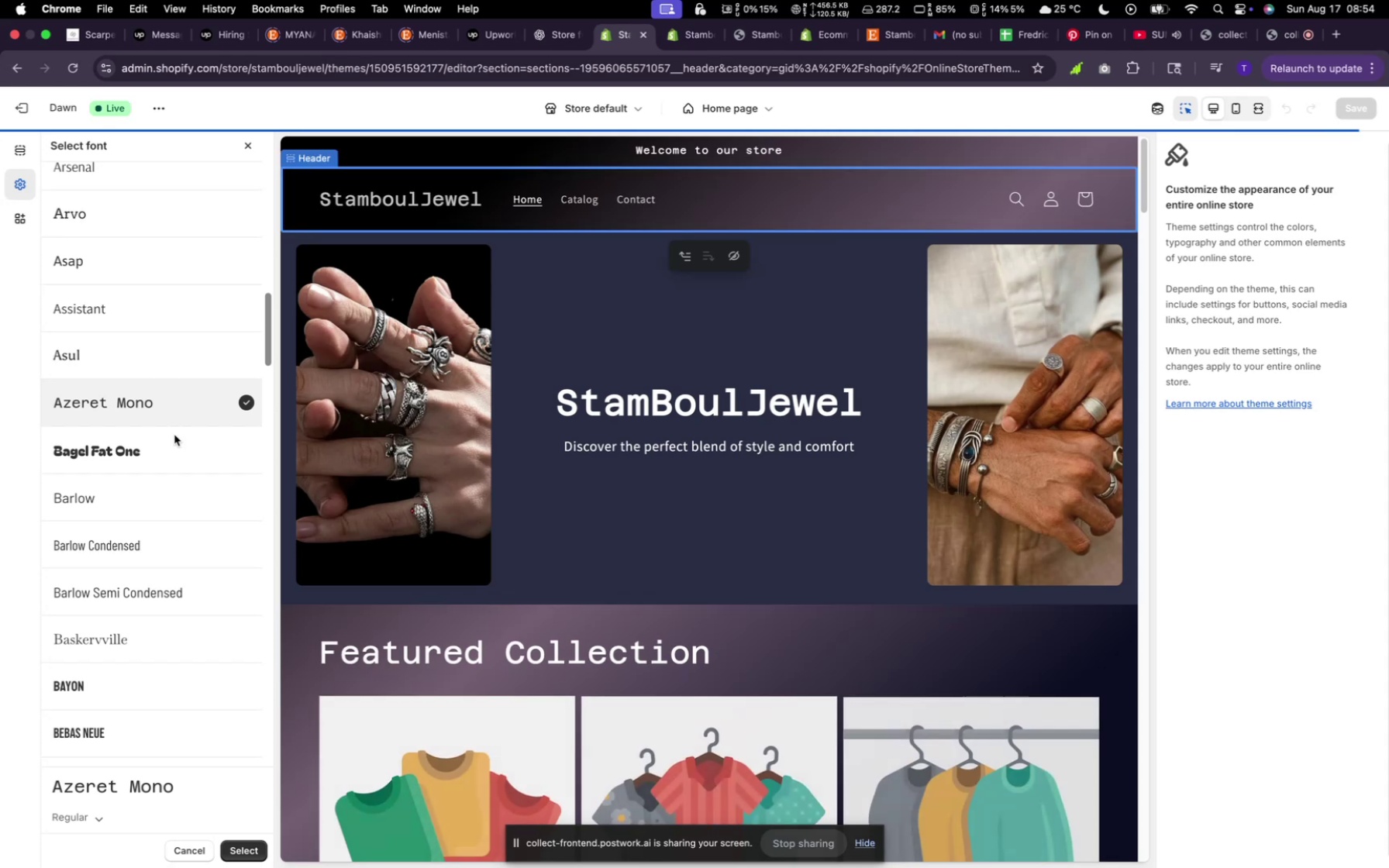 
scroll: coordinate [173, 488], scroll_direction: down, amount: 19.0
 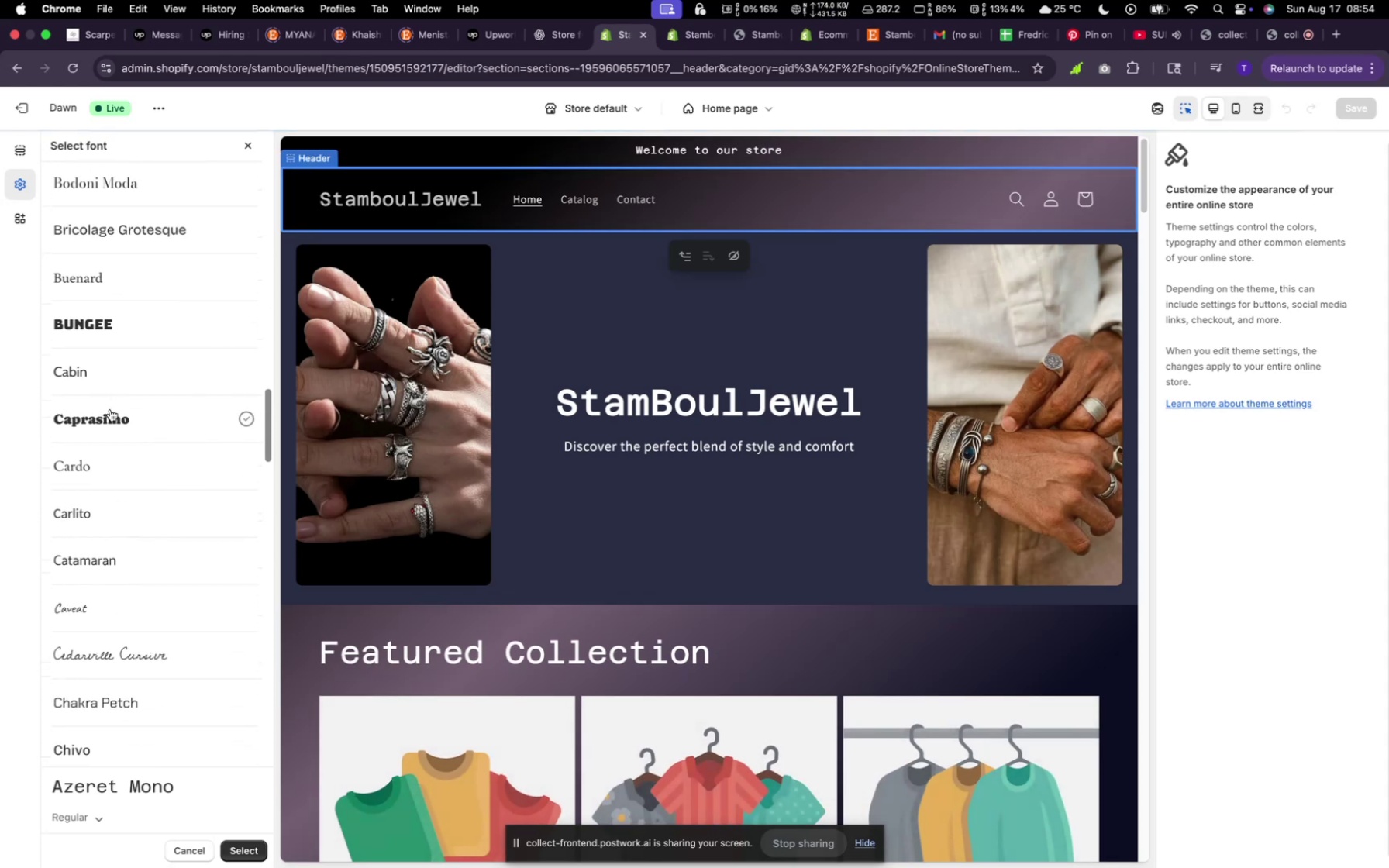 
left_click([110, 410])
 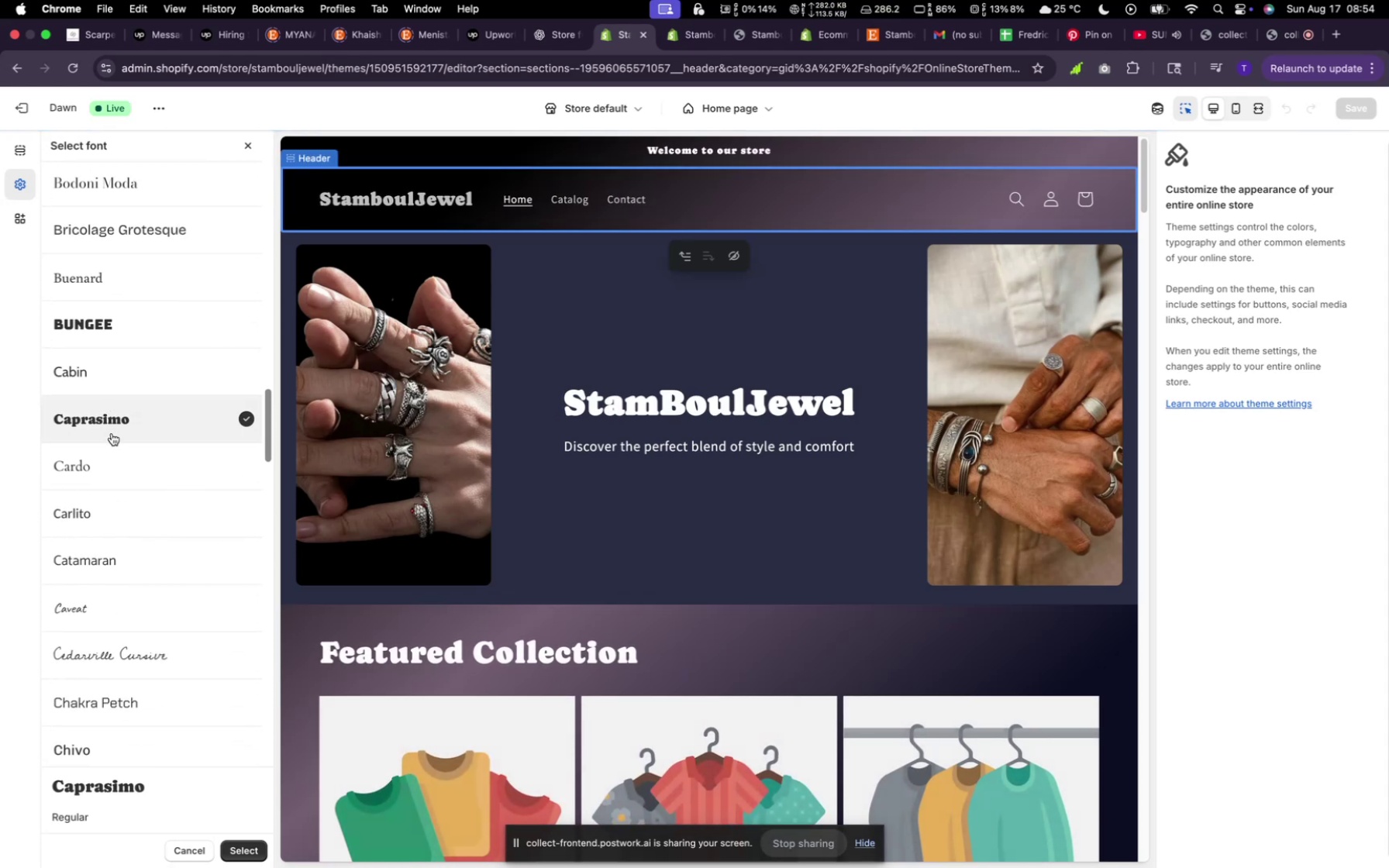 
wait(9.39)
 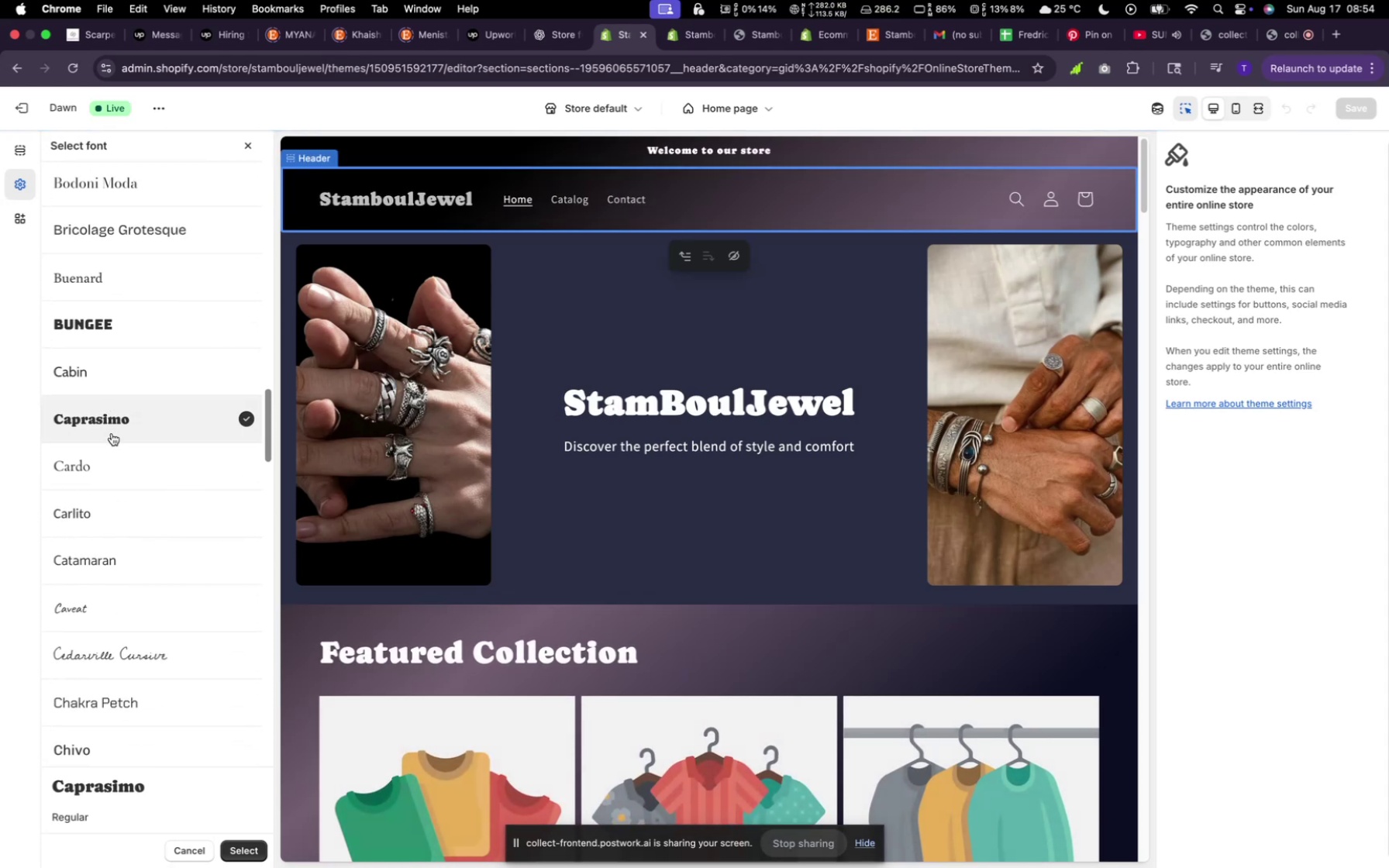 
scroll: coordinate [115, 560], scroll_direction: down, amount: 41.0
 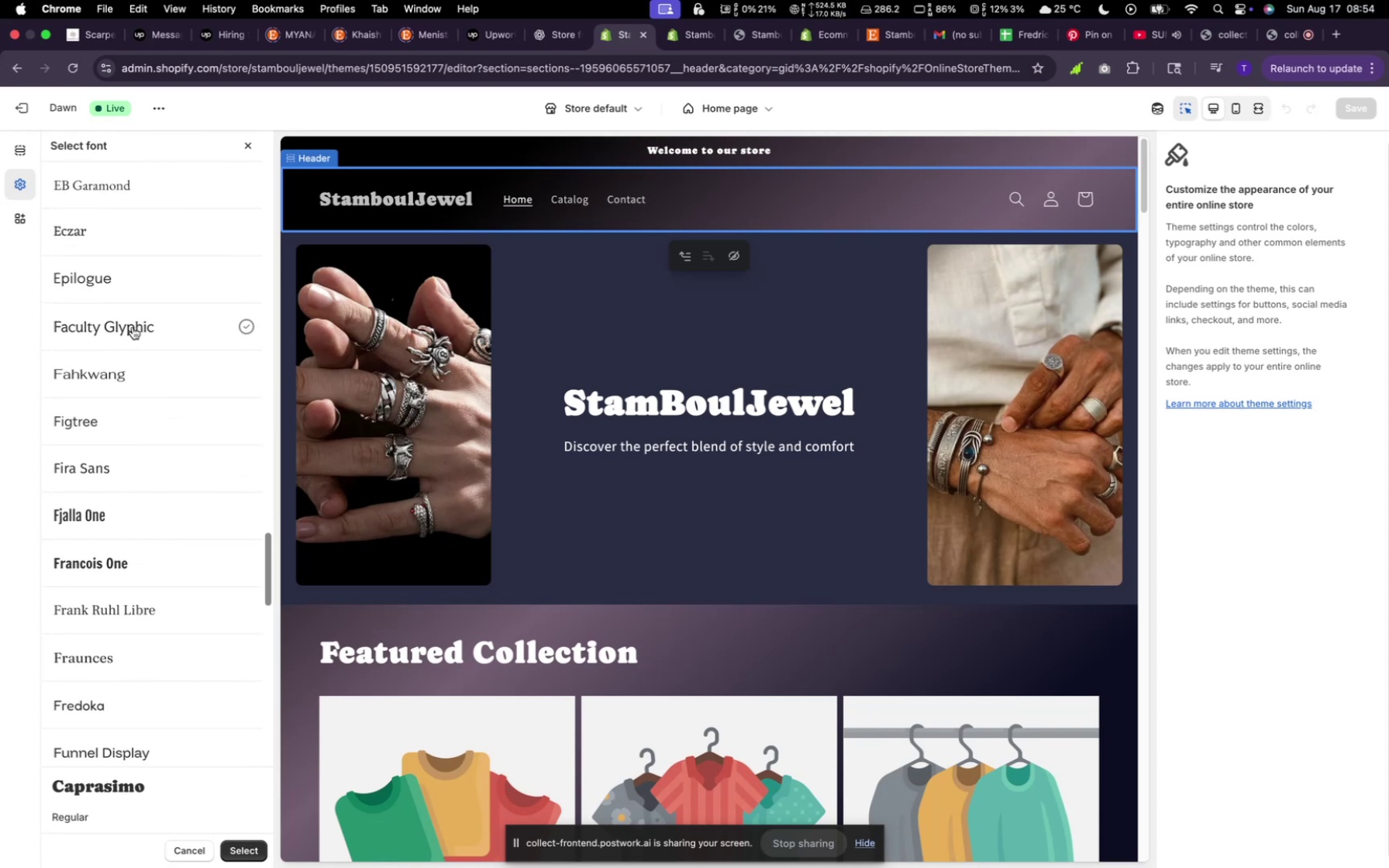 
left_click([133, 326])
 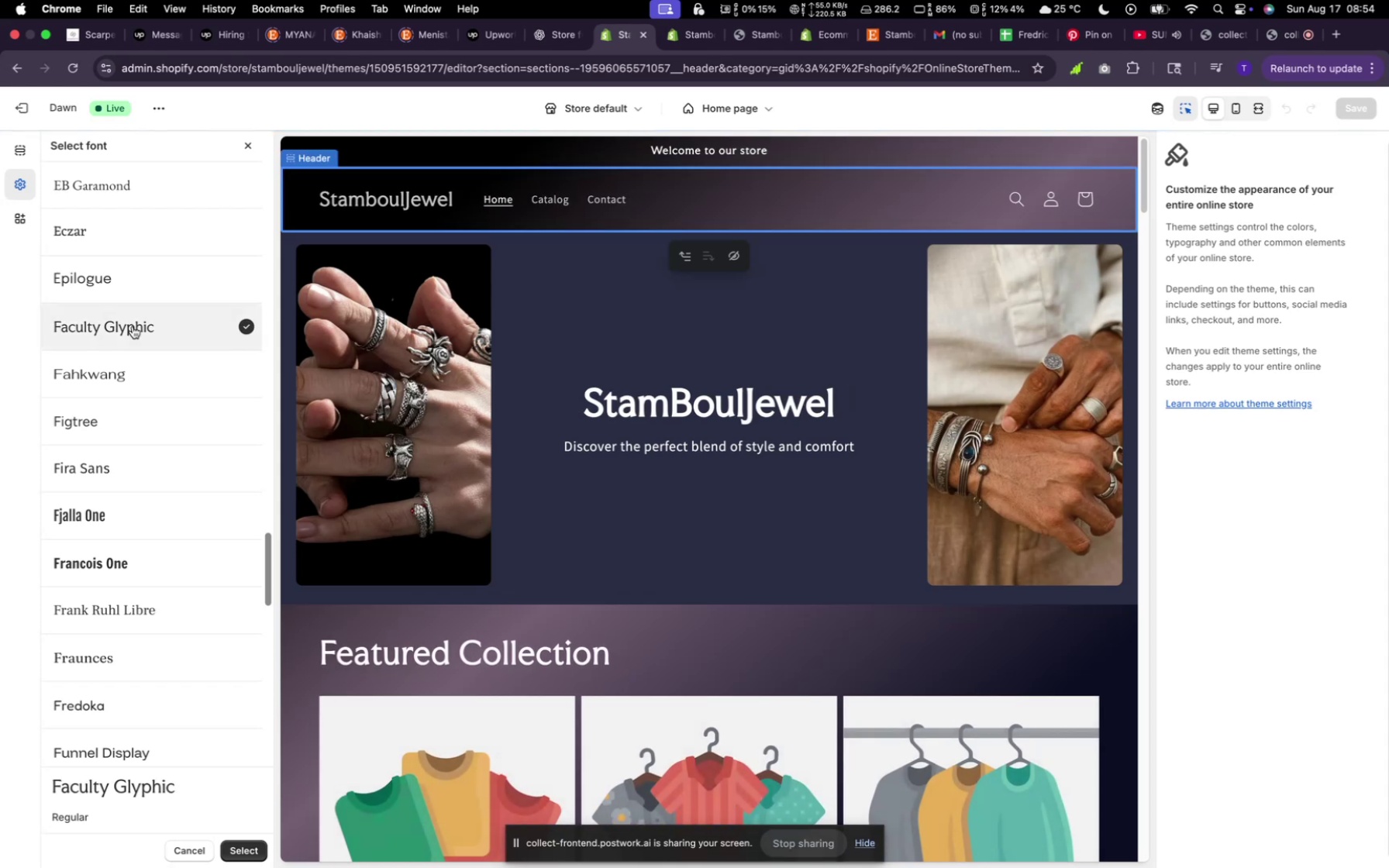 
wait(5.01)
 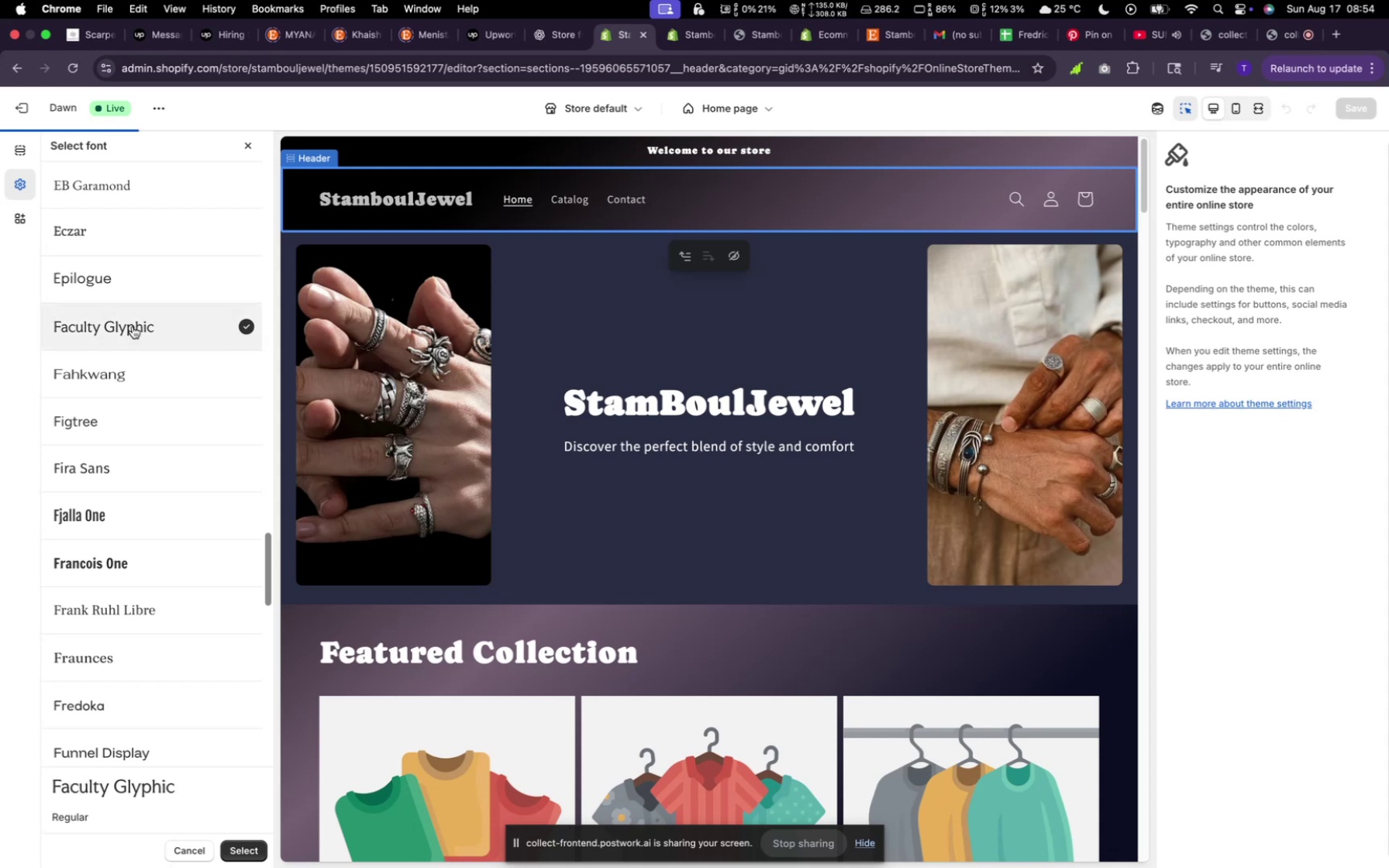 
scroll: coordinate [119, 556], scroll_direction: down, amount: 23.0
 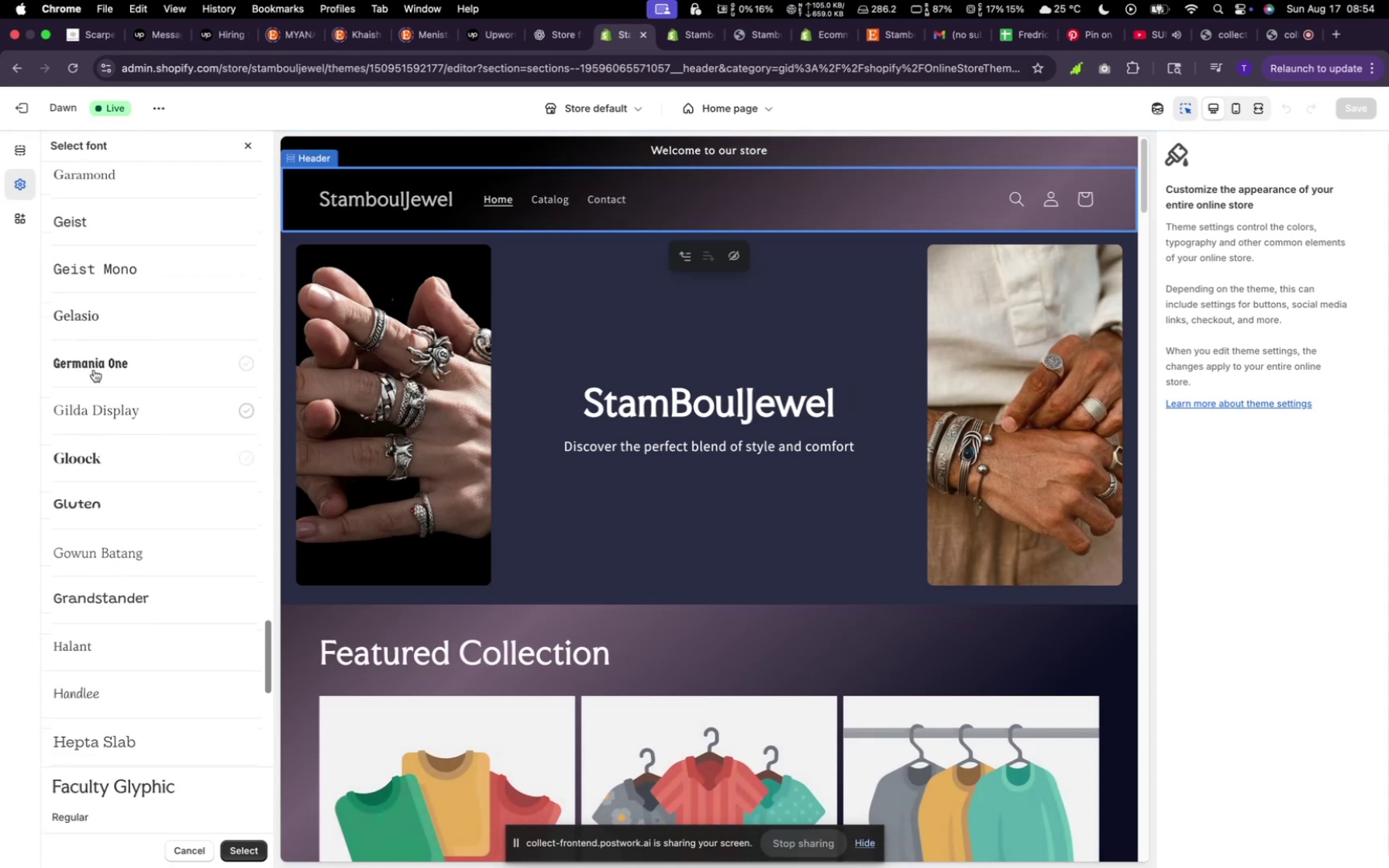 
left_click([94, 368])
 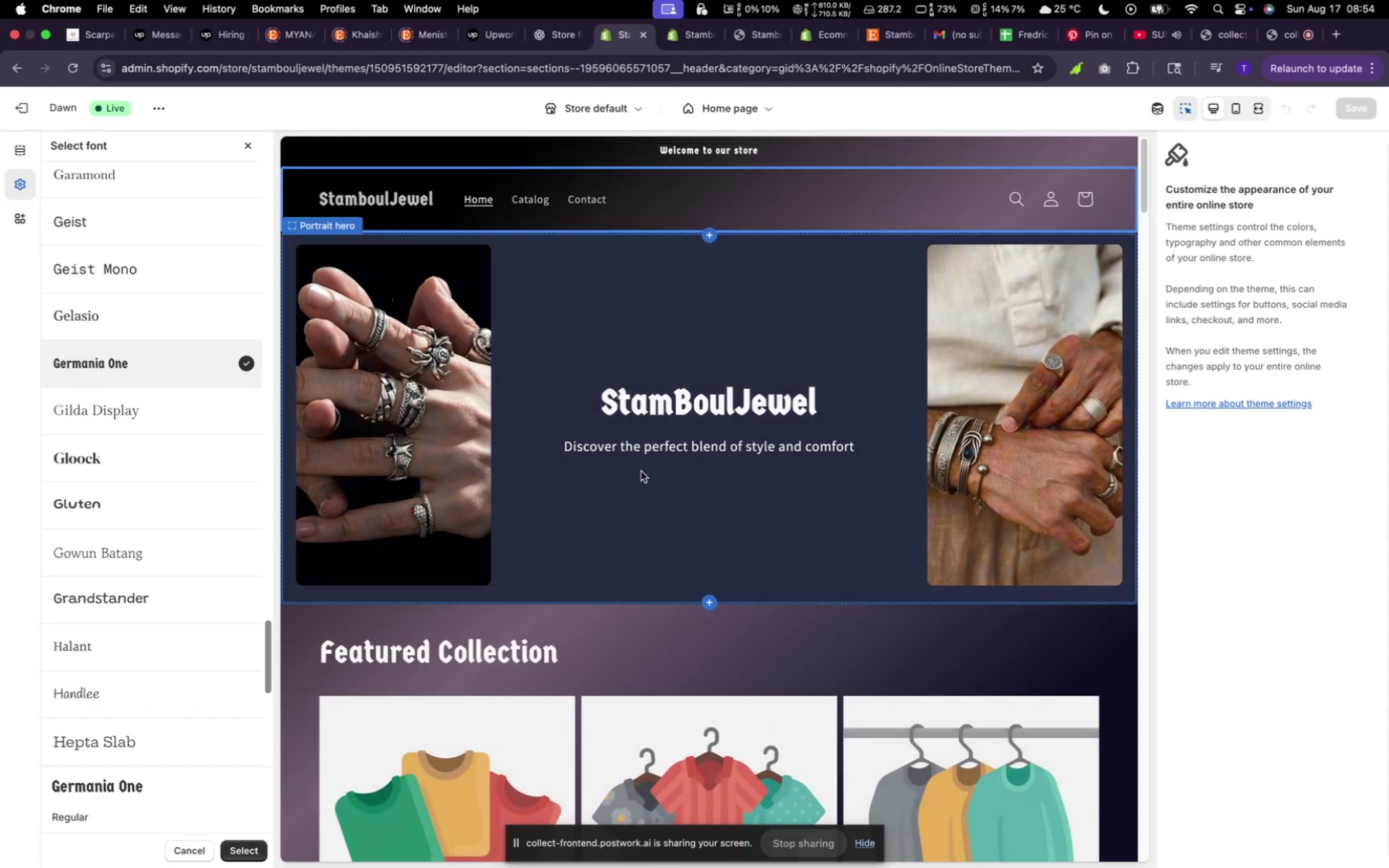 
wait(10.83)
 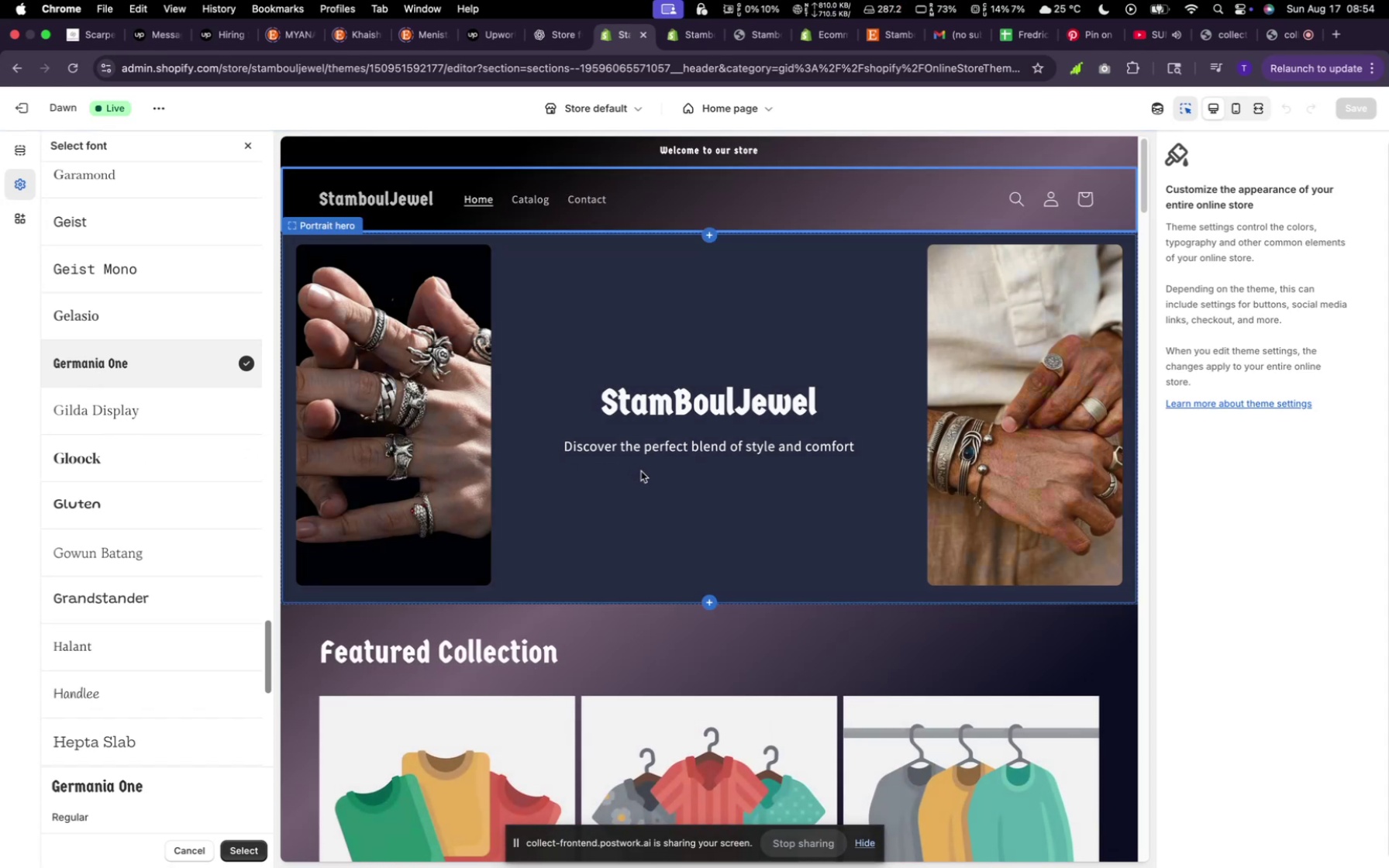 
left_click([237, 858])
 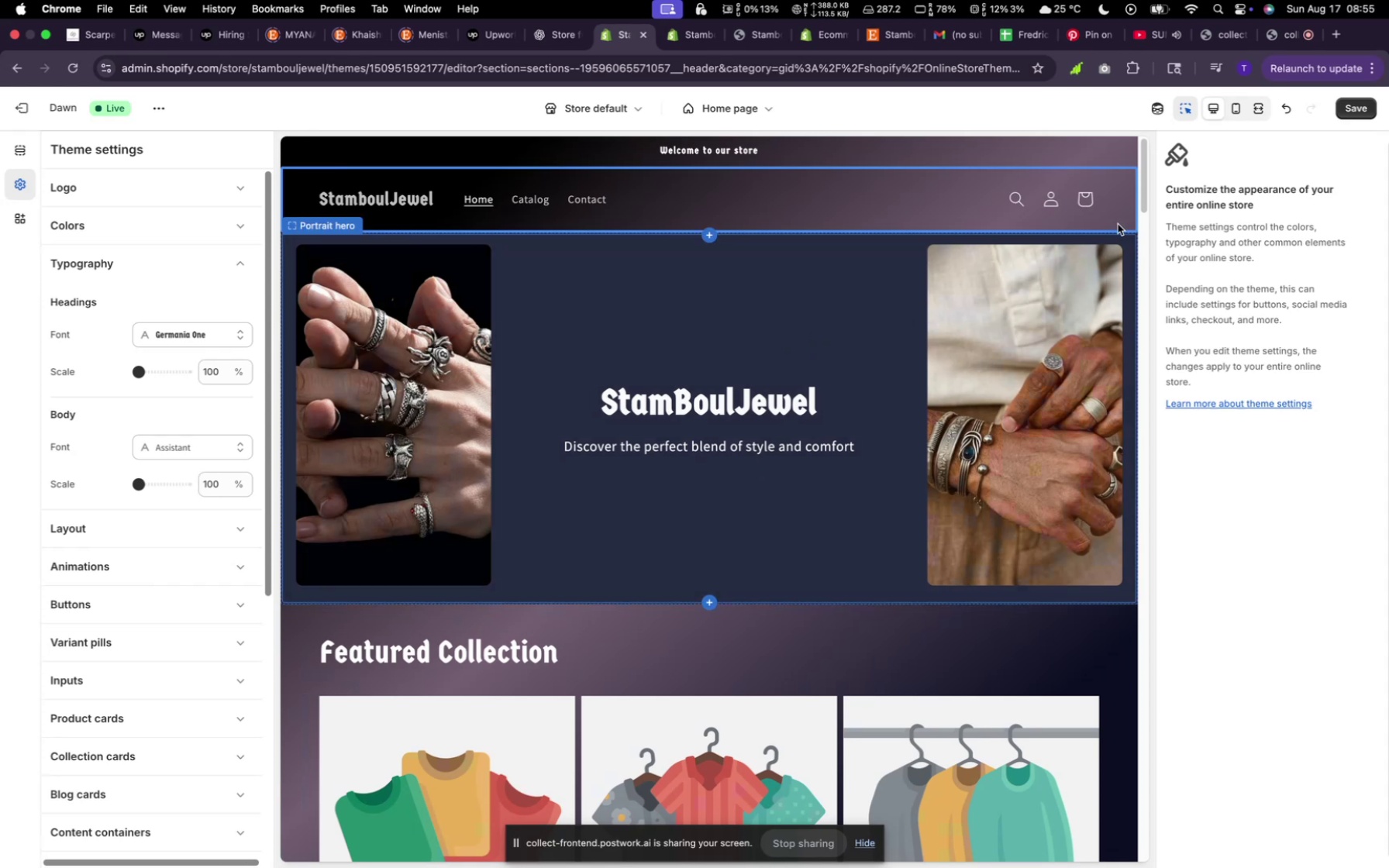 
wait(5.25)
 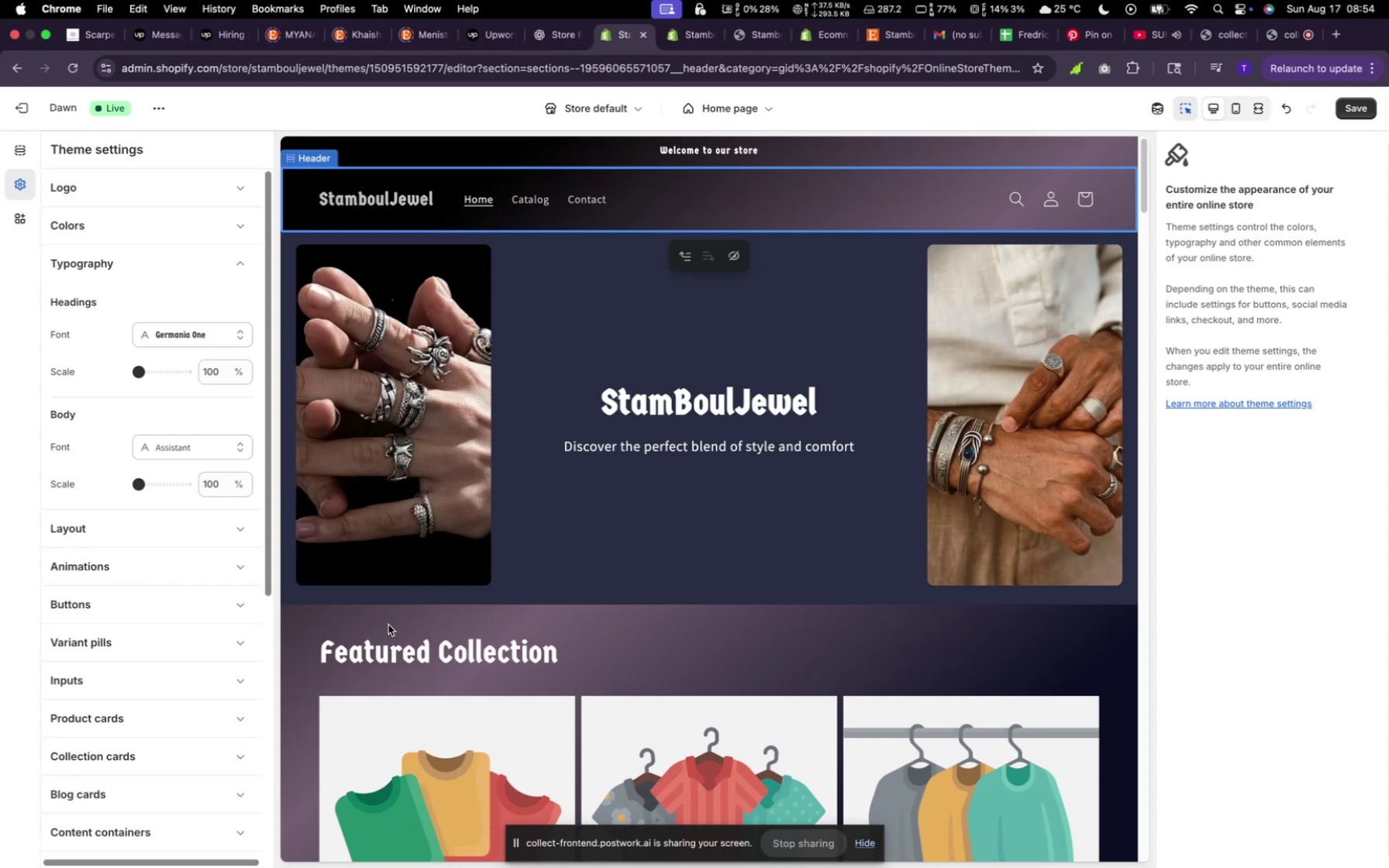 
left_click([1353, 108])
 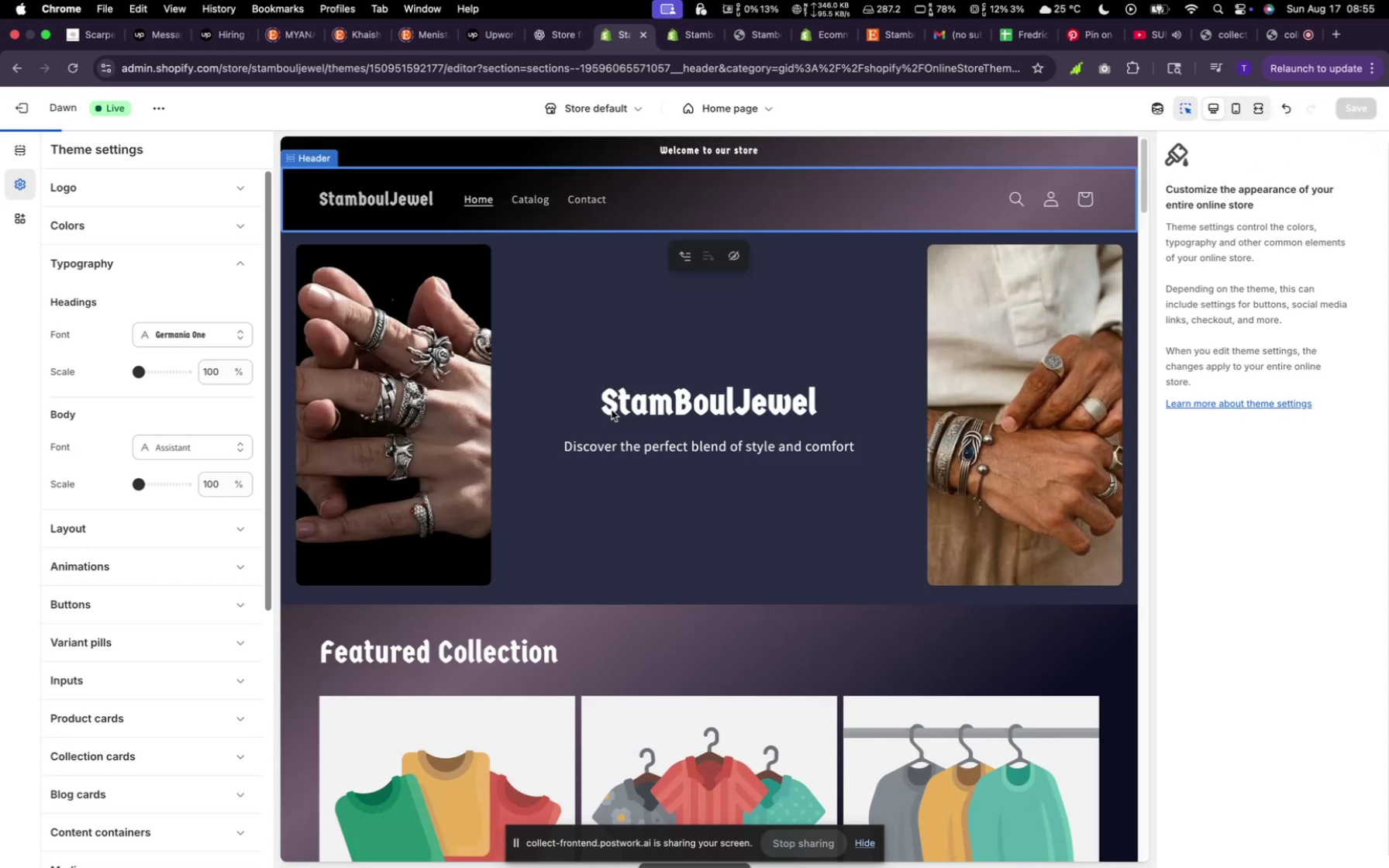 
scroll: coordinate [612, 411], scroll_direction: down, amount: 6.0
 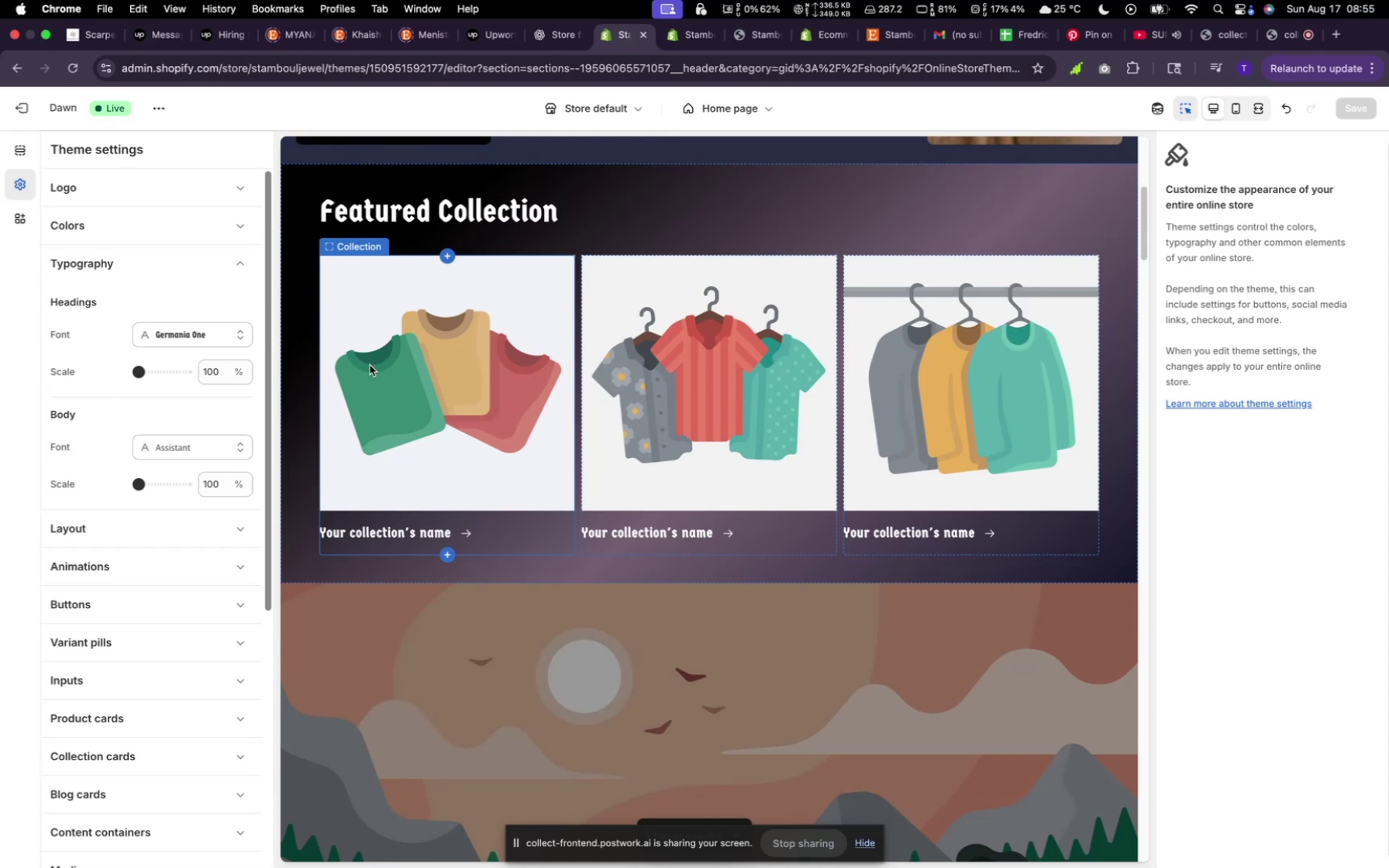 
left_click([370, 365])
 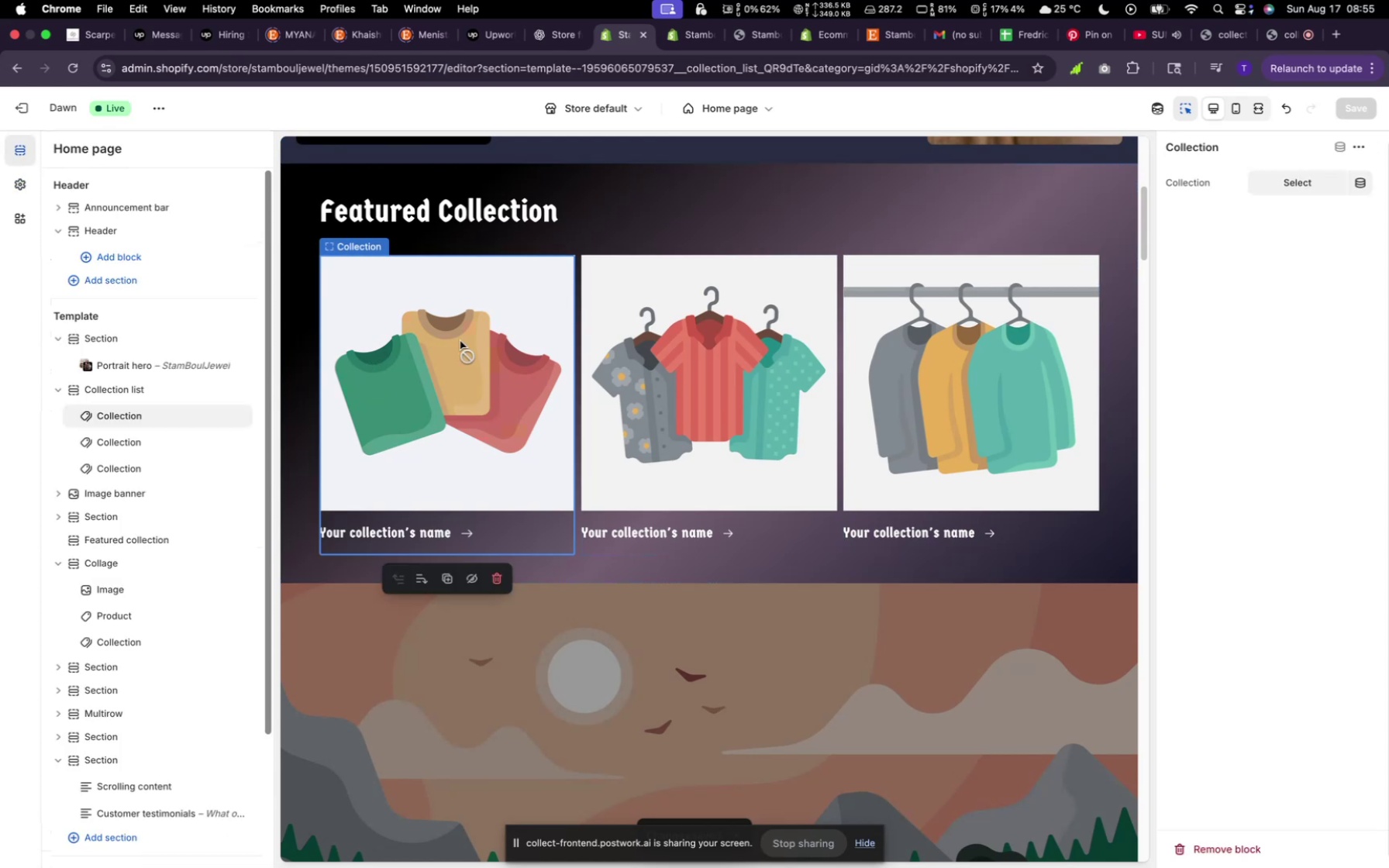 
scroll: coordinate [460, 344], scroll_direction: up, amount: 5.0
 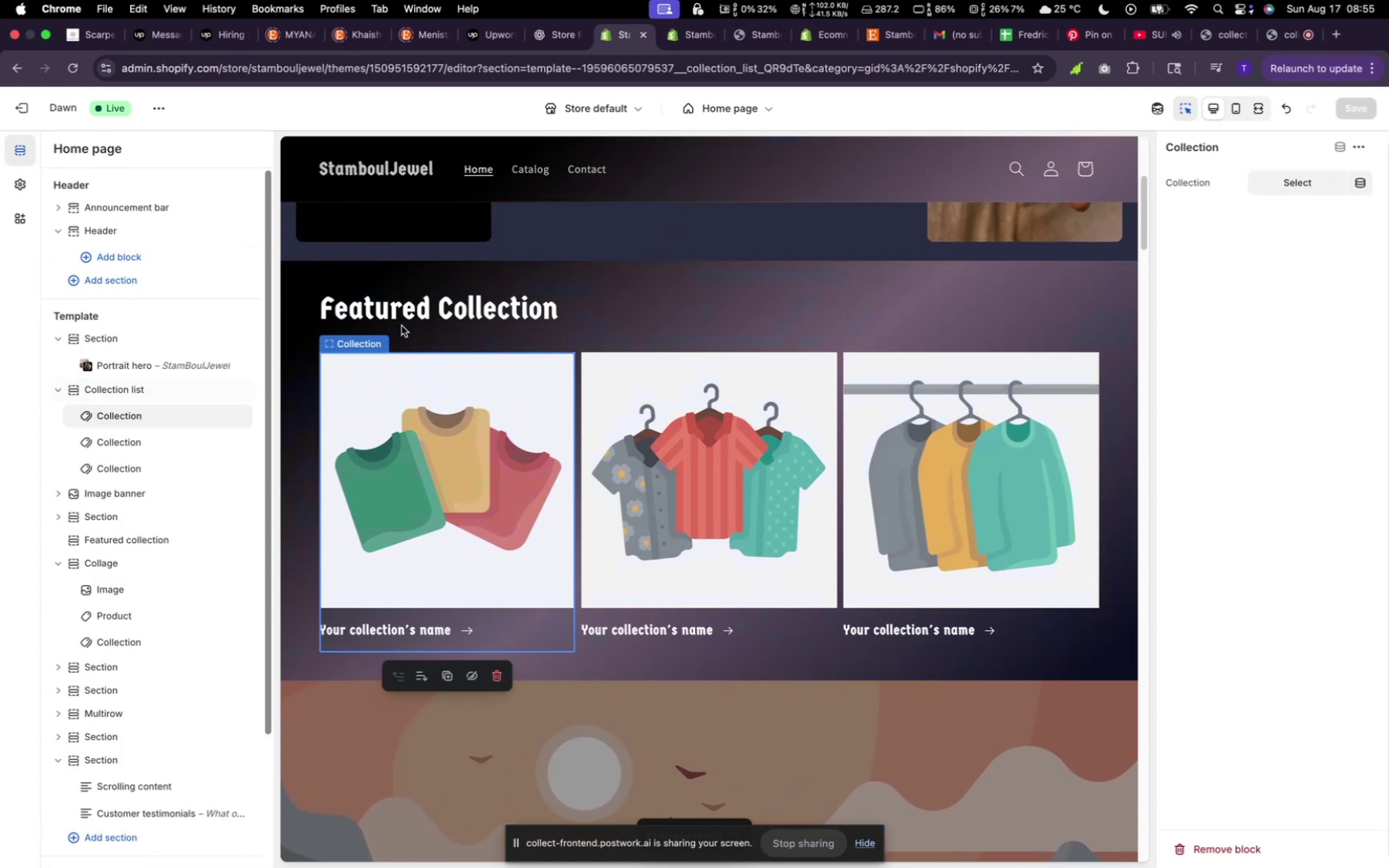 
left_click([415, 287])
 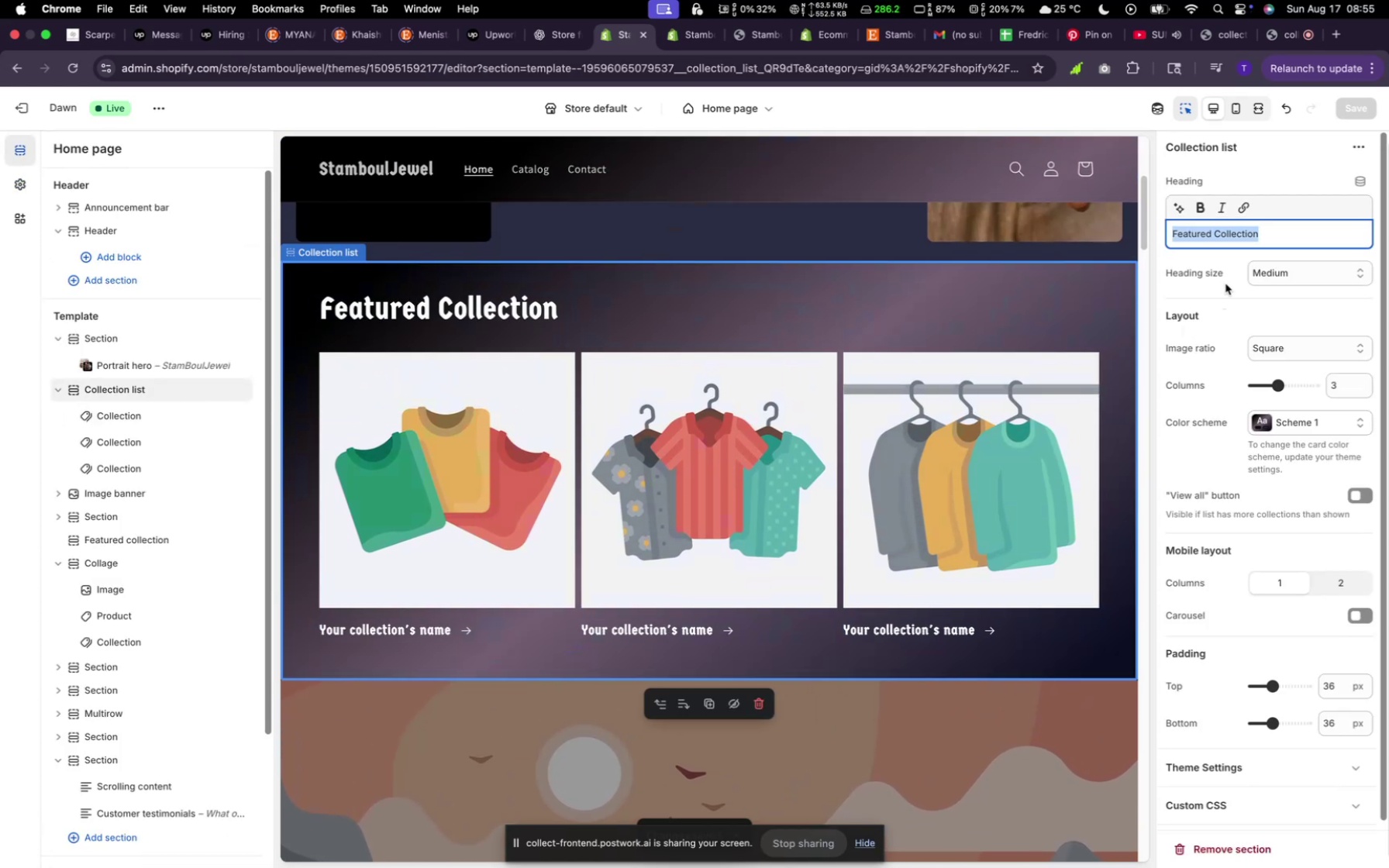 
scroll: coordinate [1251, 364], scroll_direction: up, amount: 6.0
 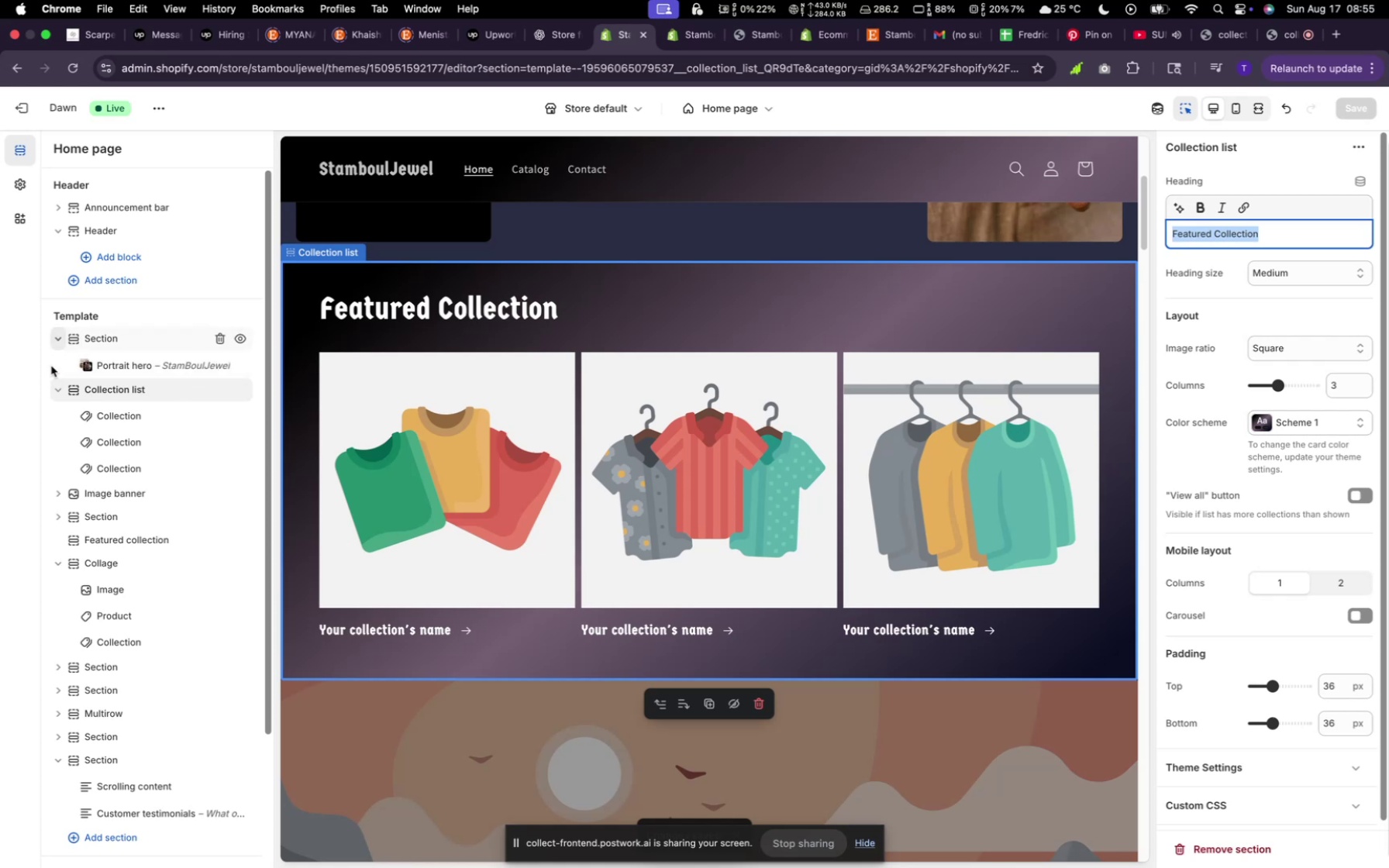 
left_click([59, 391])
 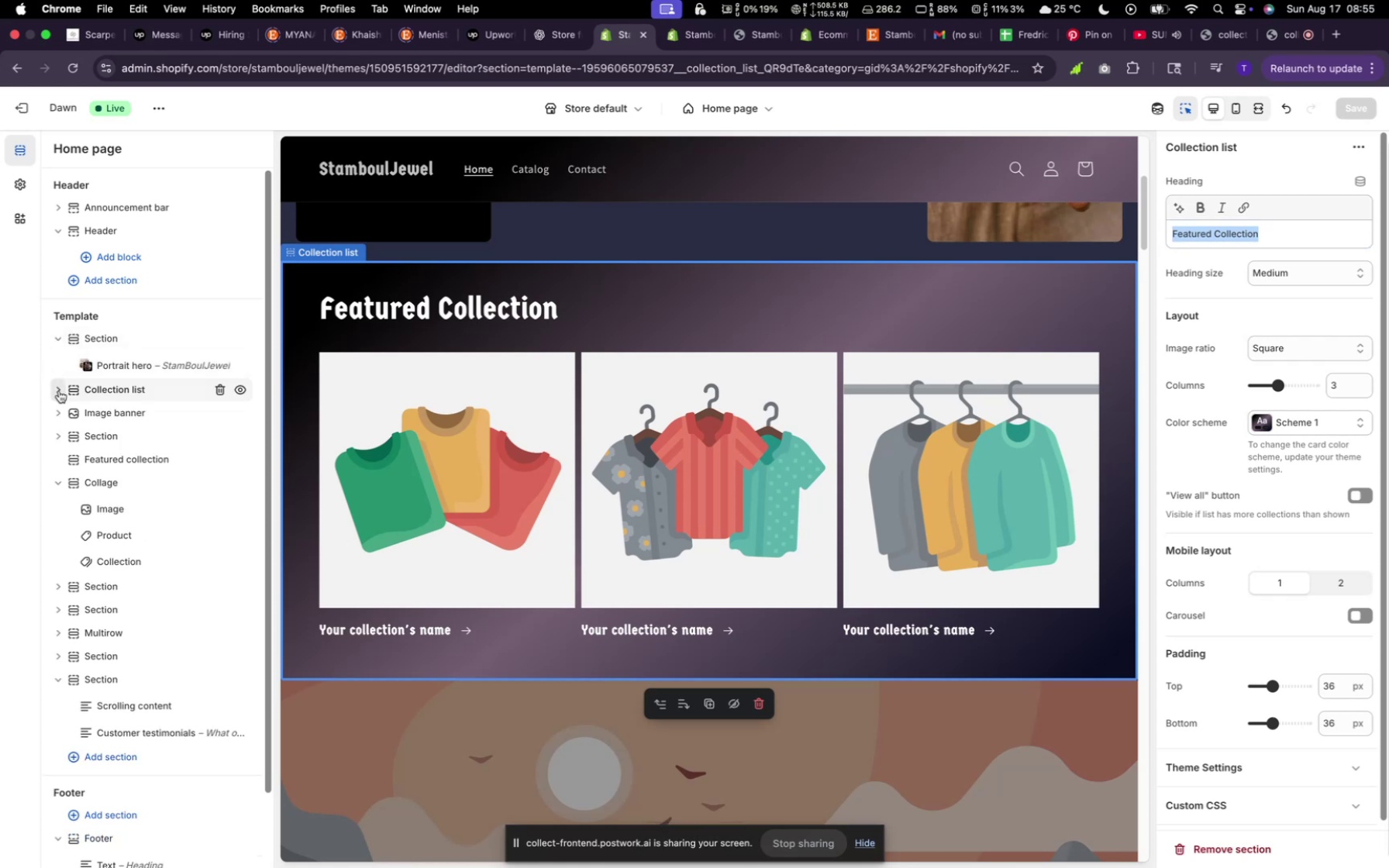 
mouse_move([92, 389])
 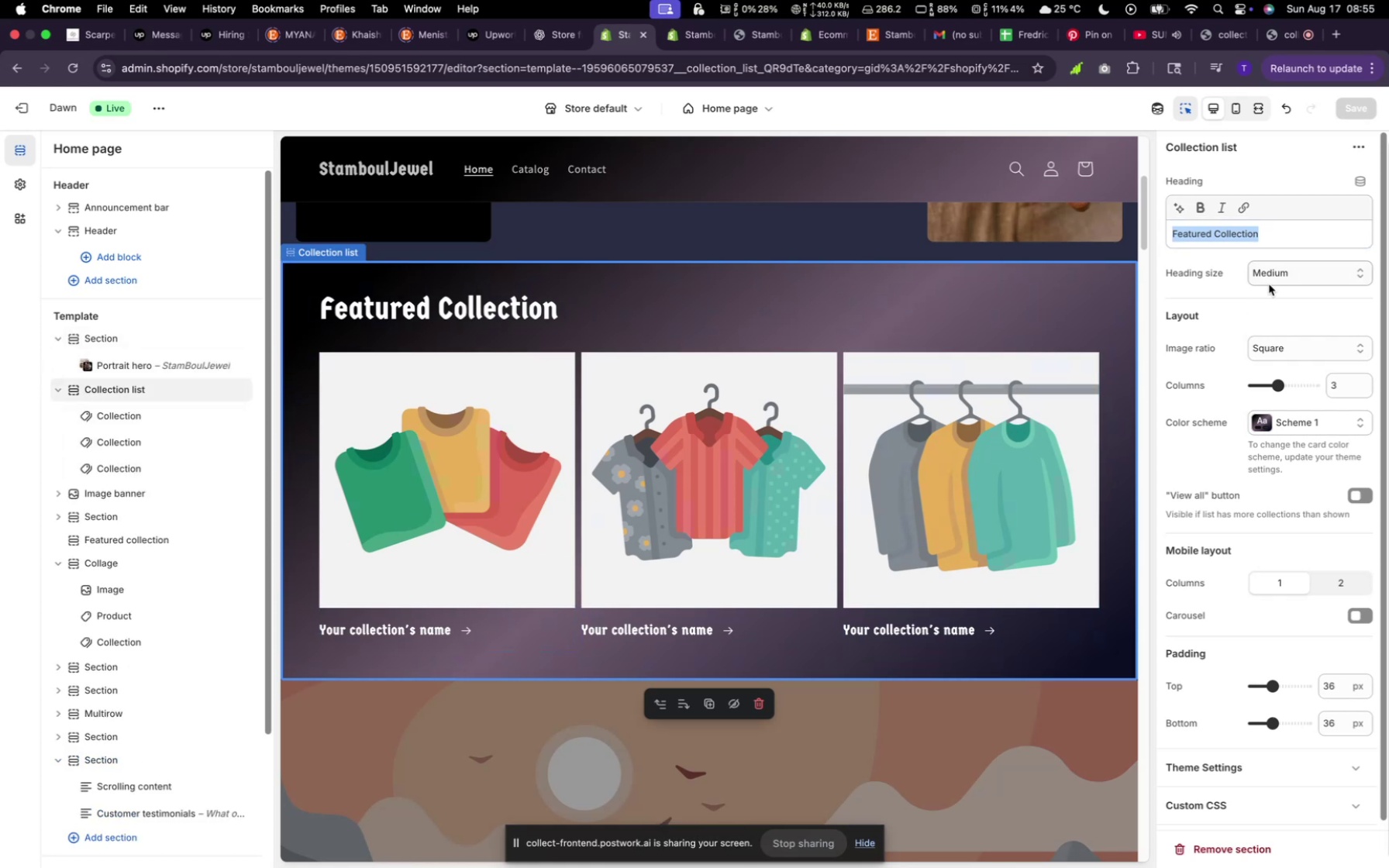 
scroll: coordinate [1324, 553], scroll_direction: down, amount: 2.0
 